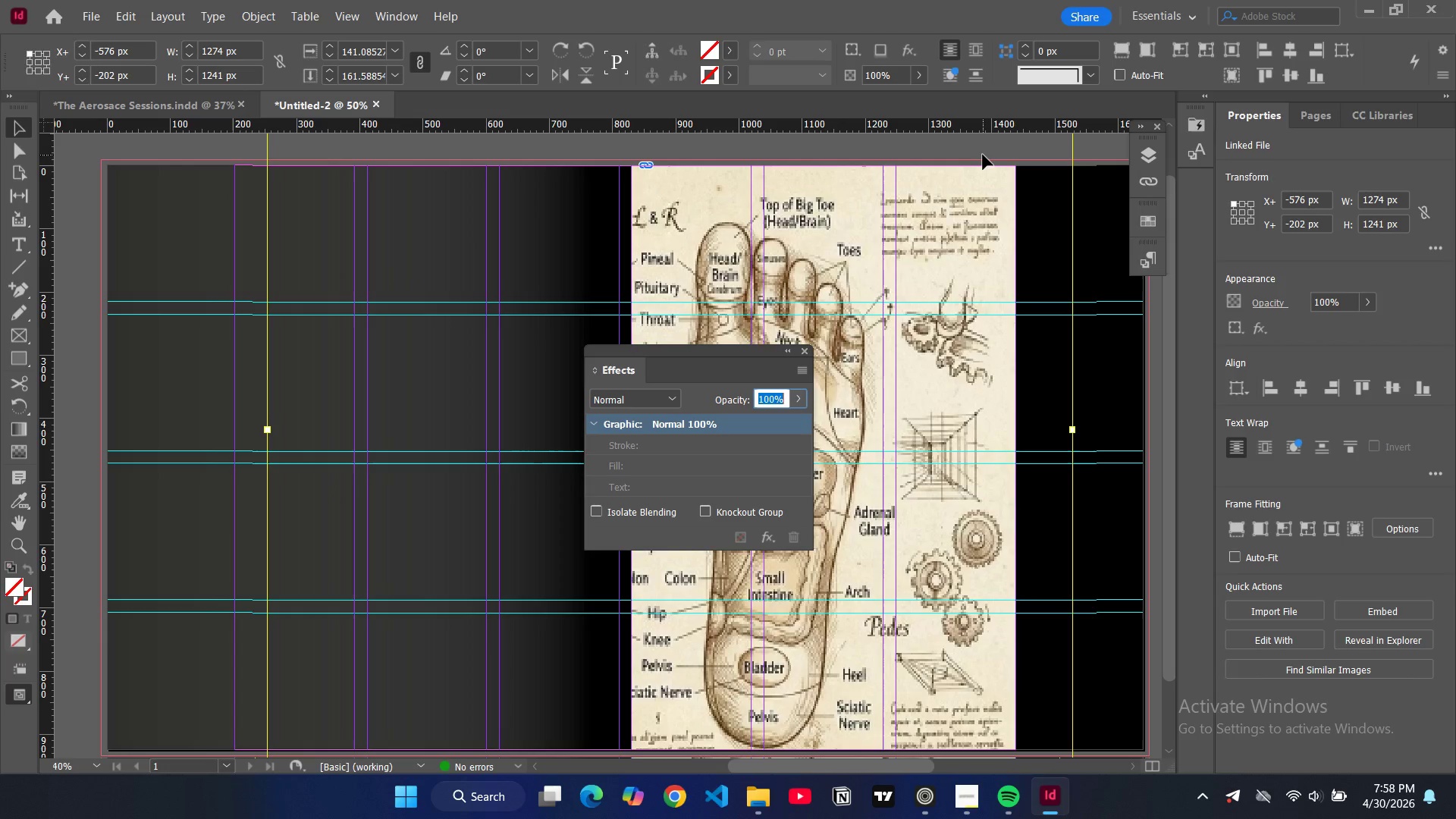 
wait(9.67)
 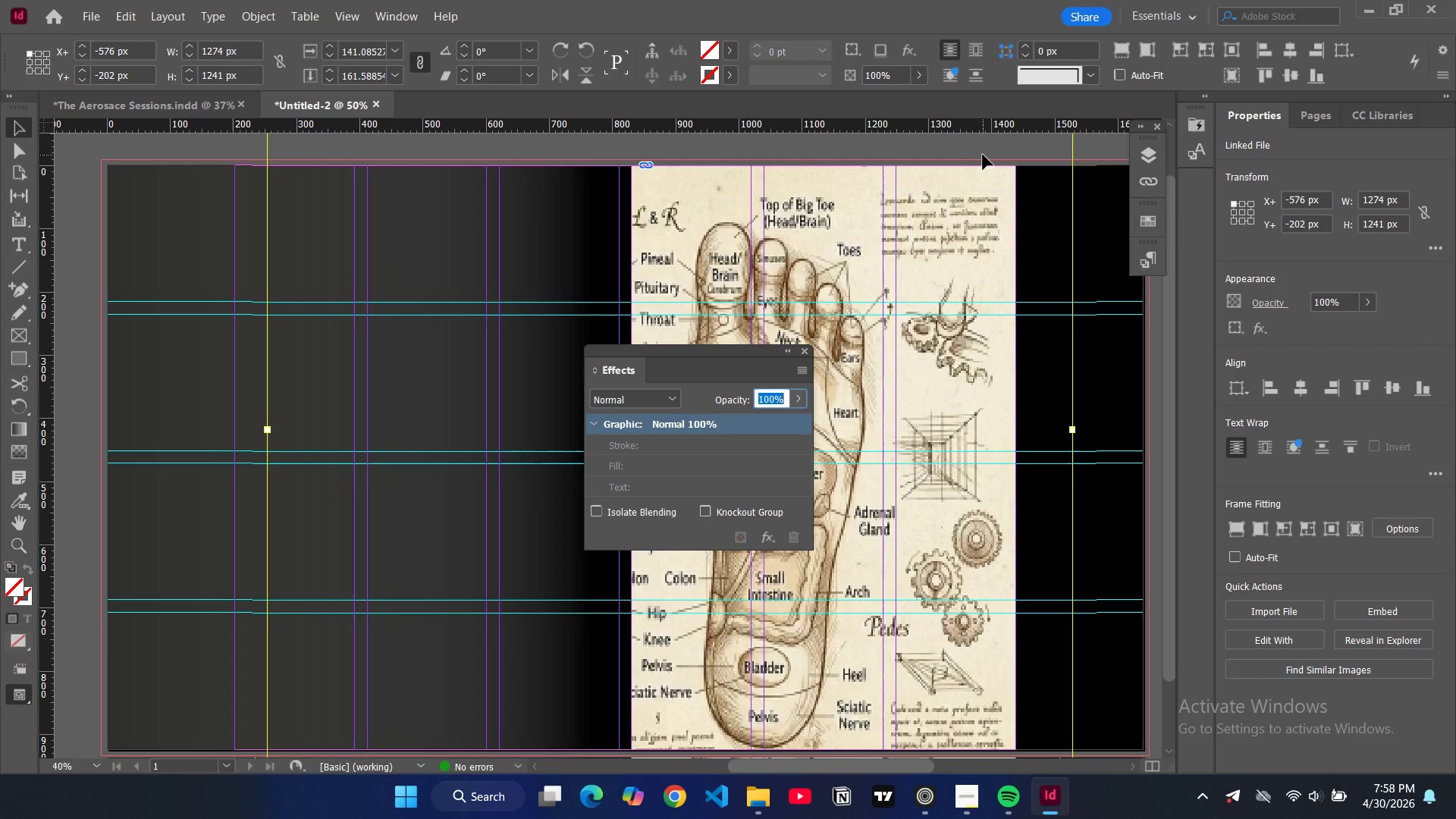 
type(75)
 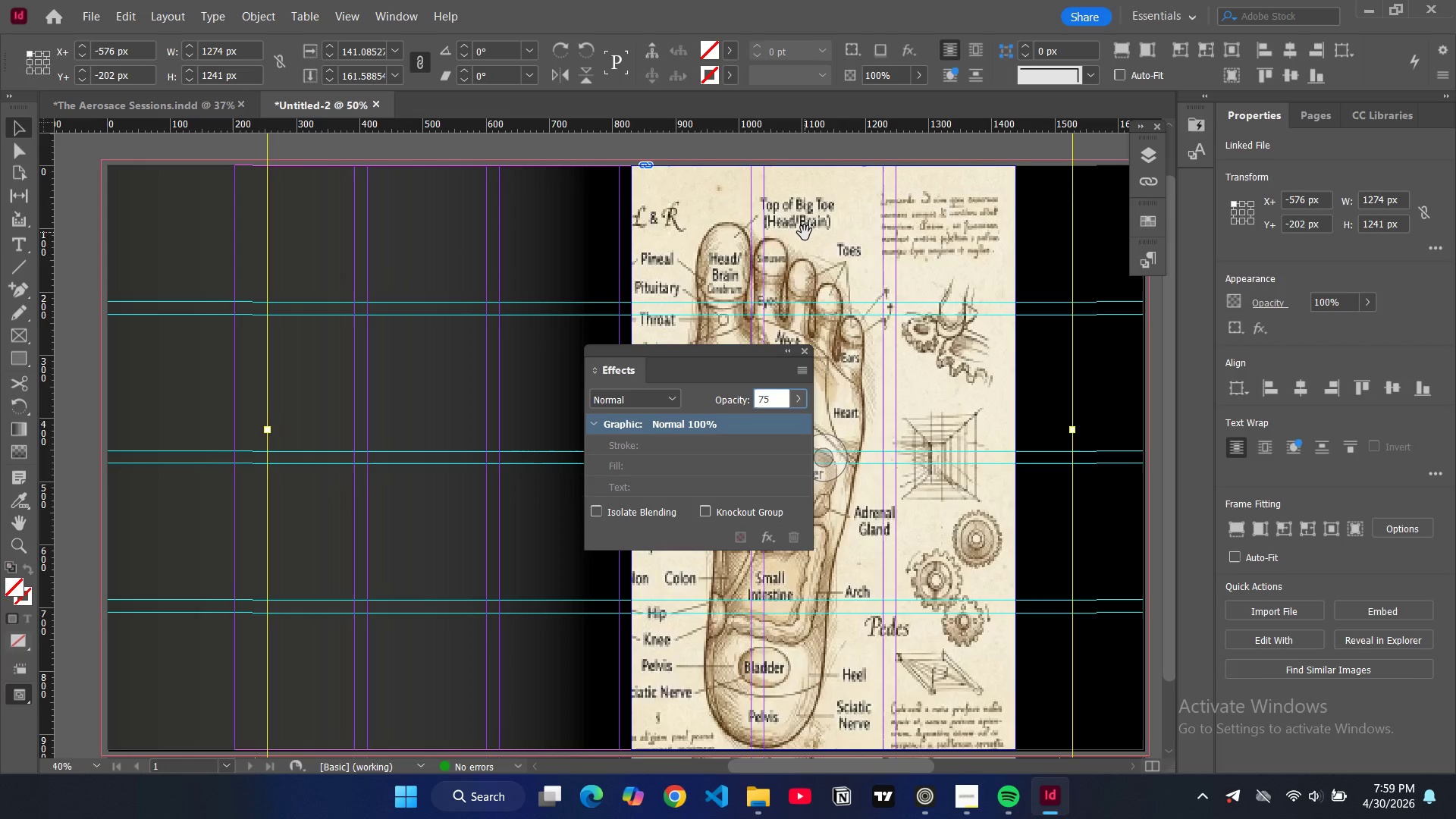 
key(Enter)
 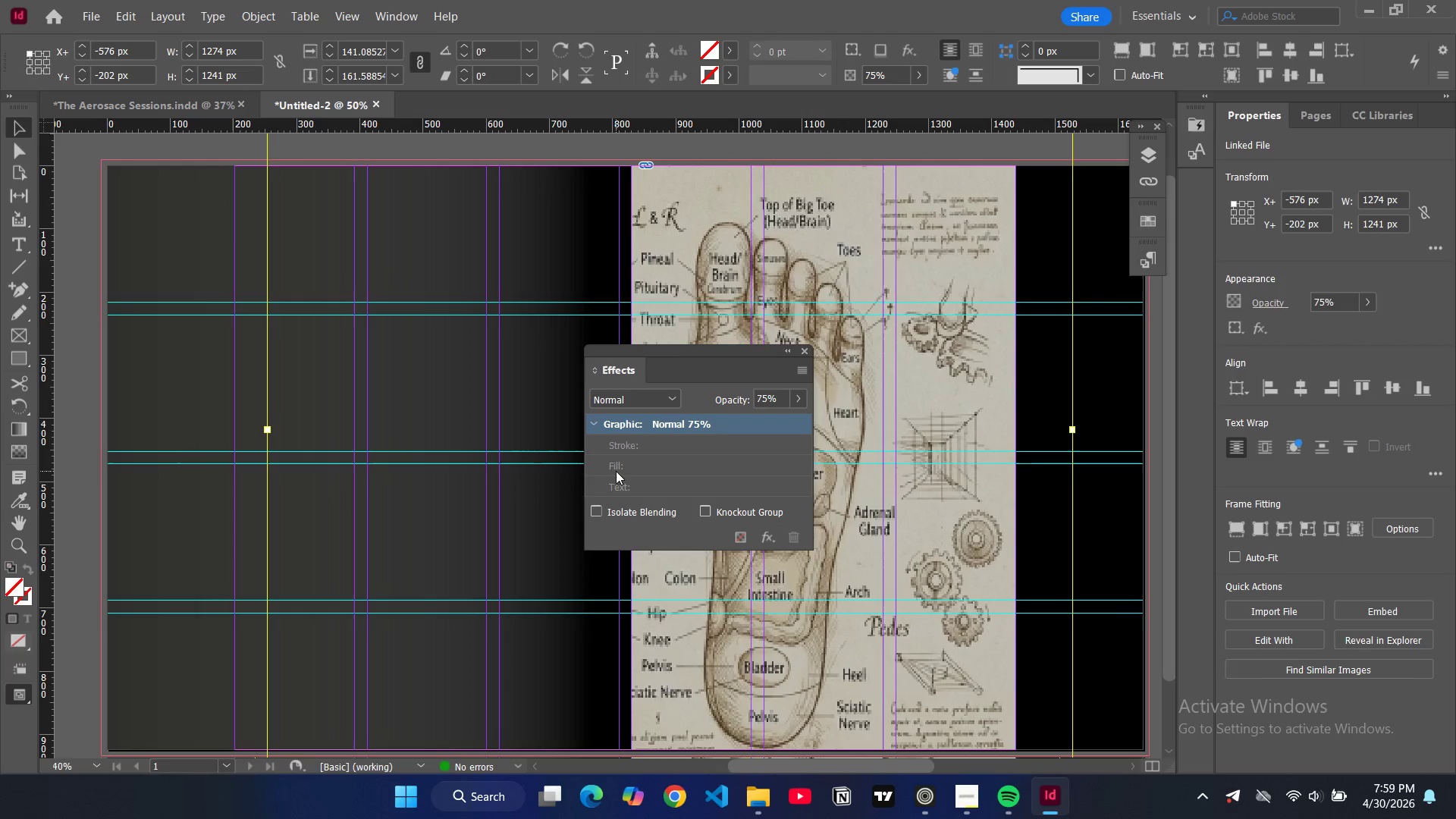 
wait(5.38)
 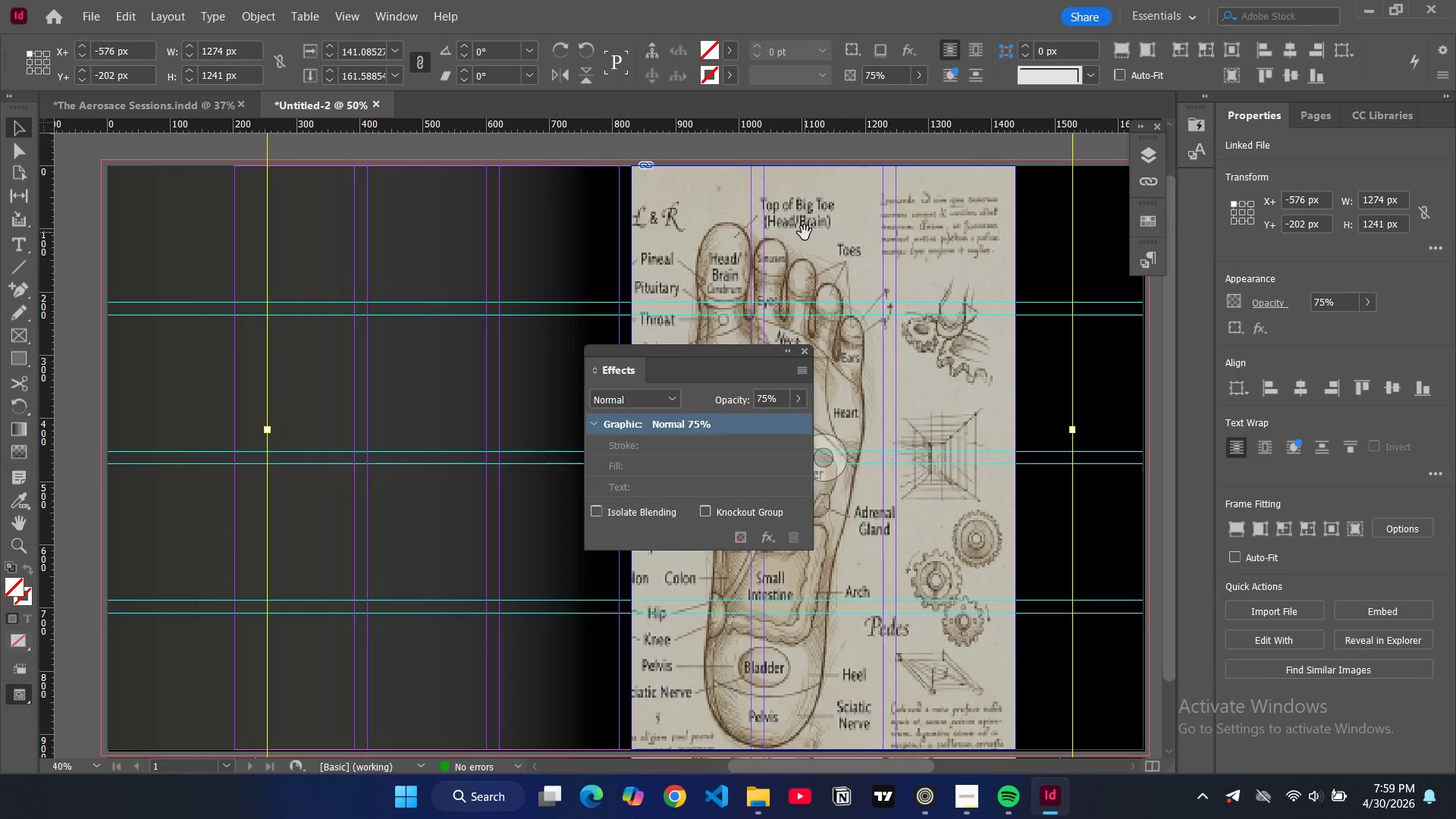 
left_click([666, 394])
 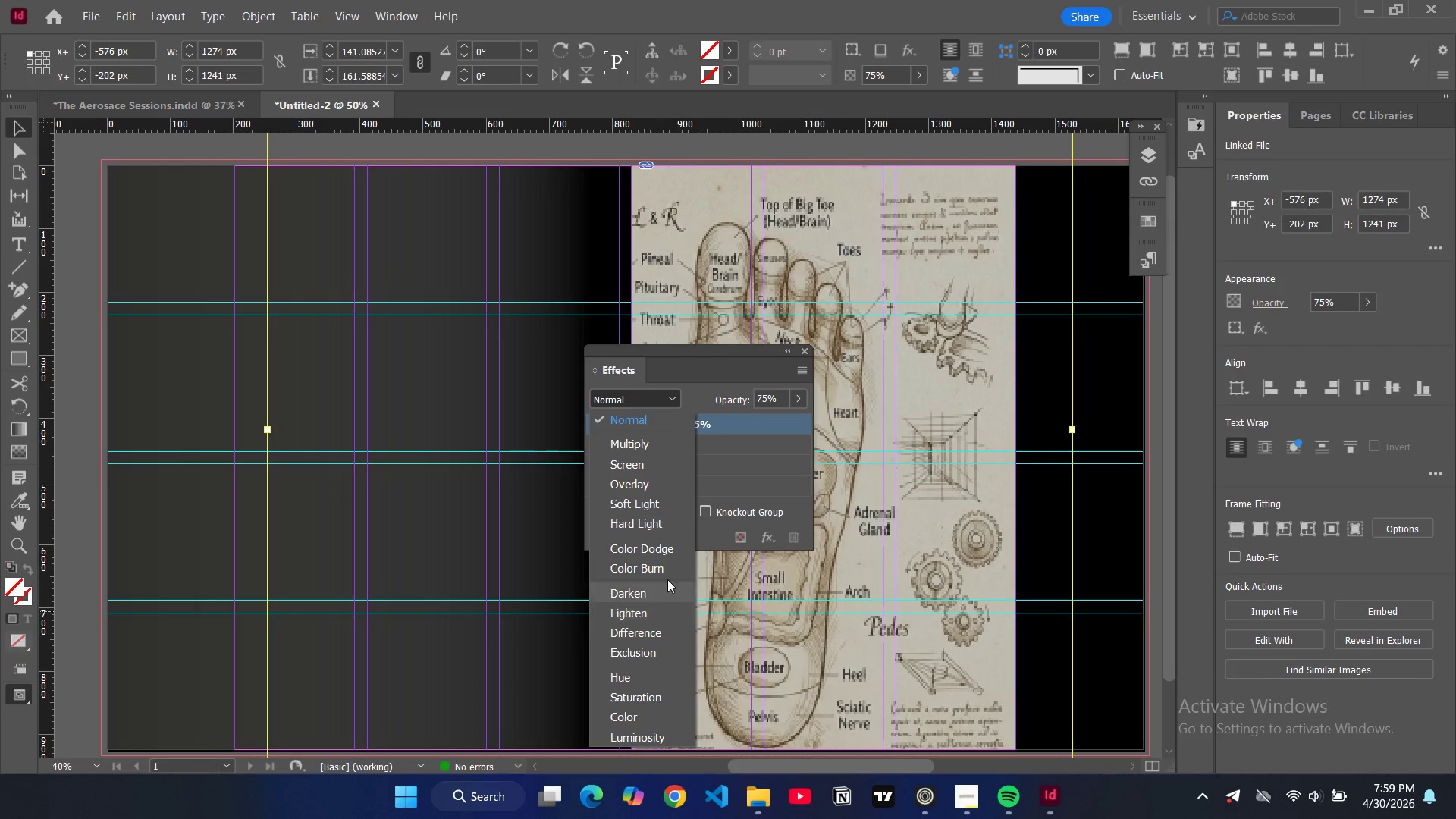 
left_click([729, 453])
 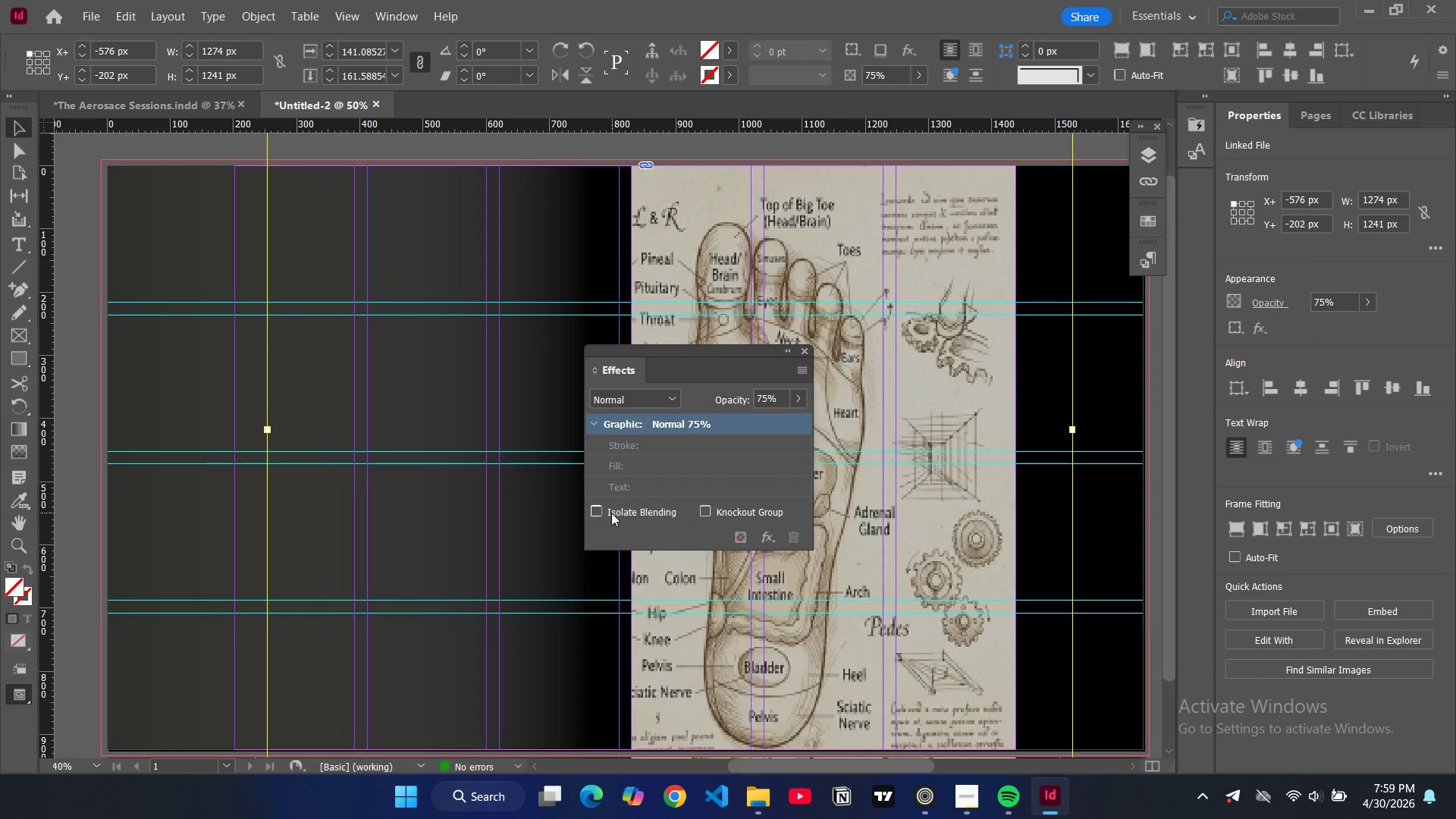 
left_click([601, 511])
 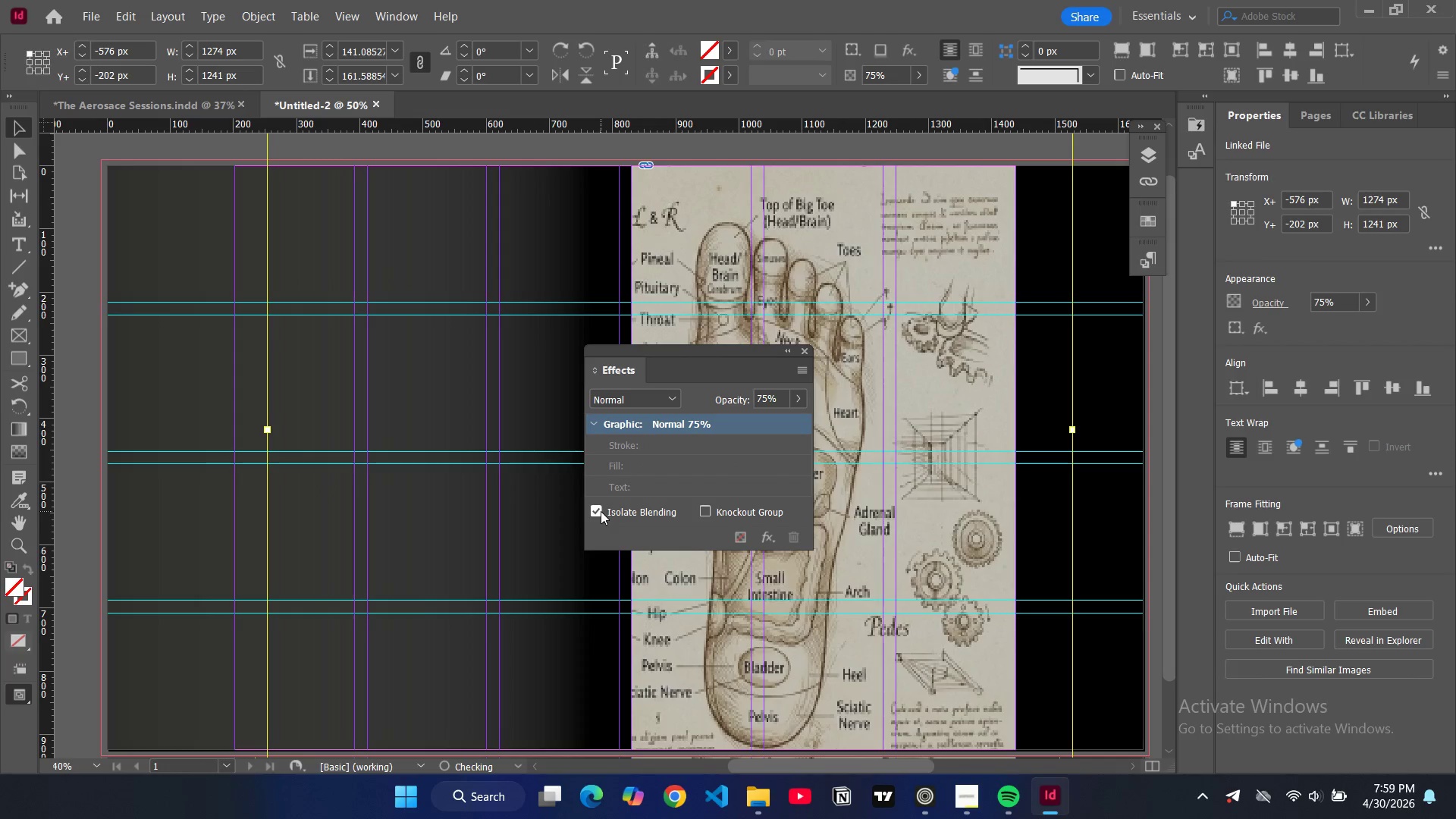 
double_click([601, 511])
 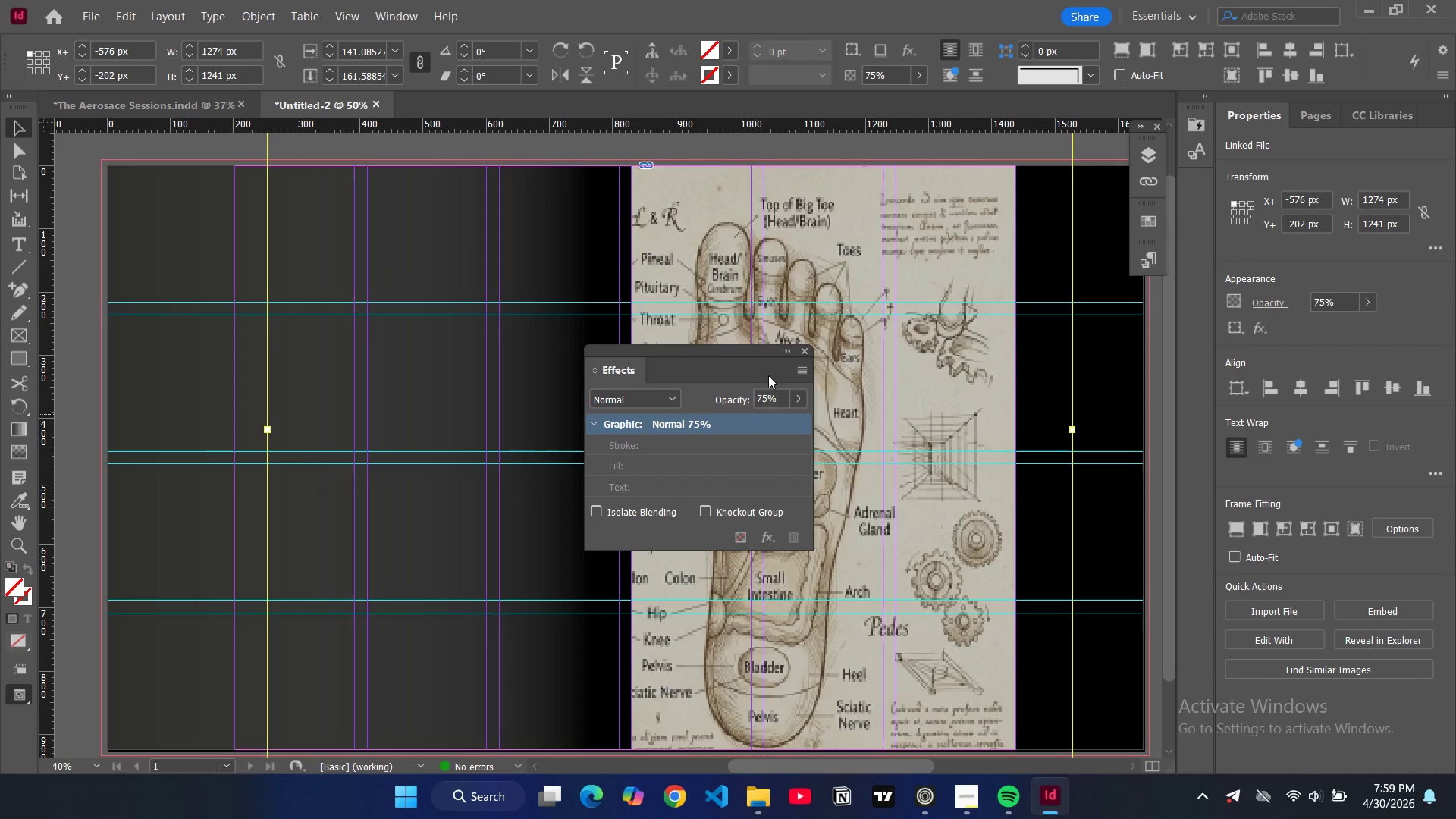 
left_click([796, 367])
 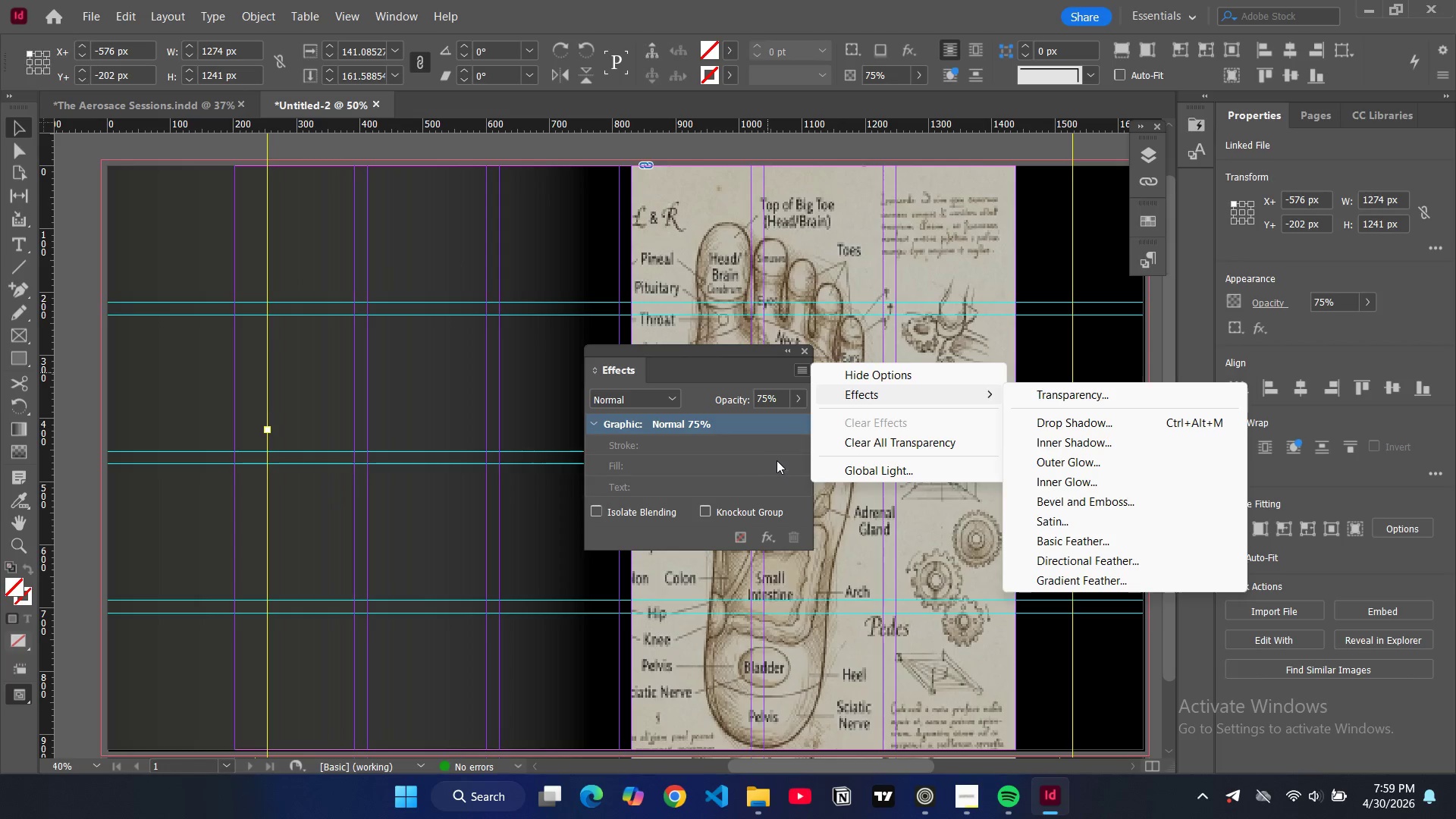 
wait(10.12)
 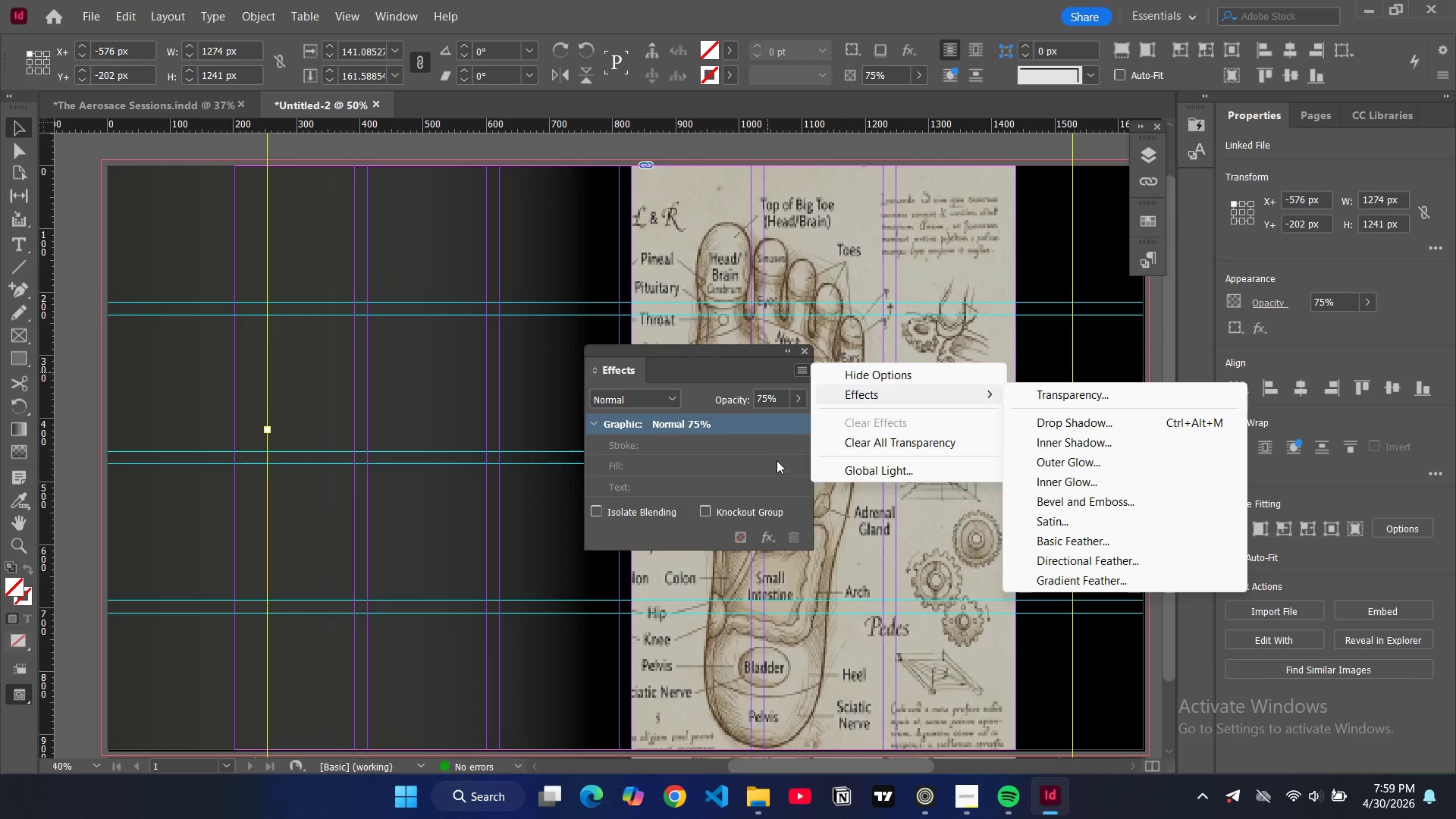 
left_click([770, 540])
 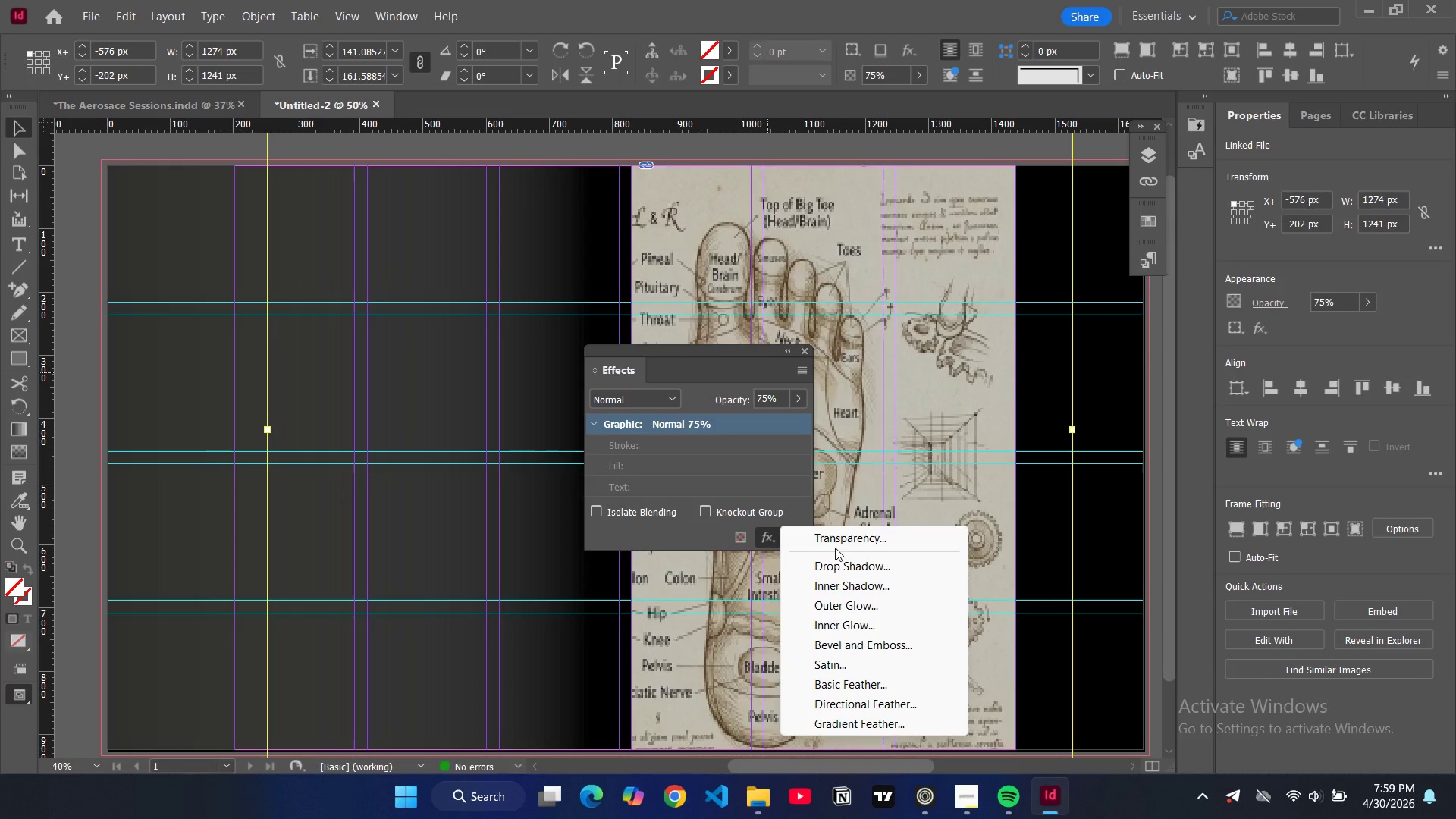 
wait(7.36)
 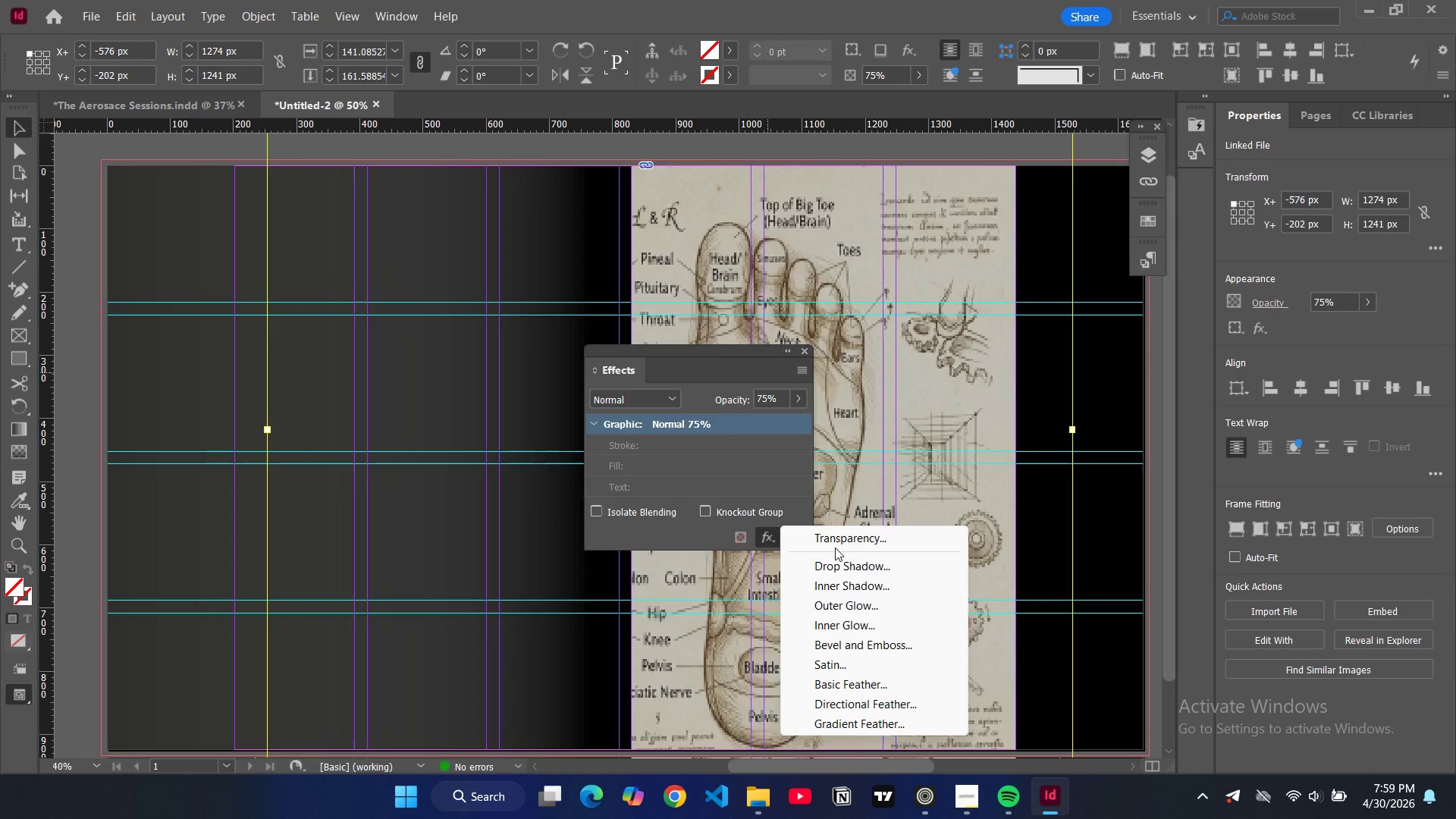 
left_click([747, 475])
 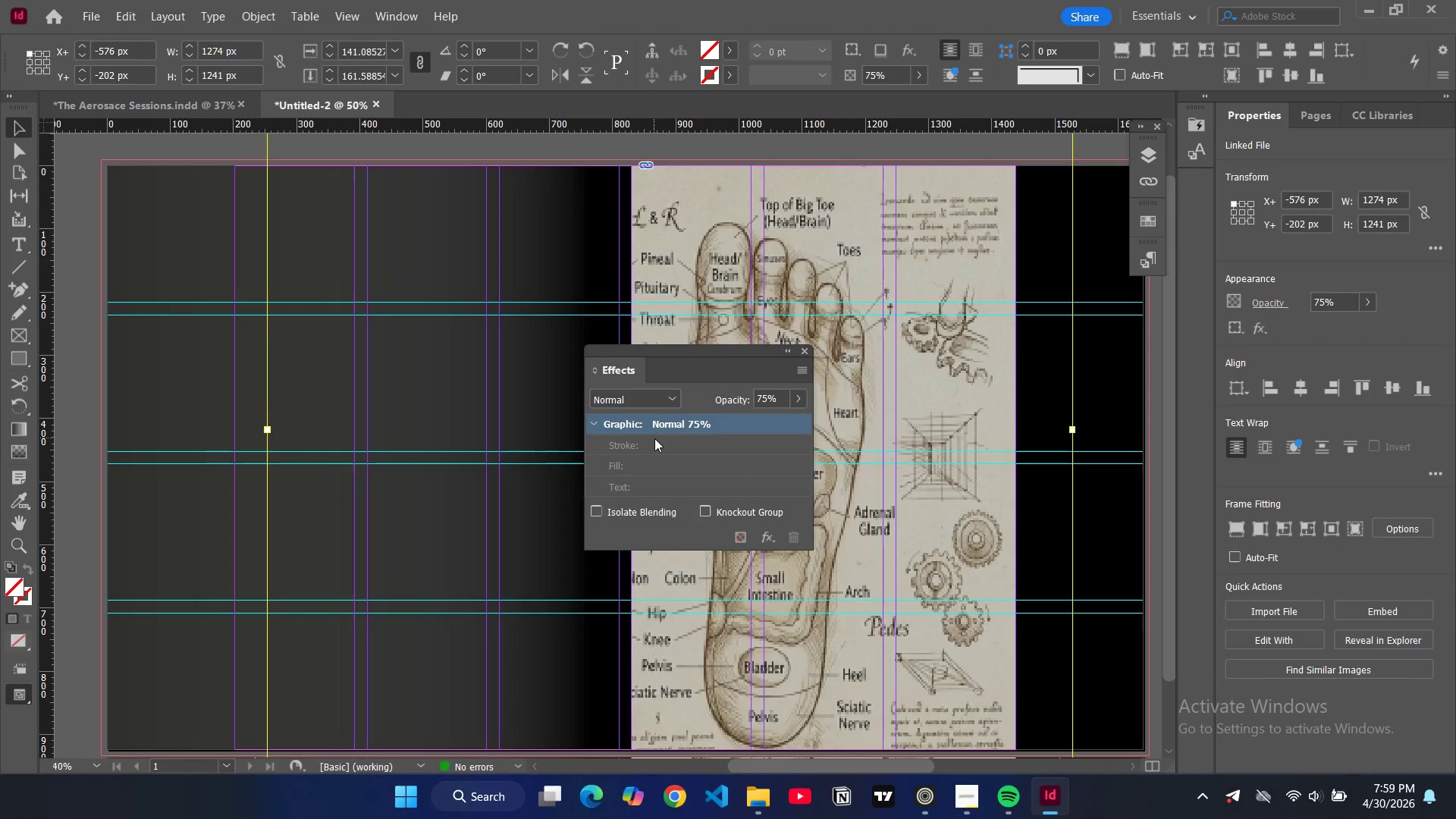 
double_click([640, 439])
 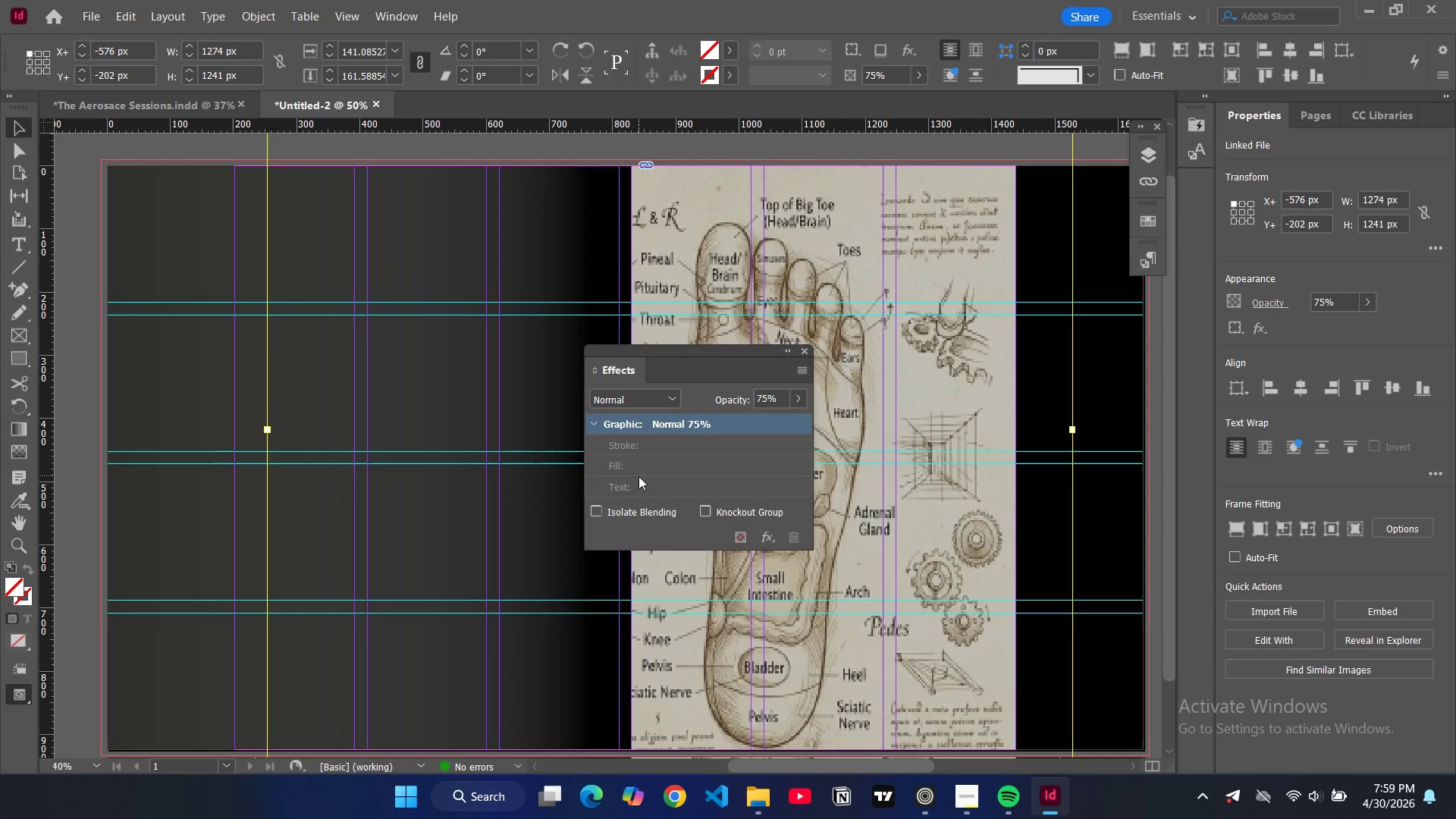 
triple_click([639, 477])
 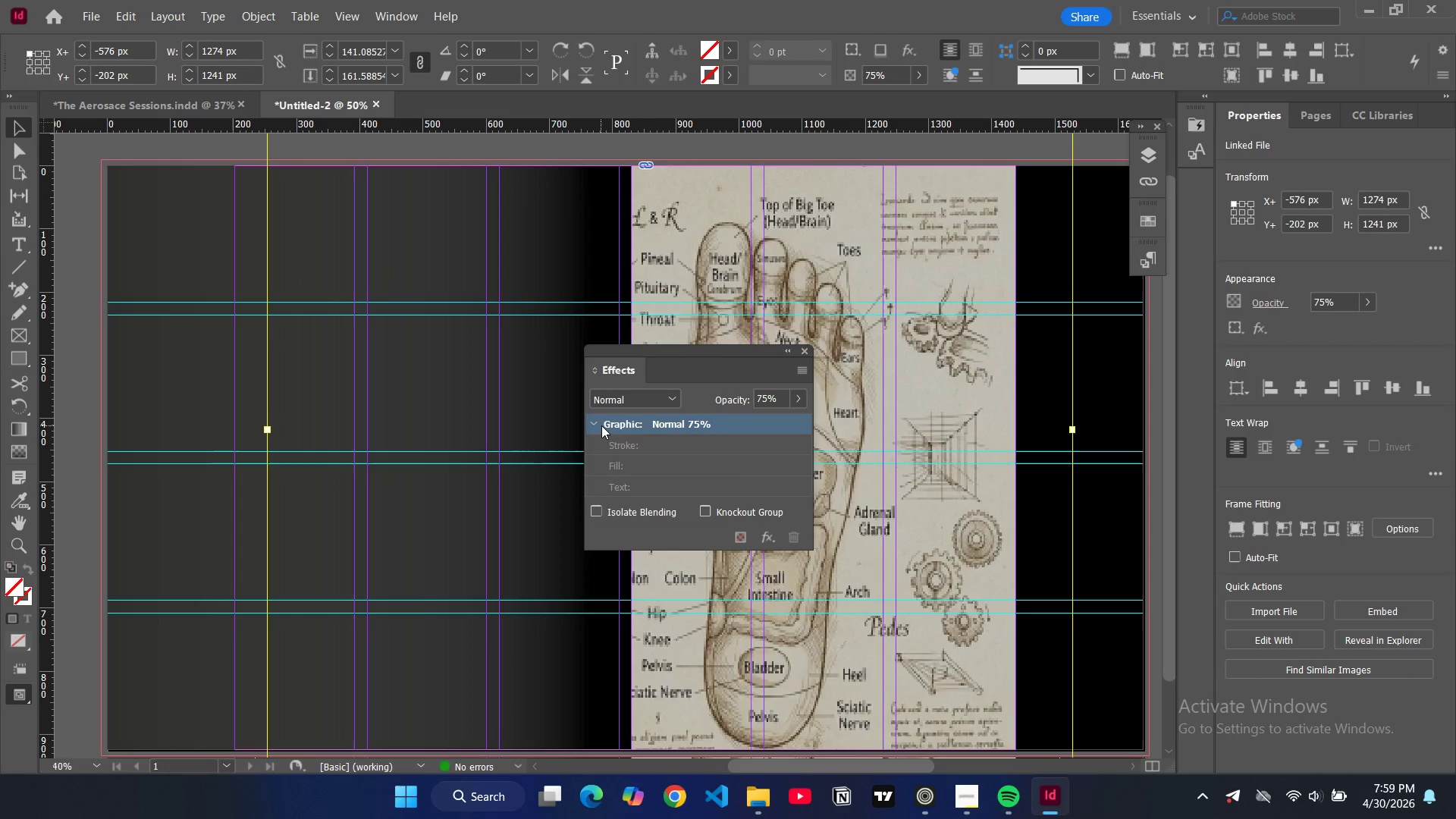 
left_click([595, 426])
 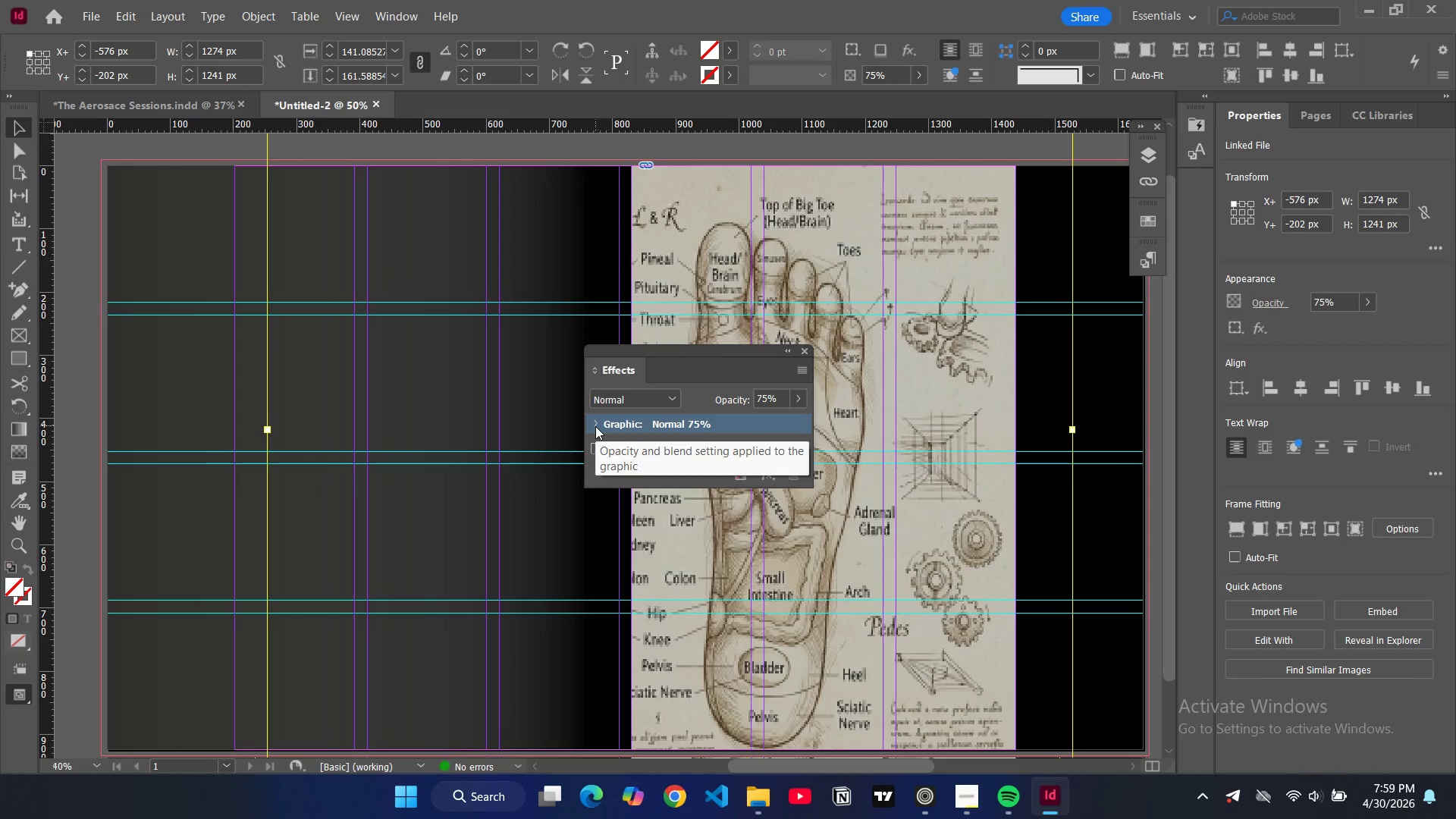 
left_click([595, 426])
 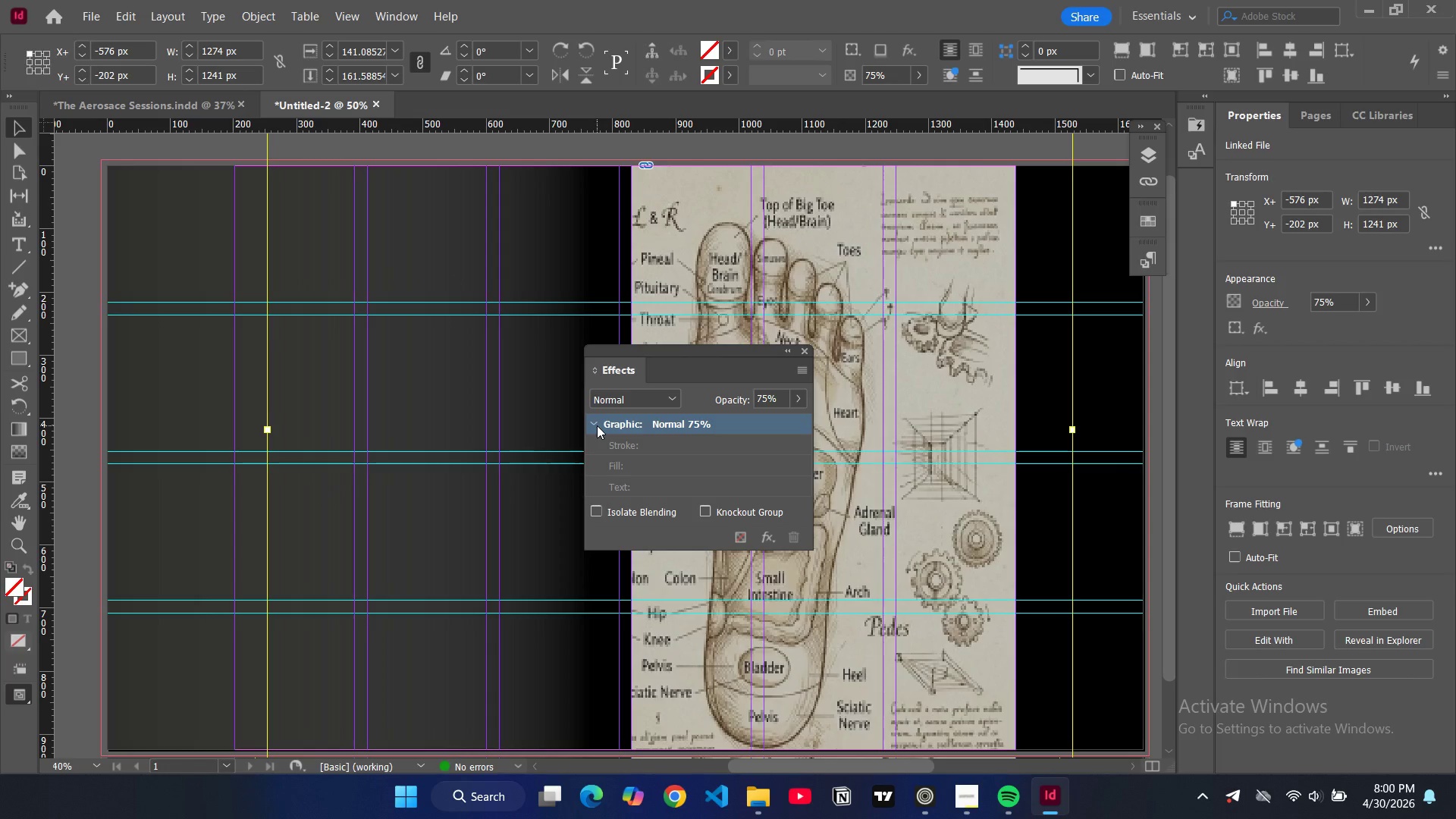 
wait(31.86)
 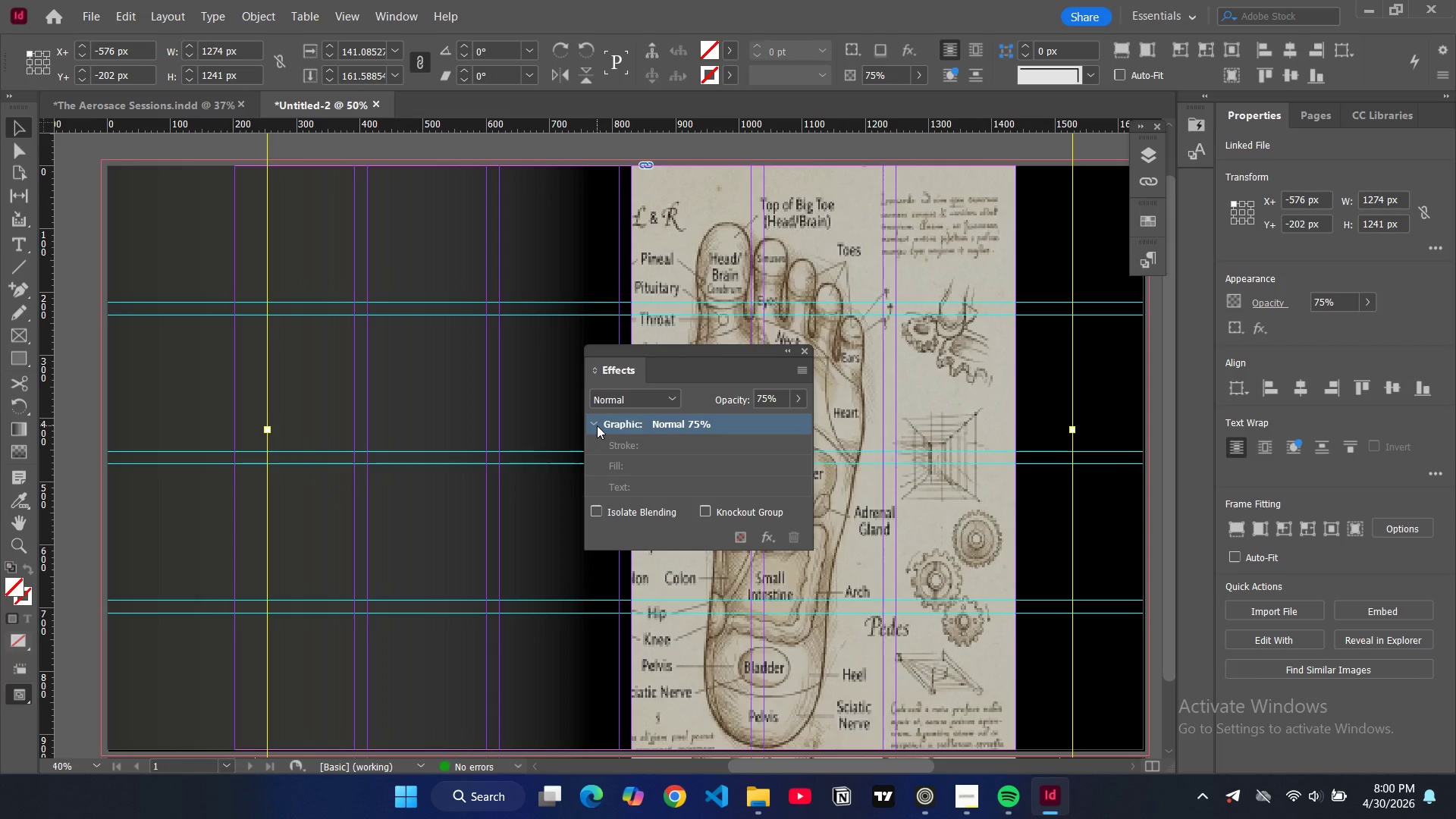 
left_click([664, 397])
 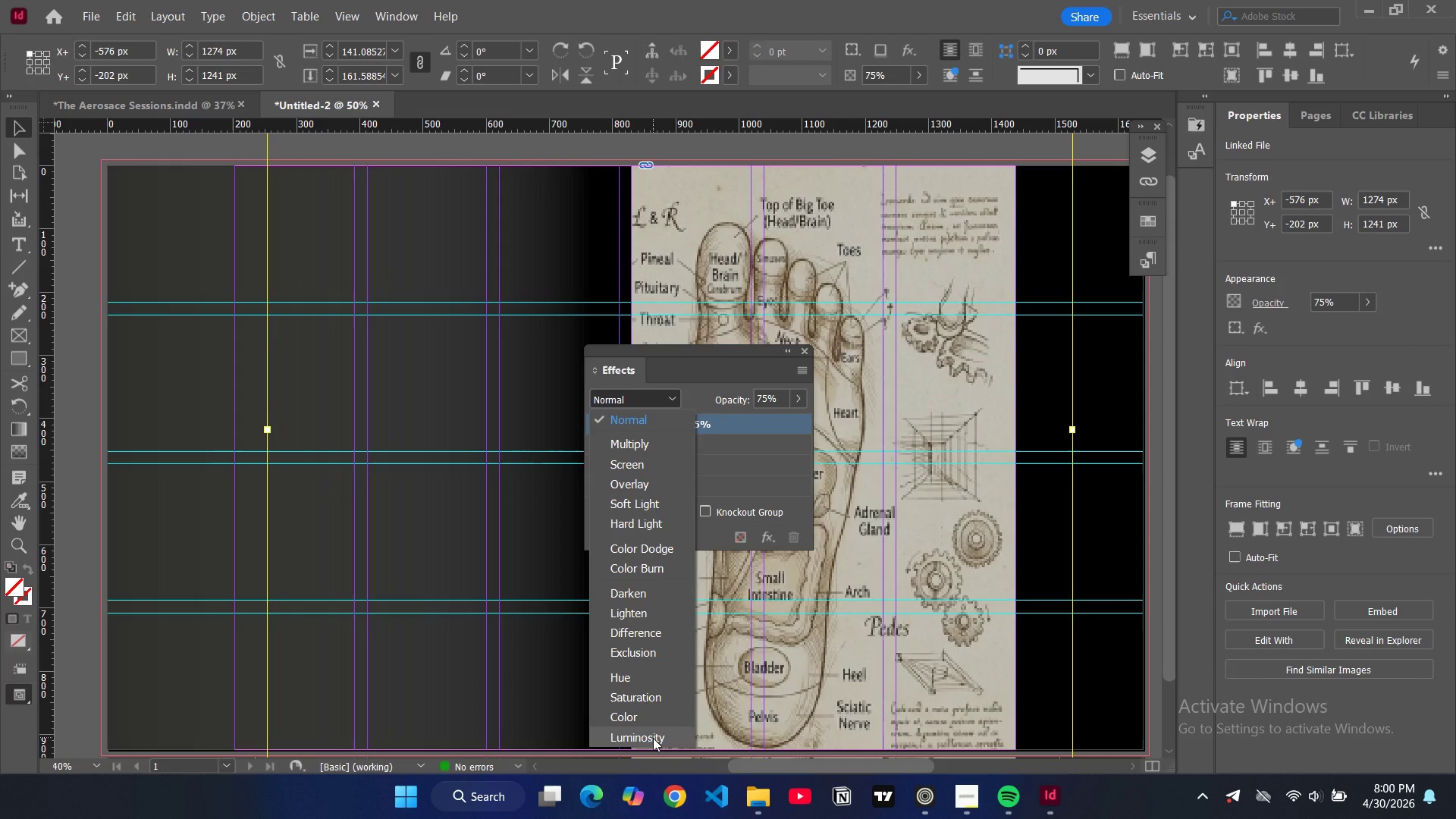 
left_click([653, 738])
 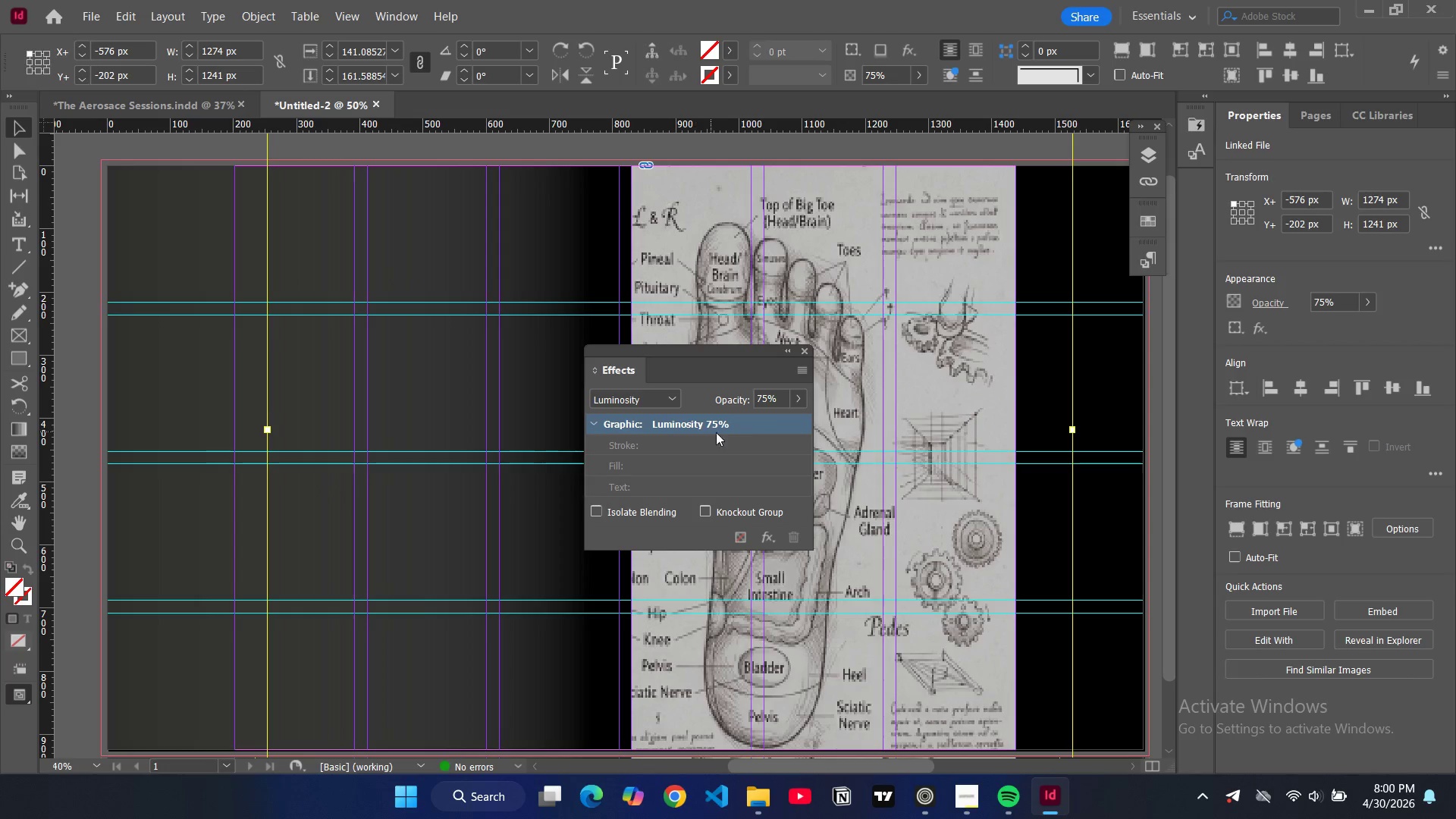 
double_click([766, 401])
 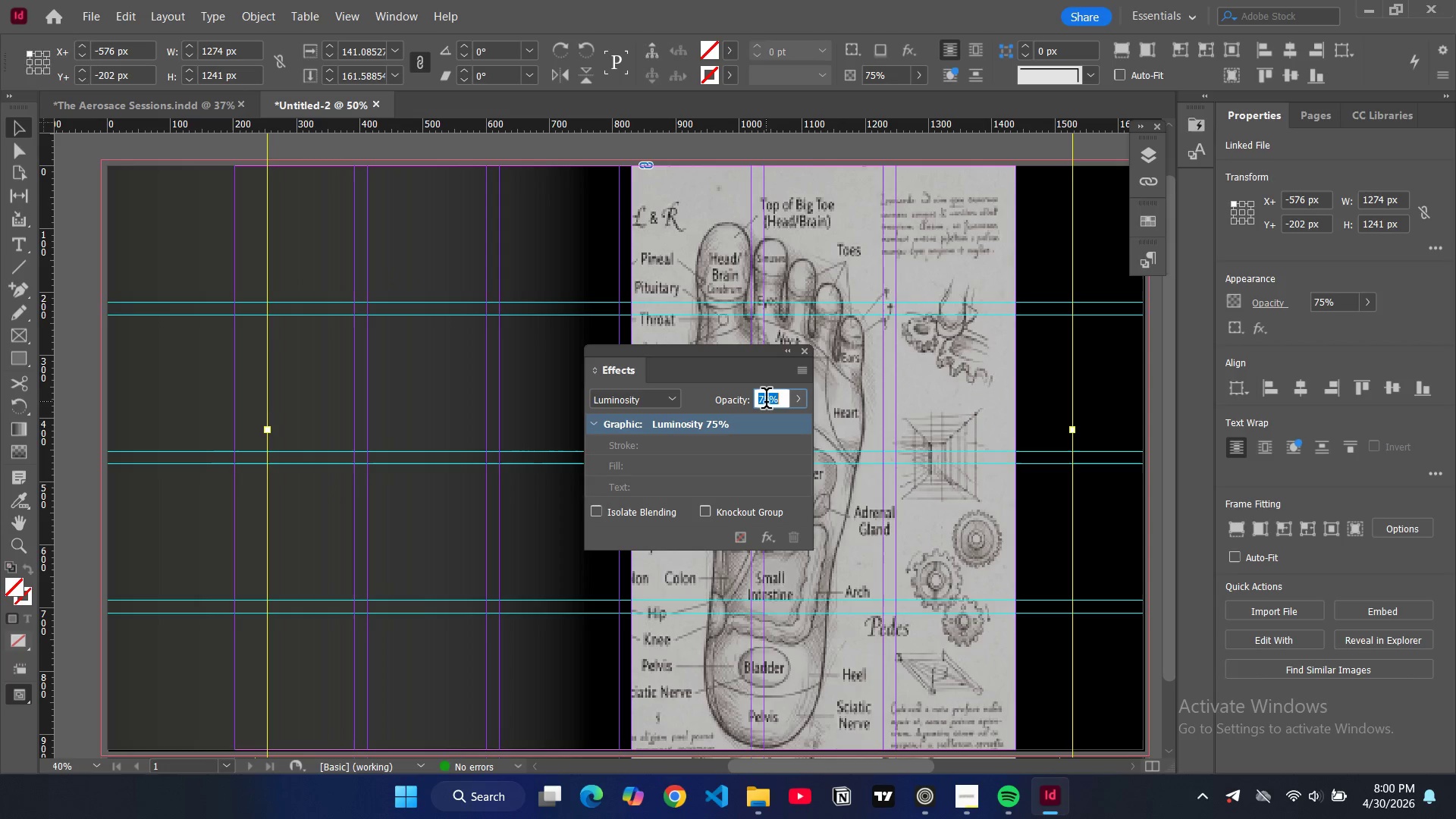 
triple_click([766, 401])
 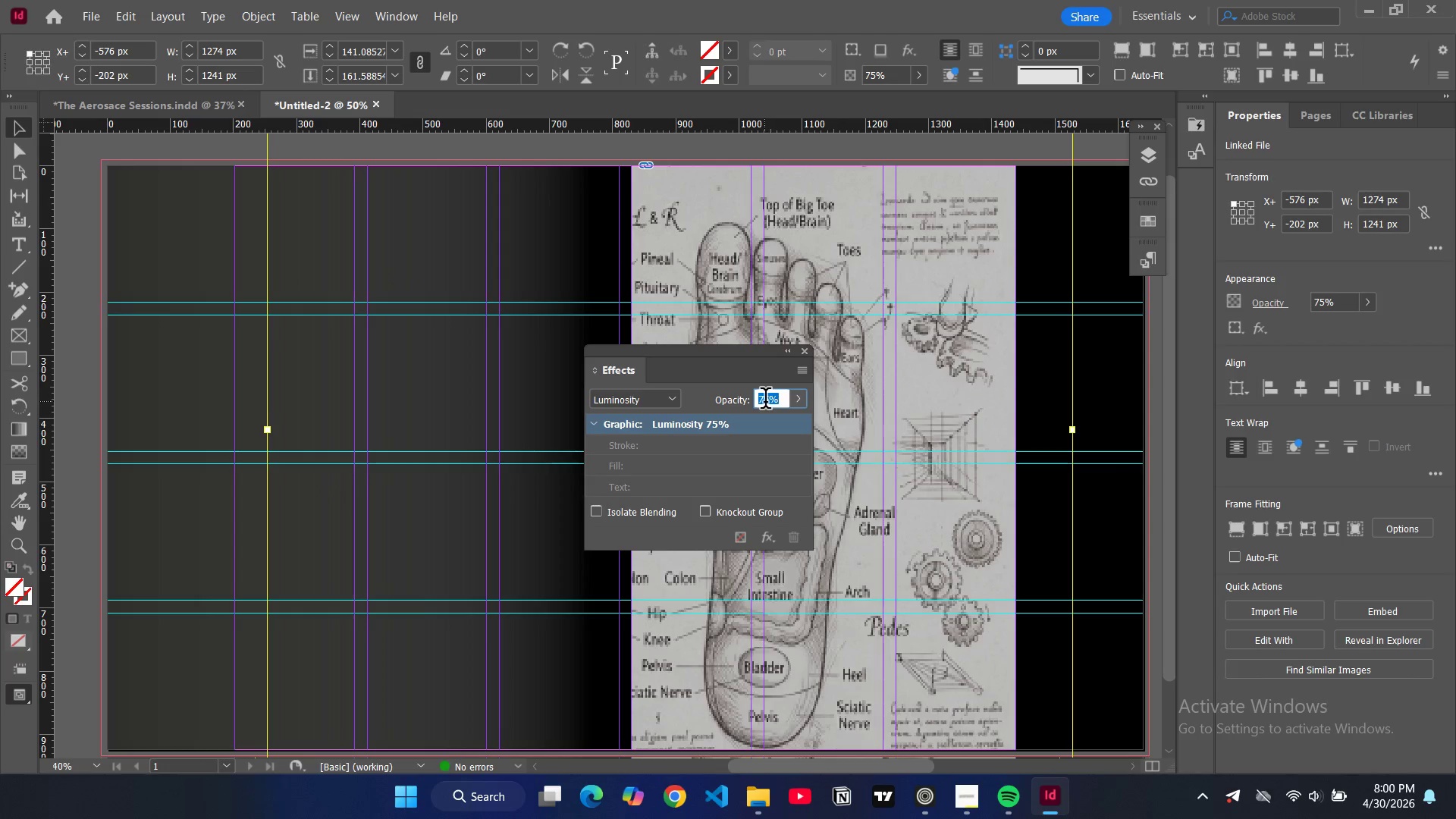 
type(70)
 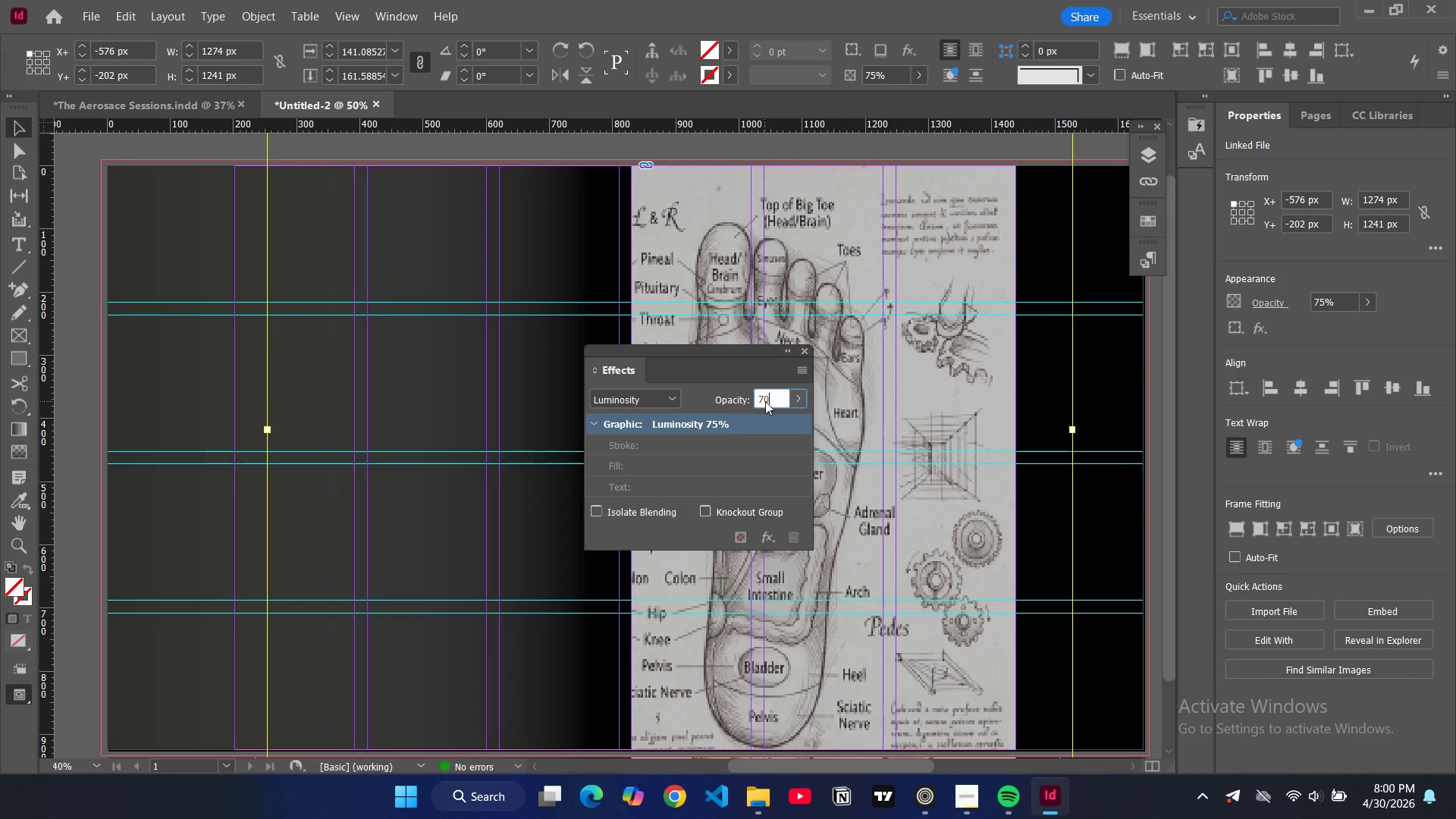 
key(Enter)
 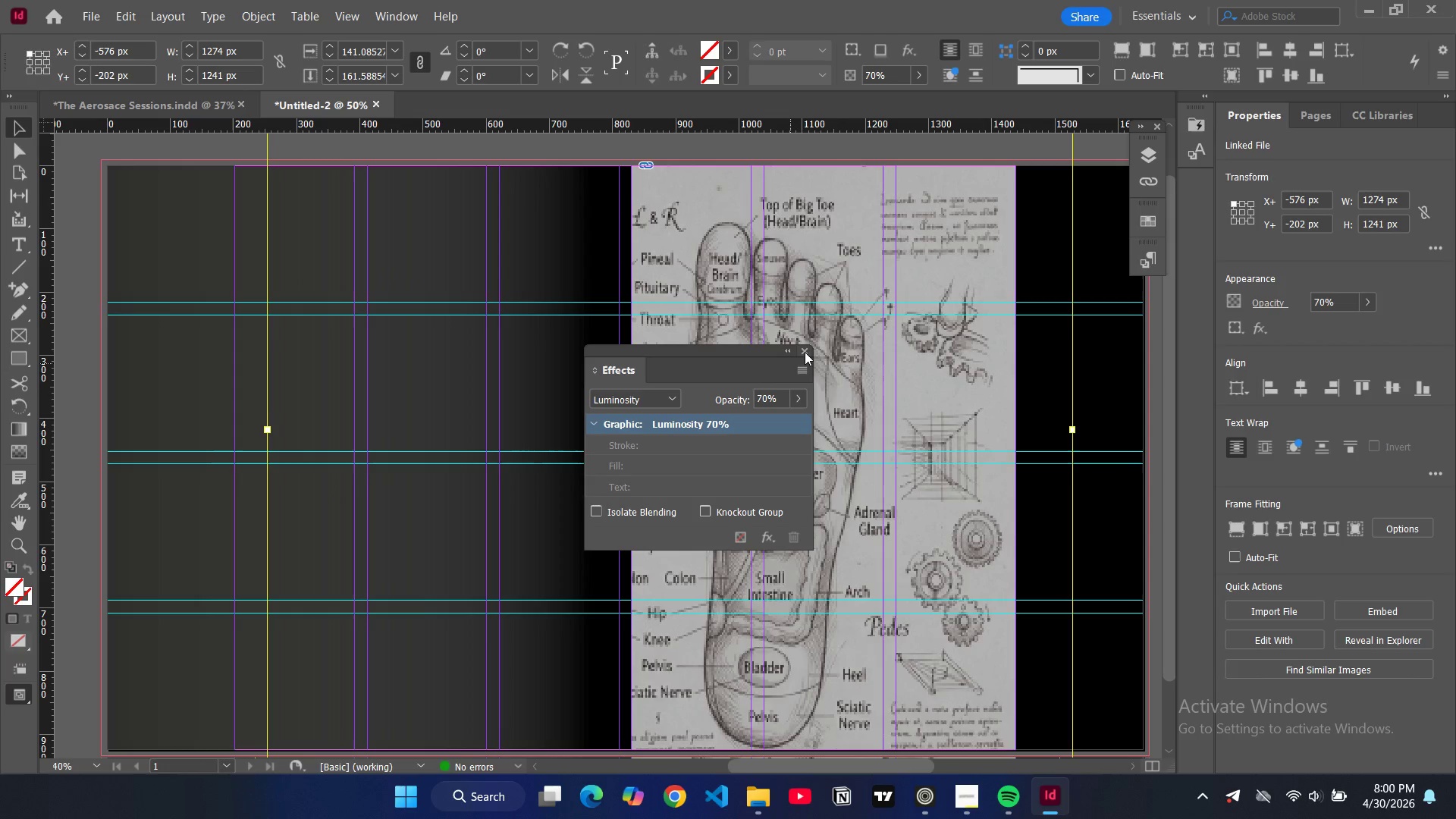 
left_click([805, 352])
 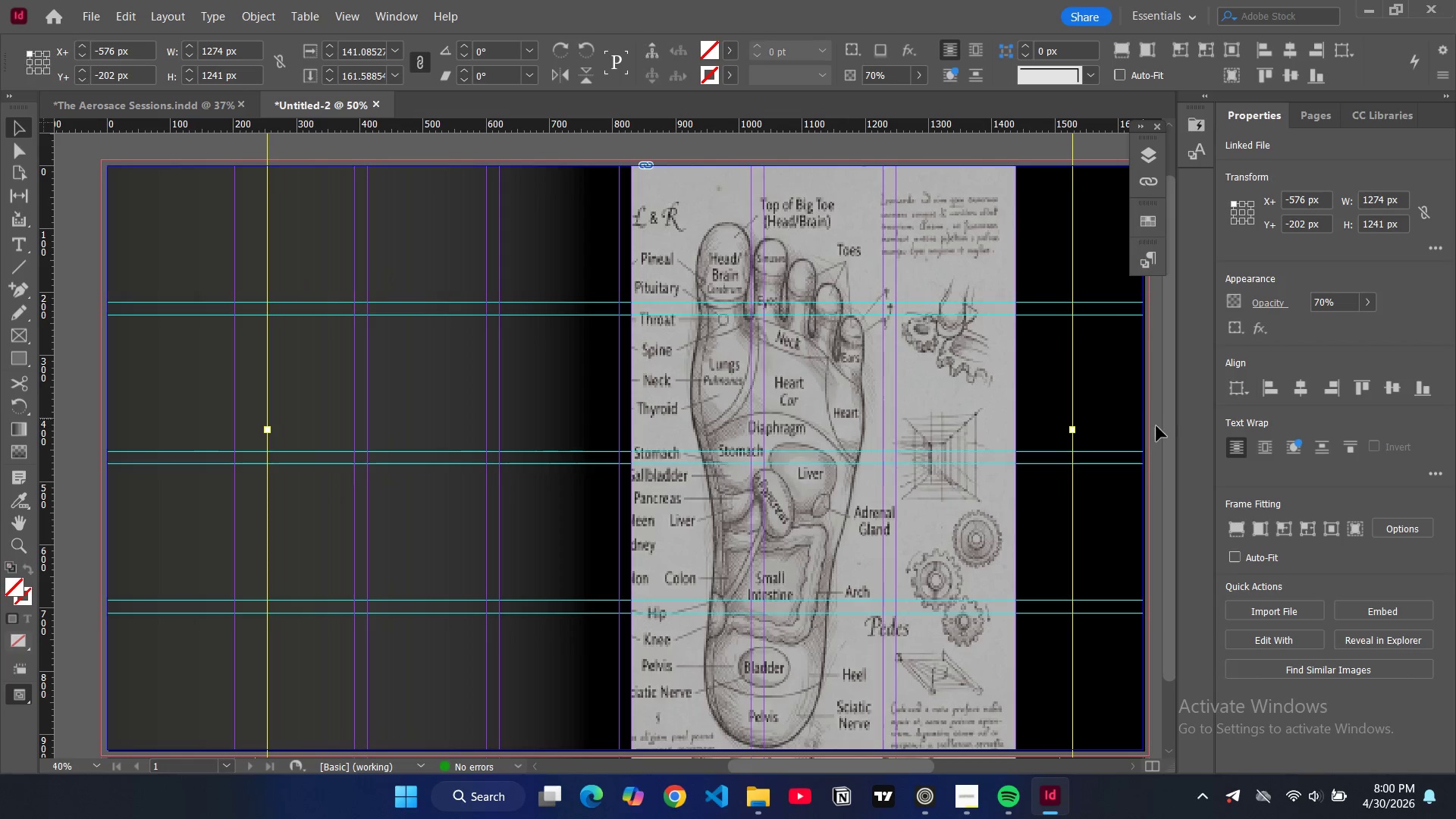 
left_click([1156, 426])
 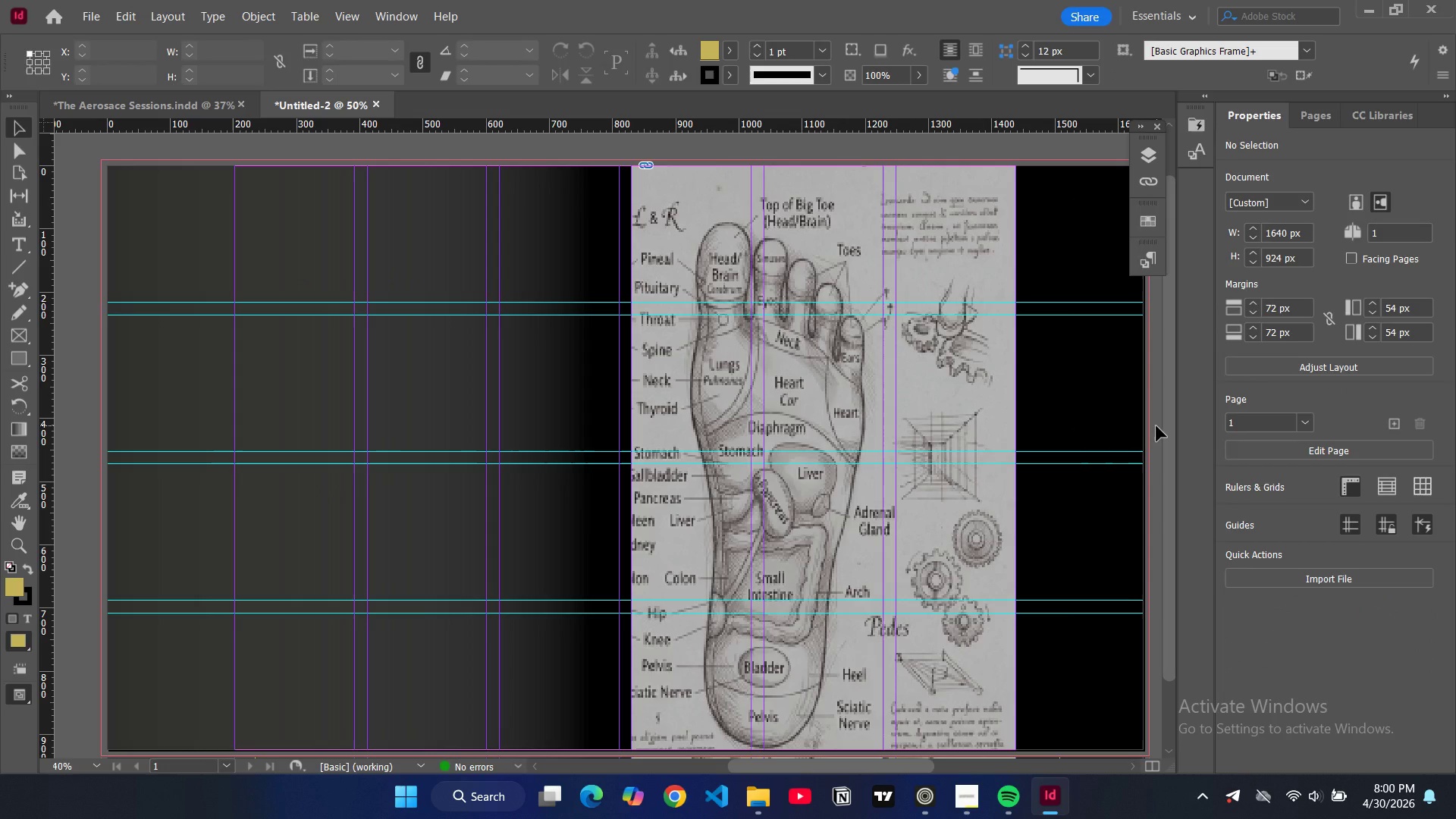 
wait(7.83)
 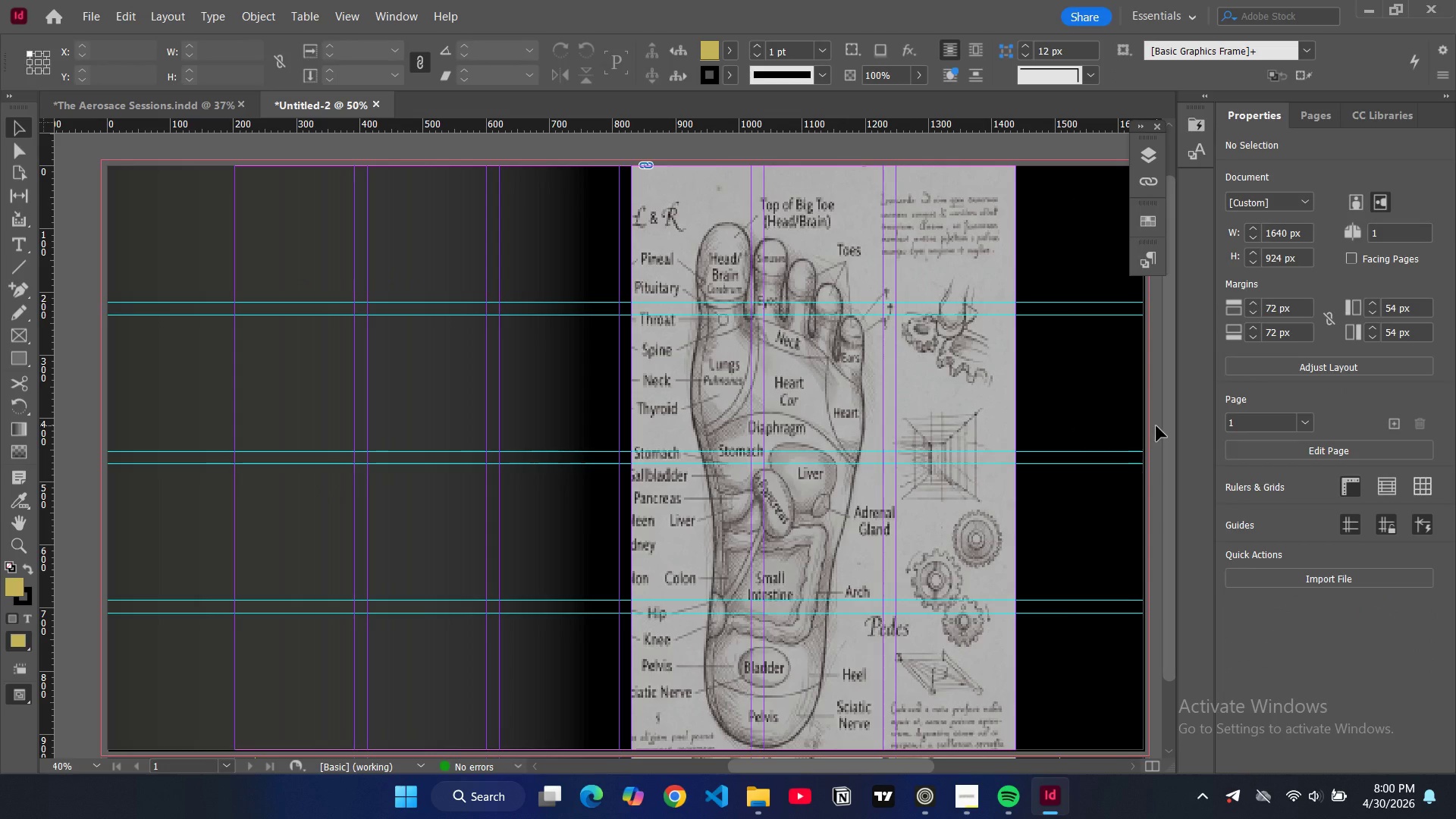 
left_click([18, 352])
 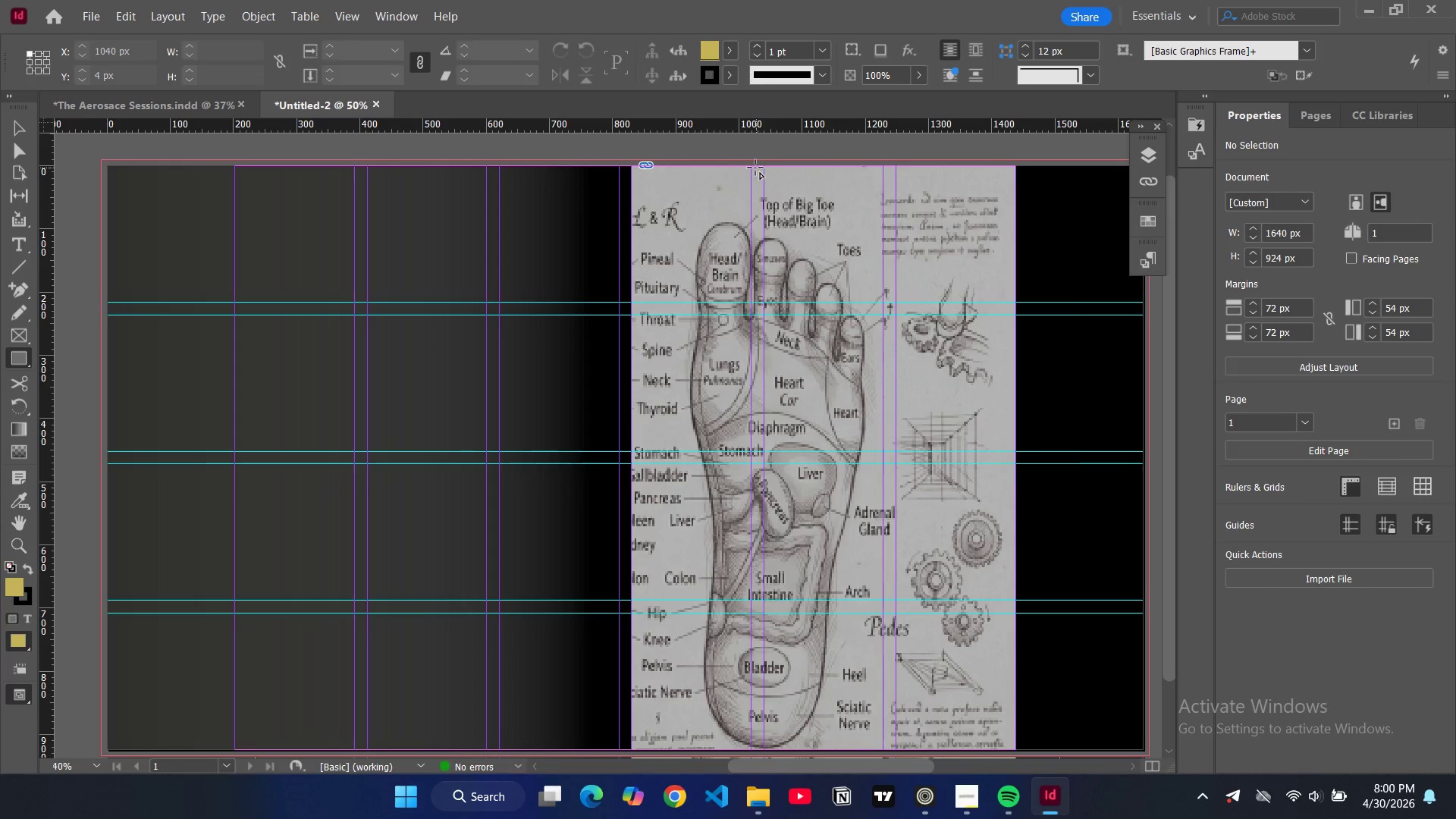 
left_click_drag(start_coordinate=[751, 168], to_coordinate=[888, 746])
 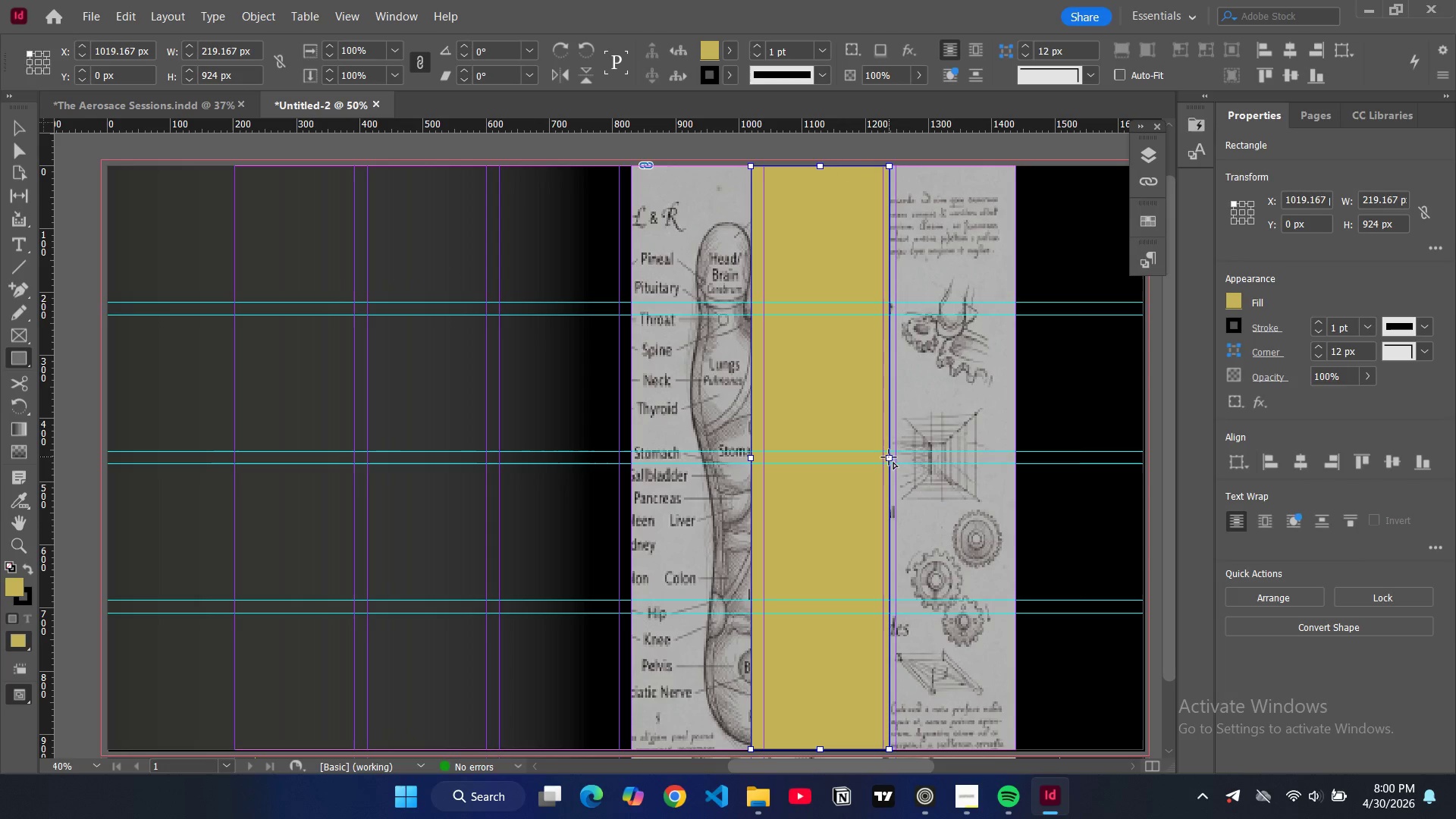 
key(V)
 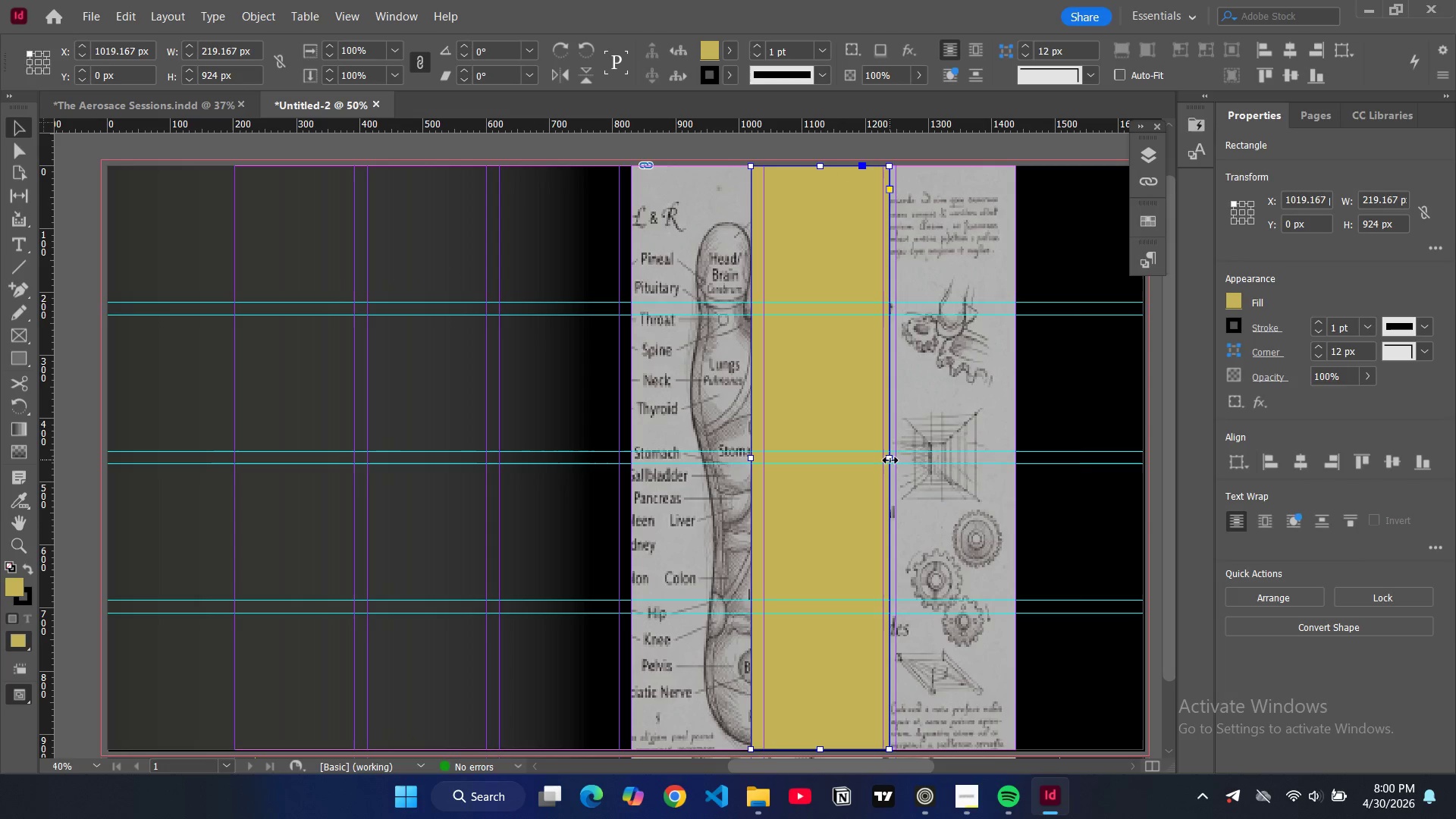 
left_click_drag(start_coordinate=[890, 460], to_coordinate=[896, 461])
 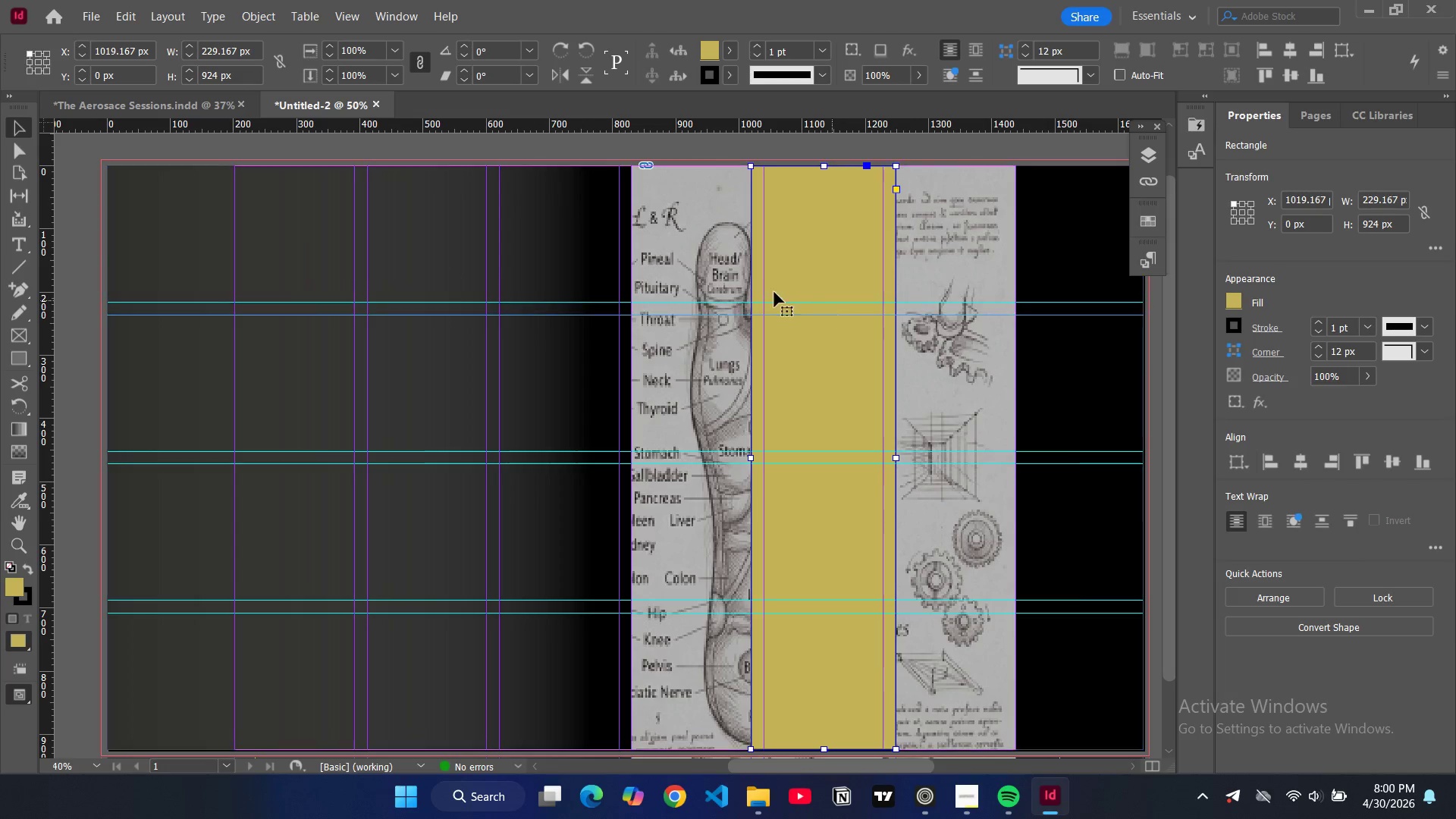 
left_click([672, 261])
 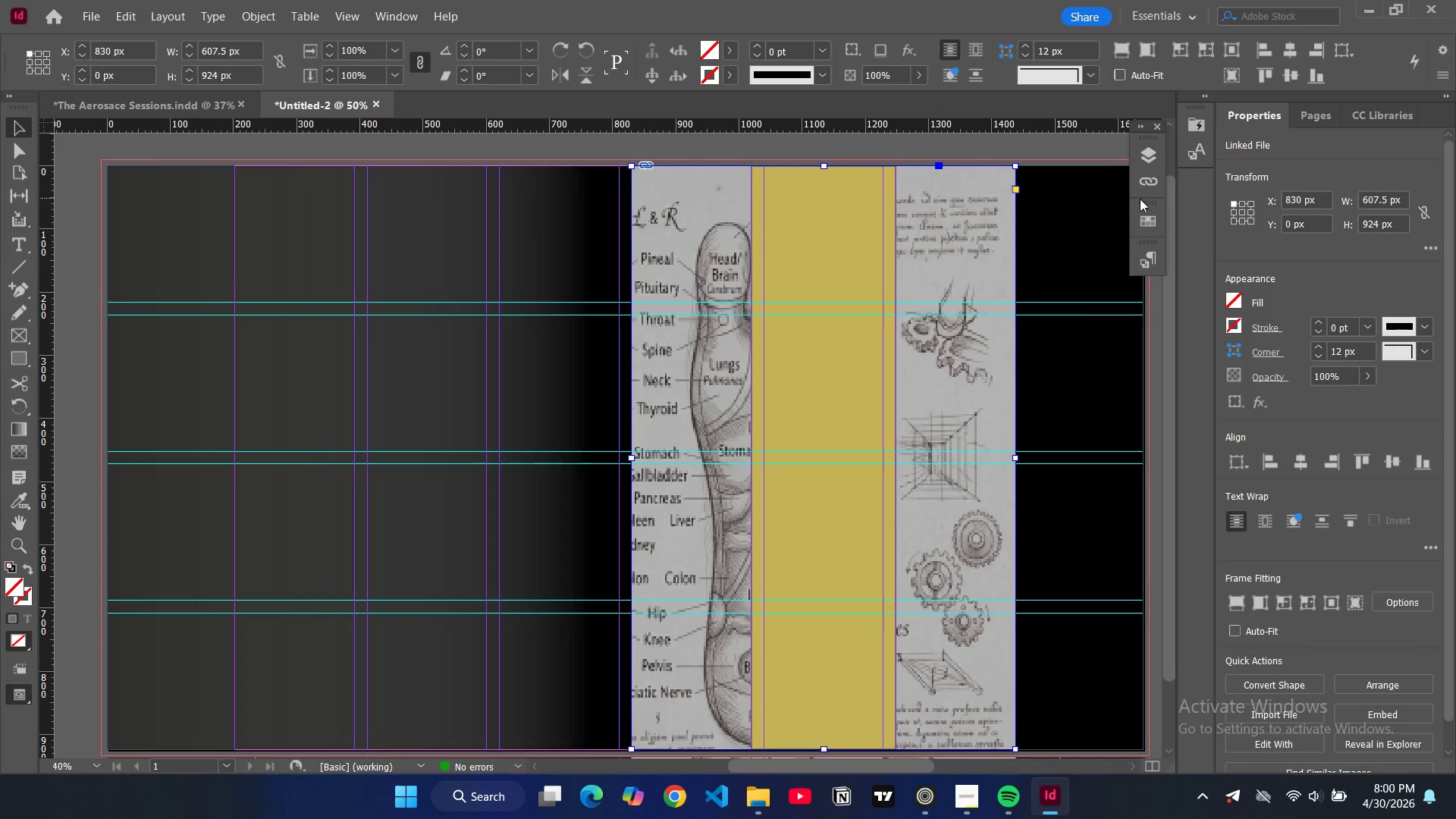 
left_click([1146, 162])
 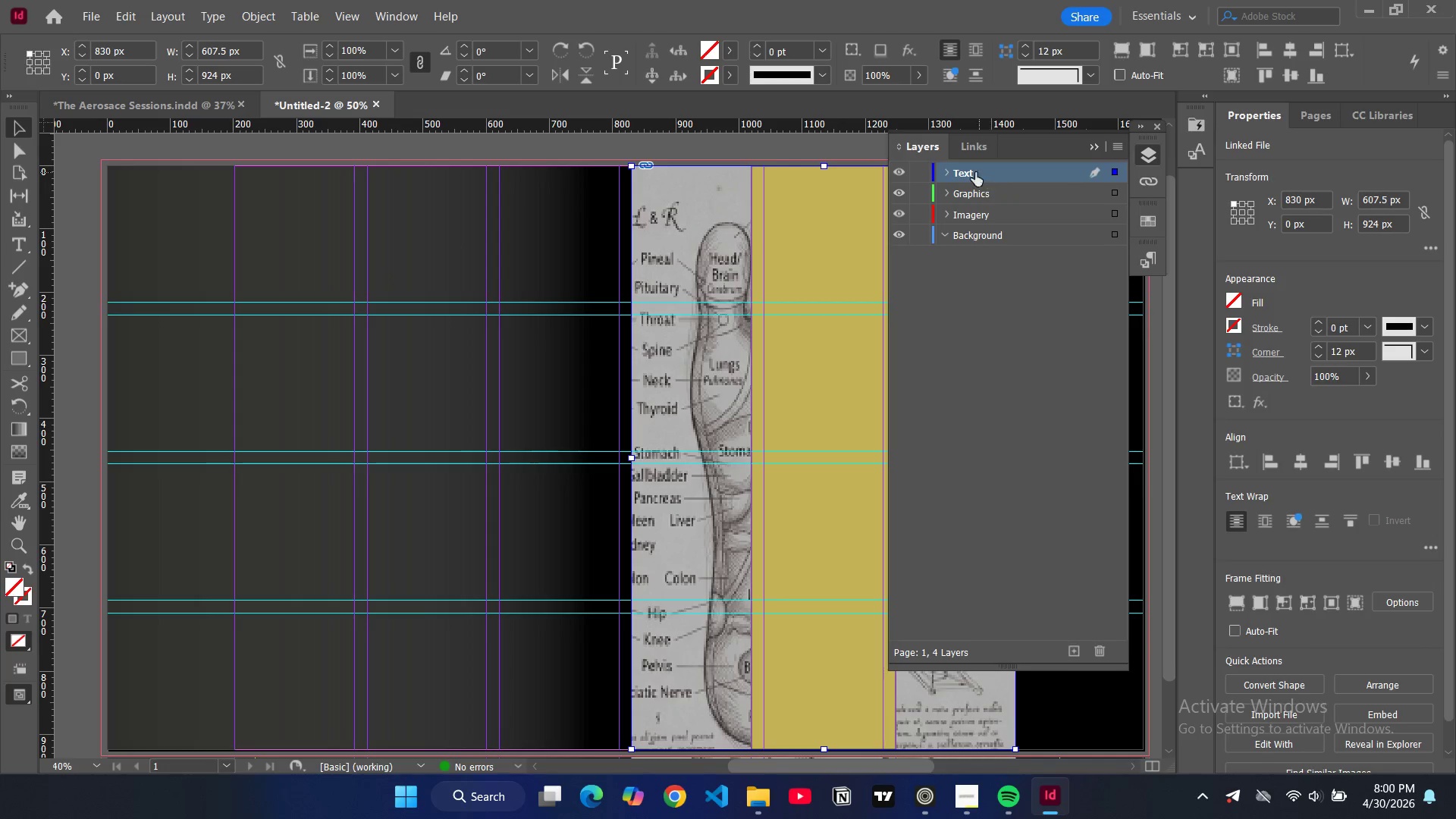 
left_click([958, 174])
 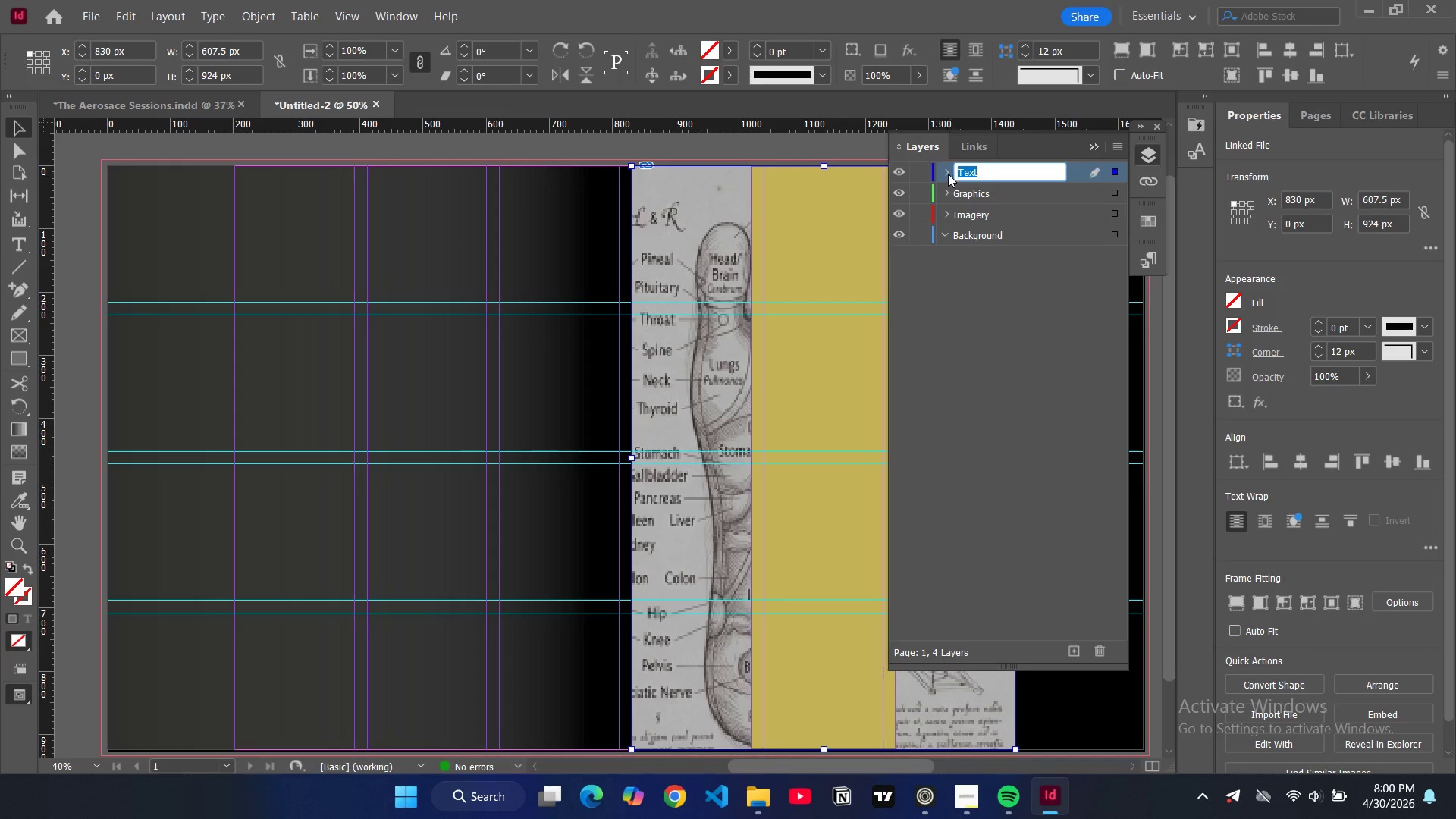 
left_click([948, 174])
 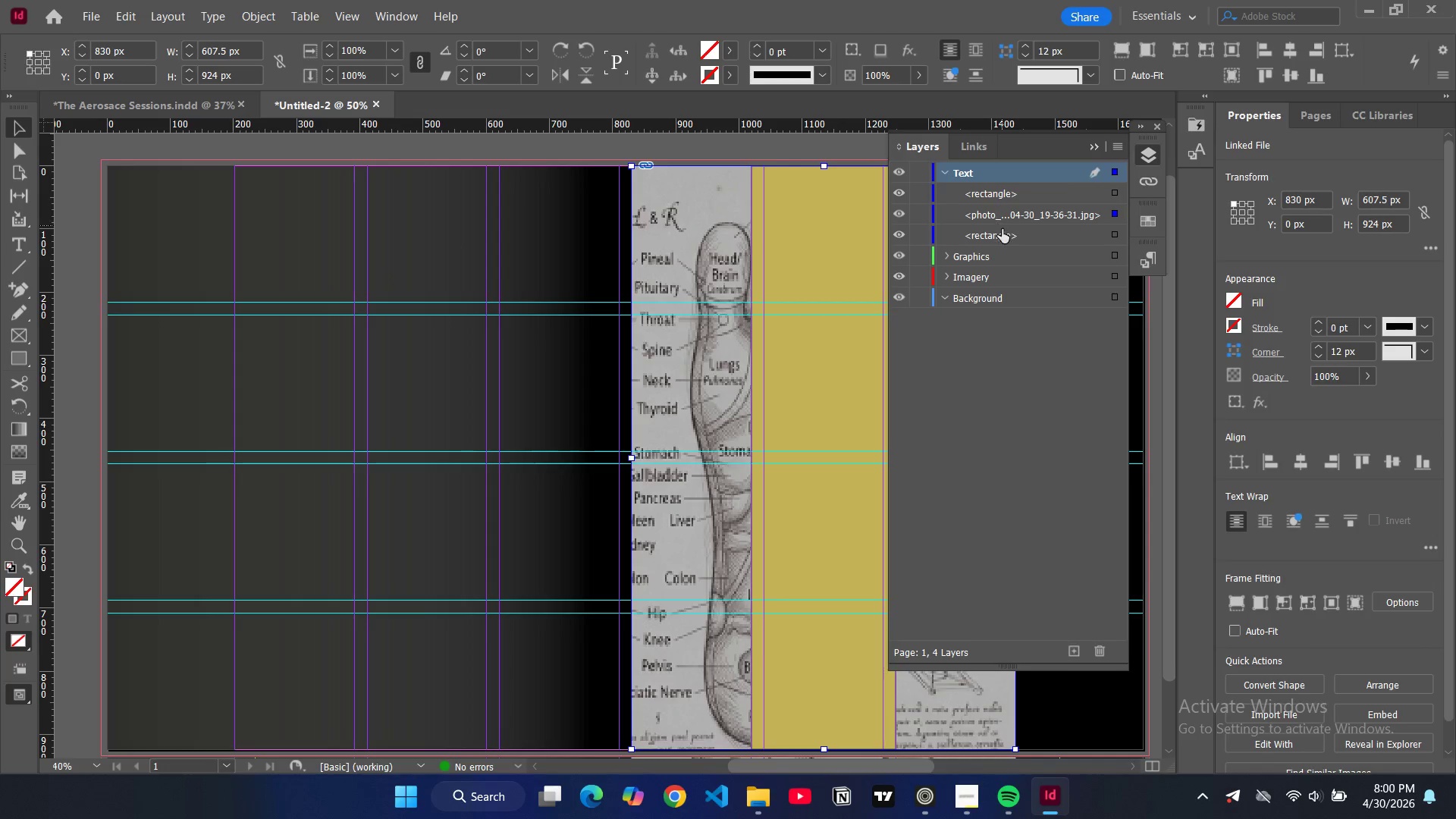 
left_click([999, 199])
 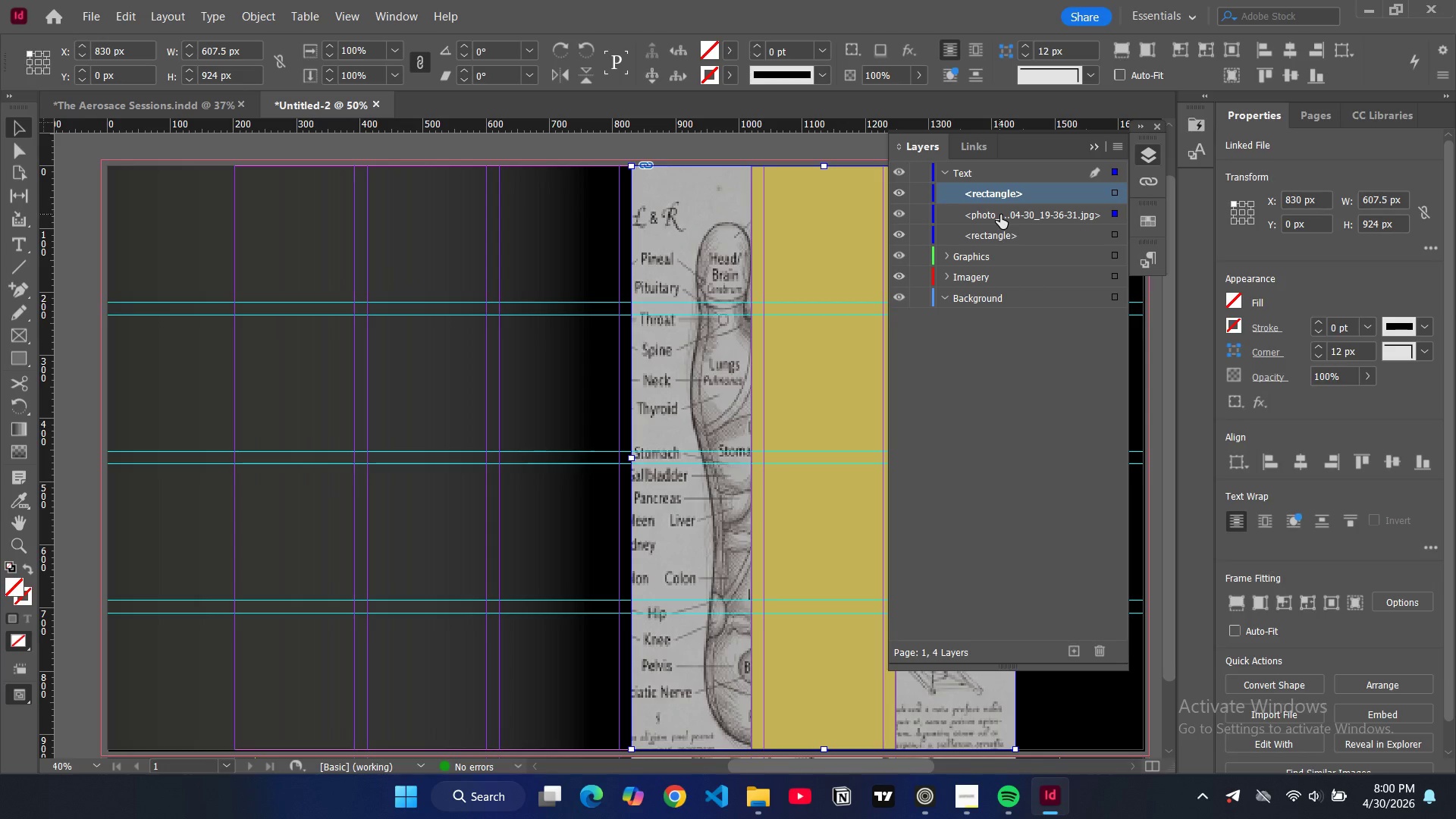 
left_click([1000, 217])
 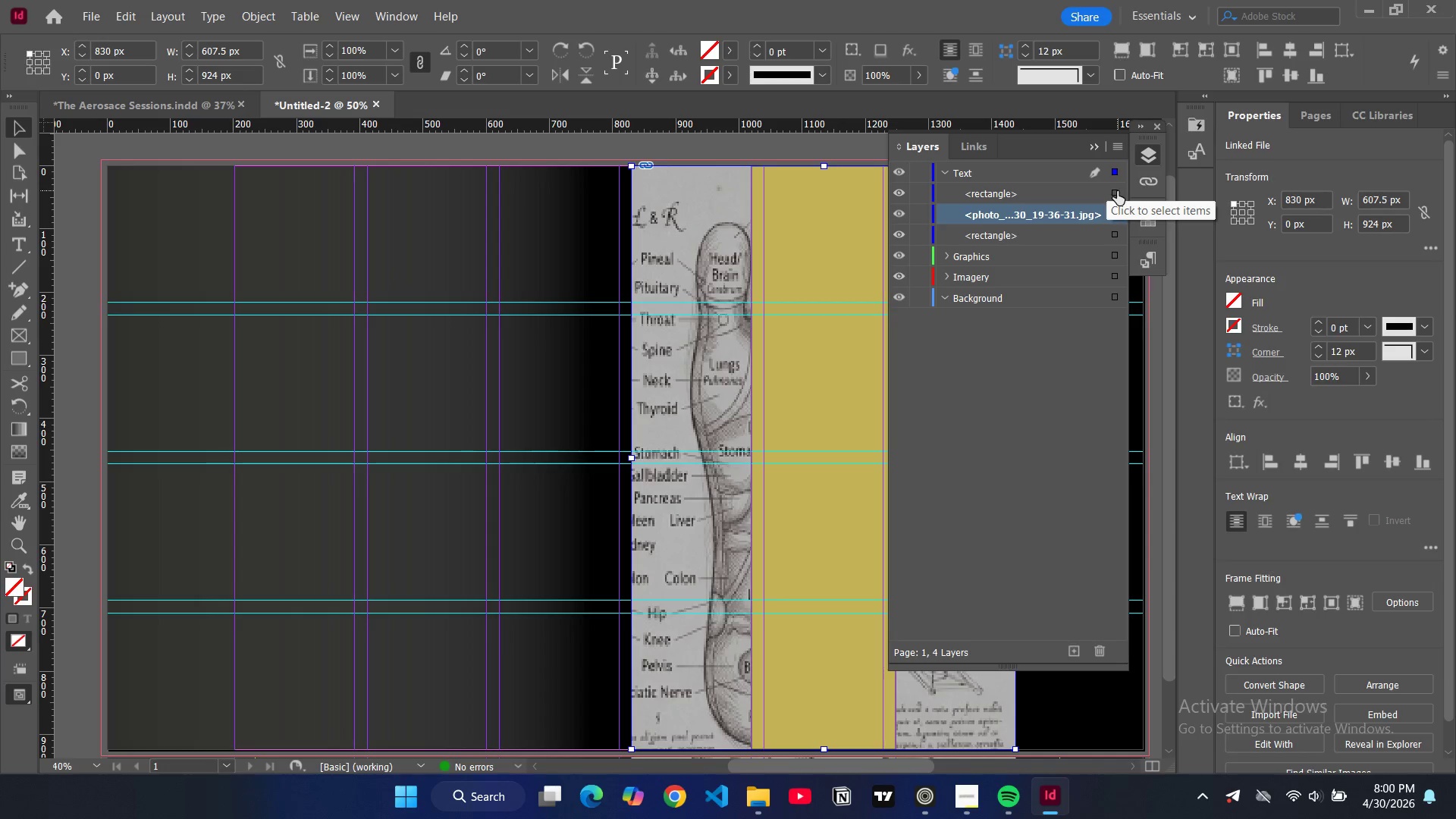 
left_click([1115, 195])
 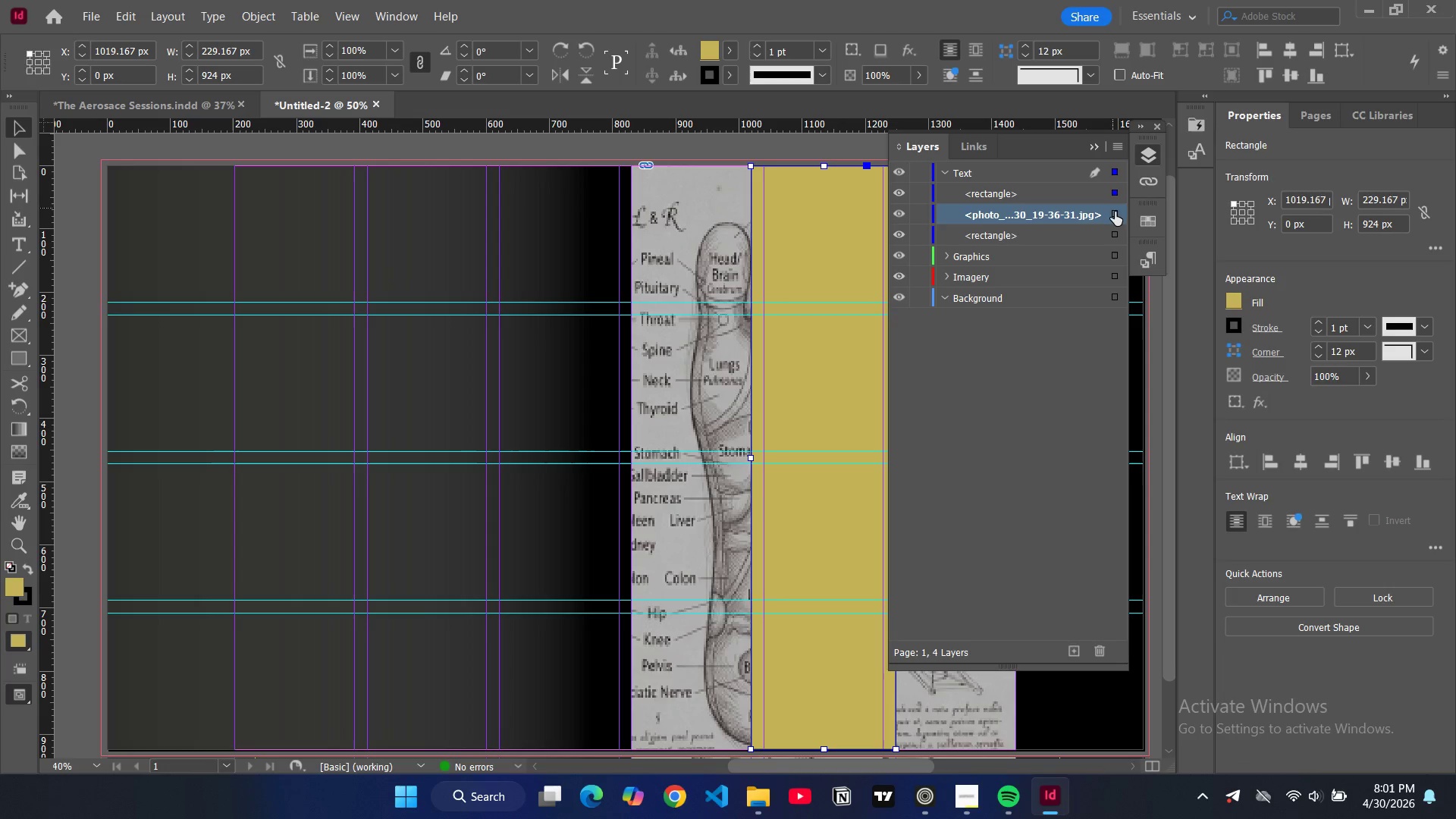 
left_click([1114, 227])
 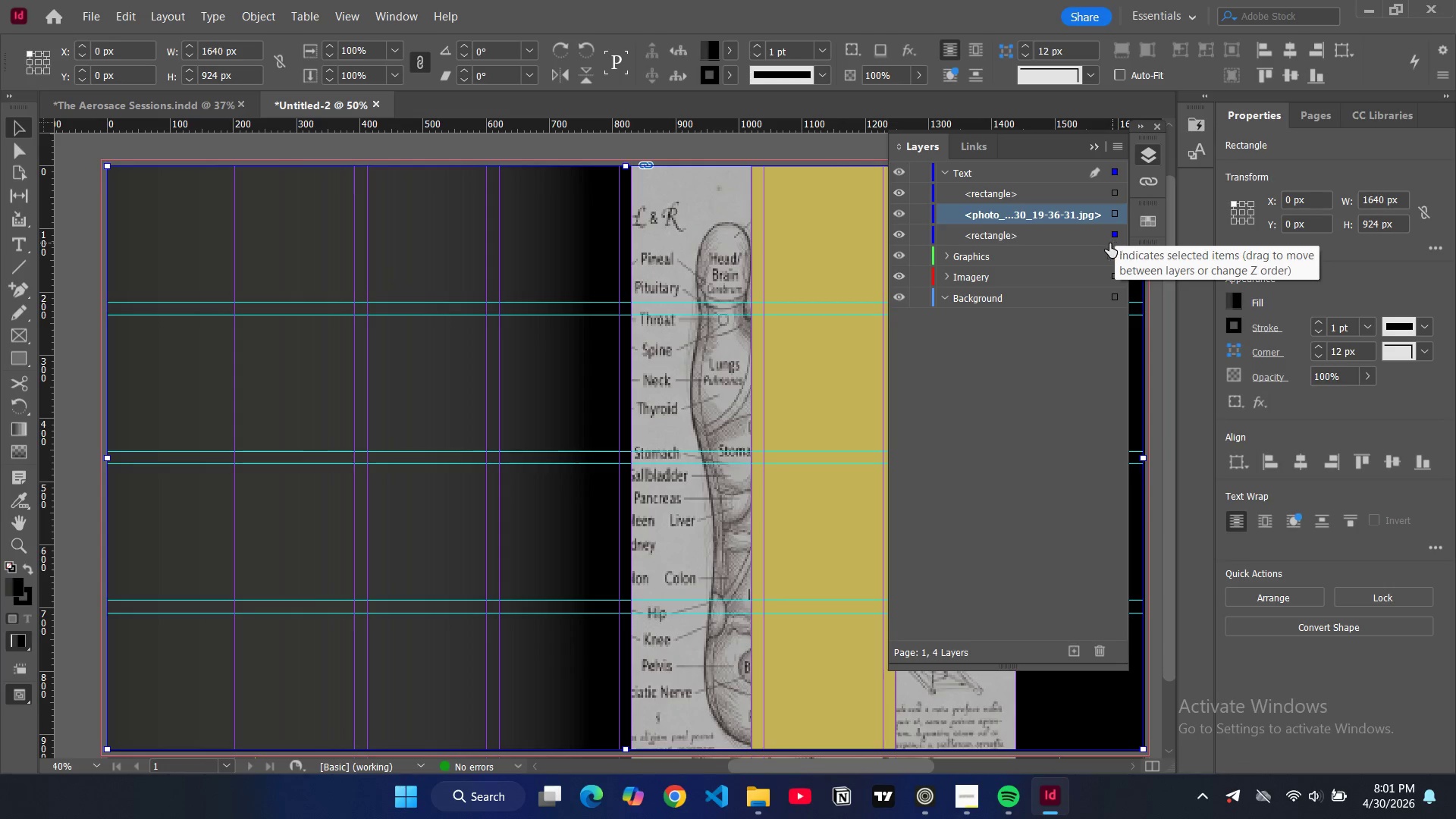 
left_click_drag(start_coordinate=[1024, 237], to_coordinate=[996, 307])
 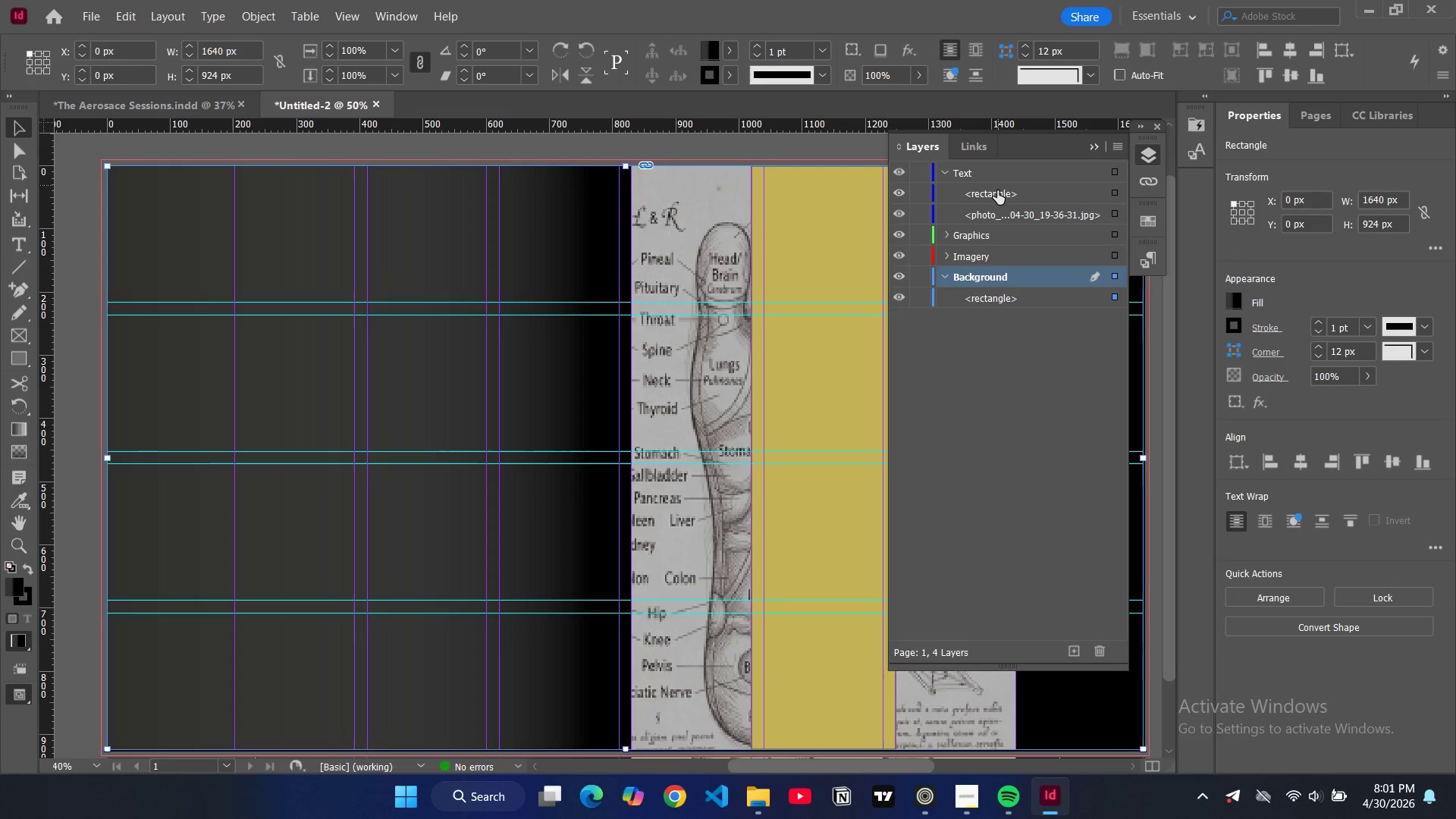 
left_click([997, 191])
 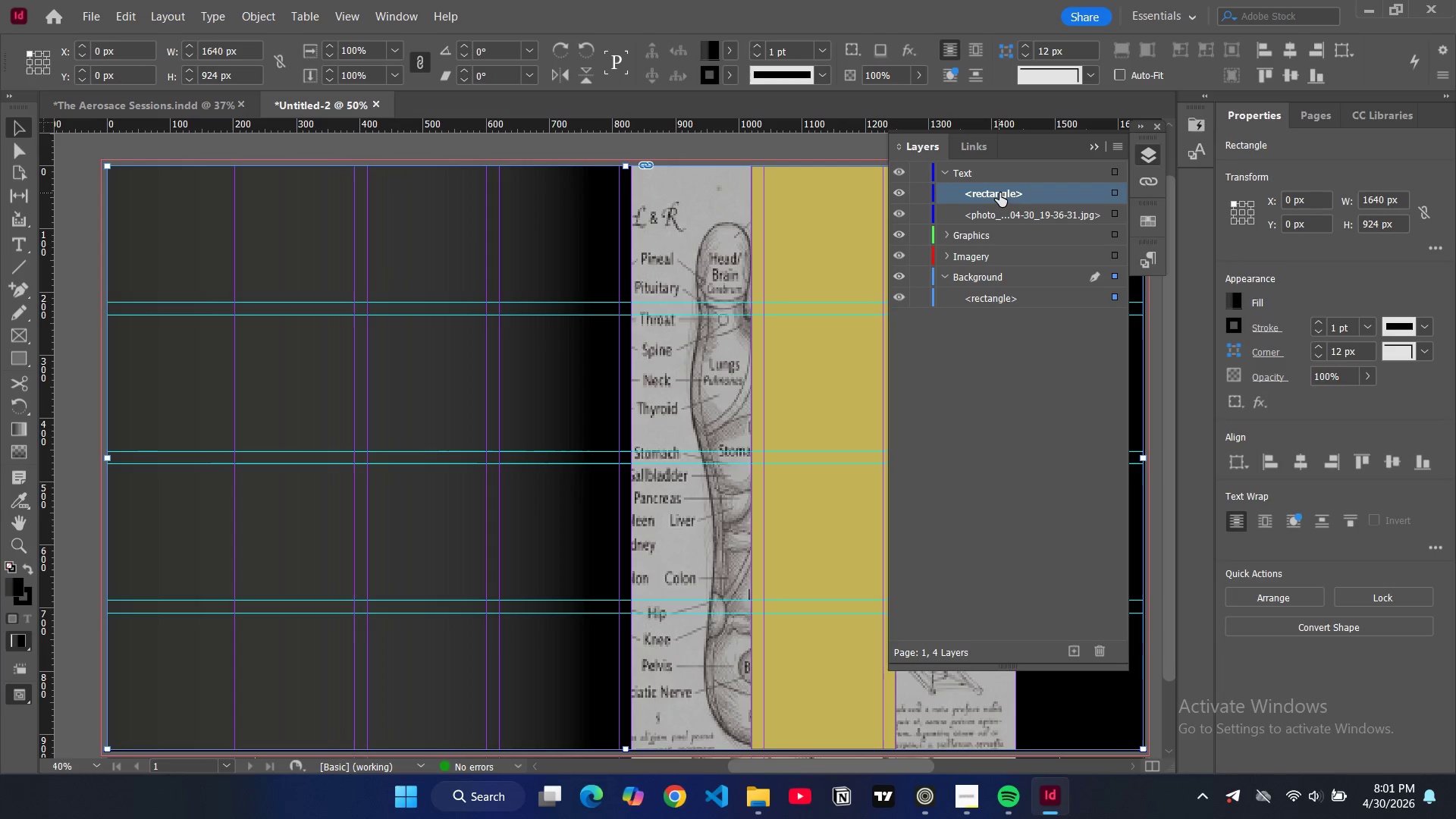 
left_click_drag(start_coordinate=[999, 193], to_coordinate=[999, 284])
 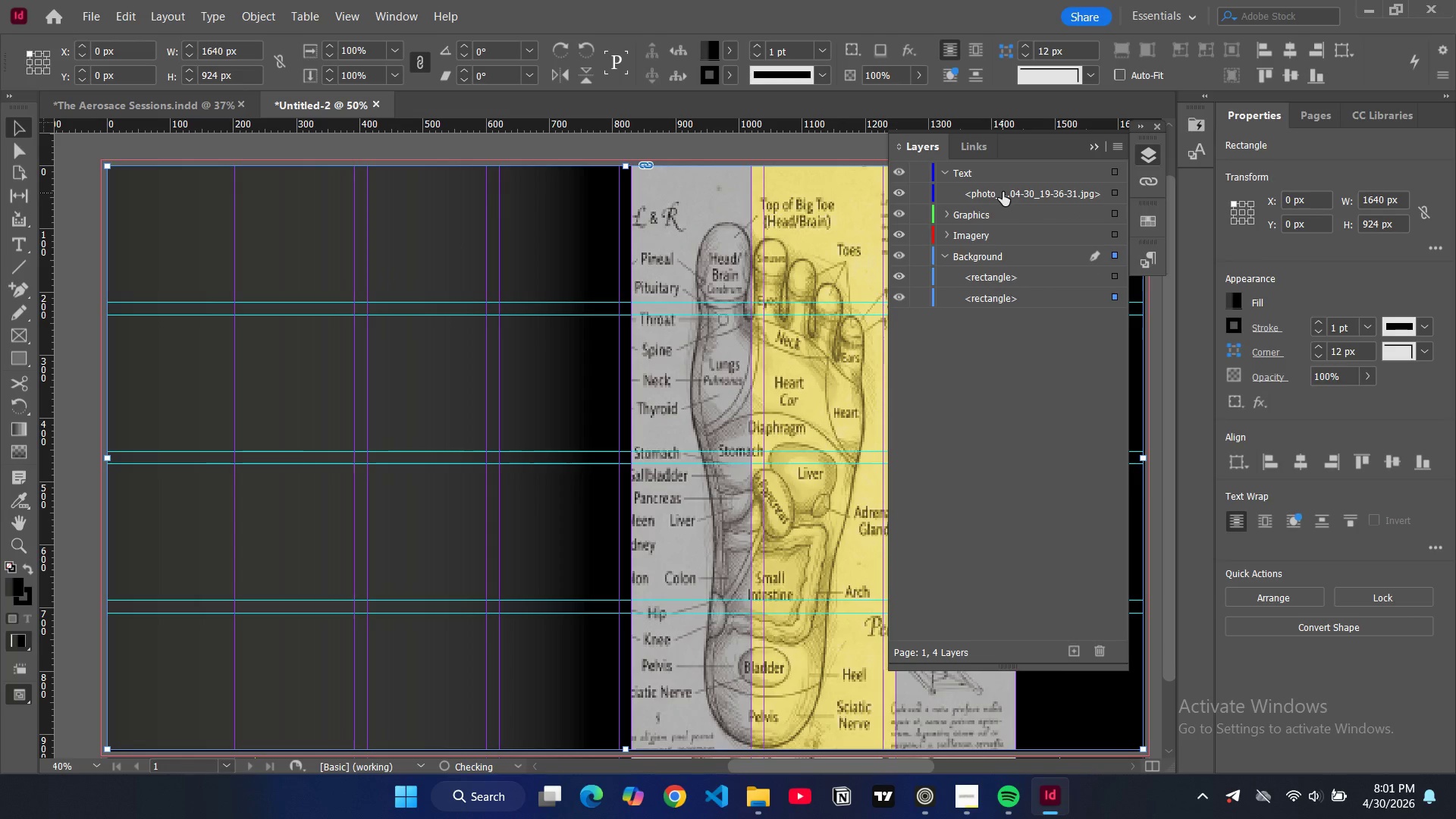 
left_click([1003, 192])
 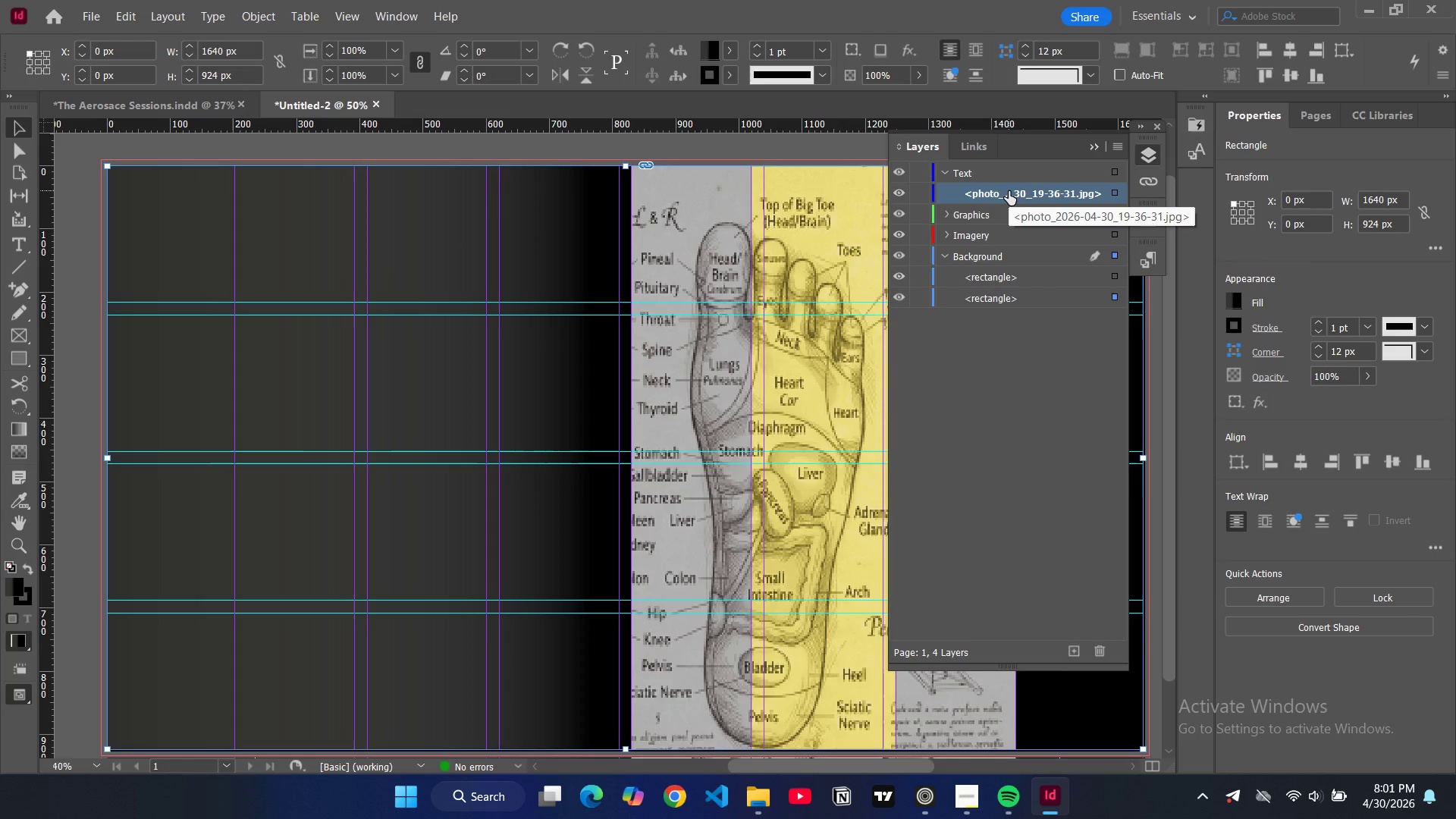 
left_click_drag(start_coordinate=[1009, 191], to_coordinate=[1002, 244])
 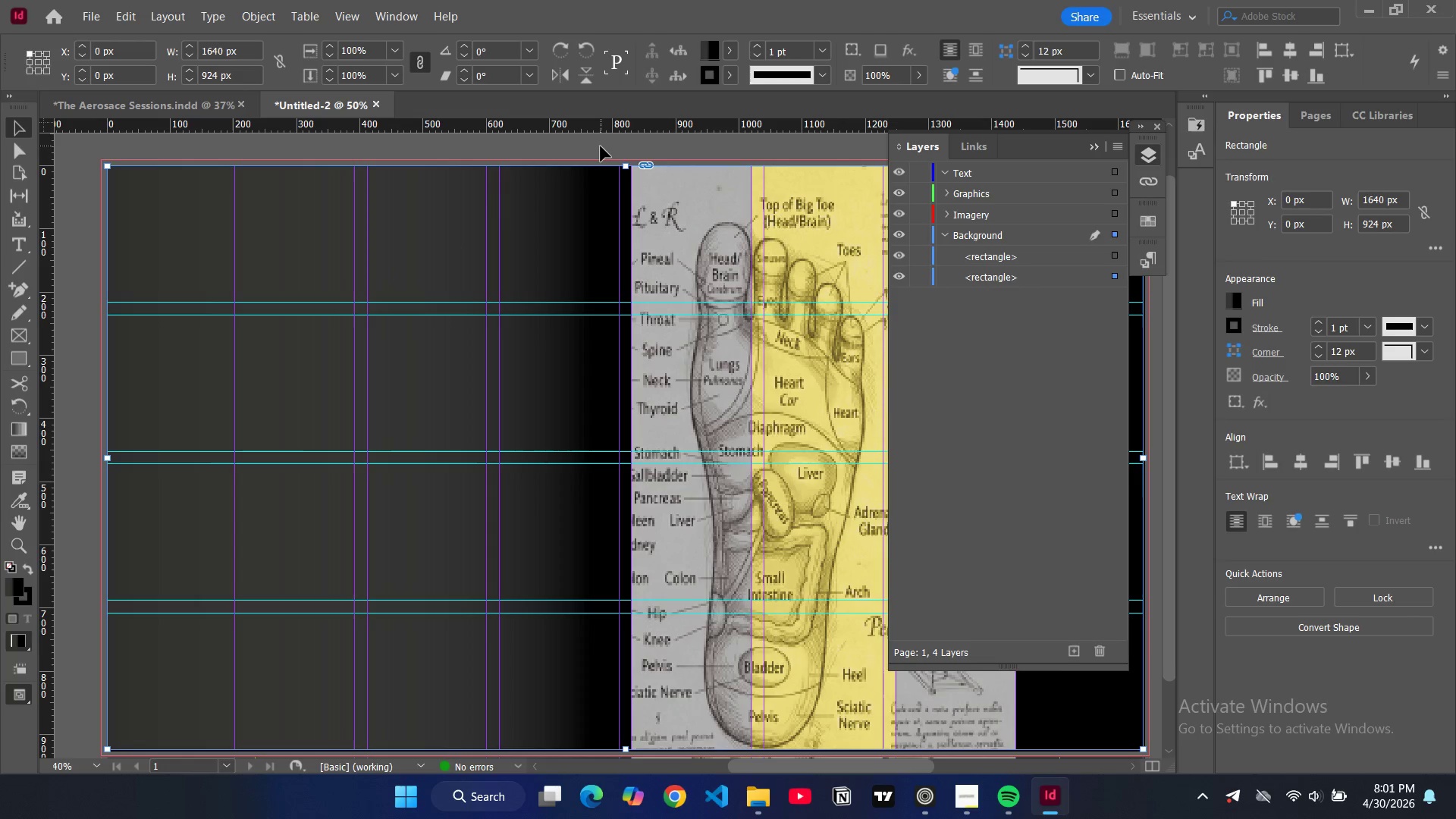 
left_click([601, 146])
 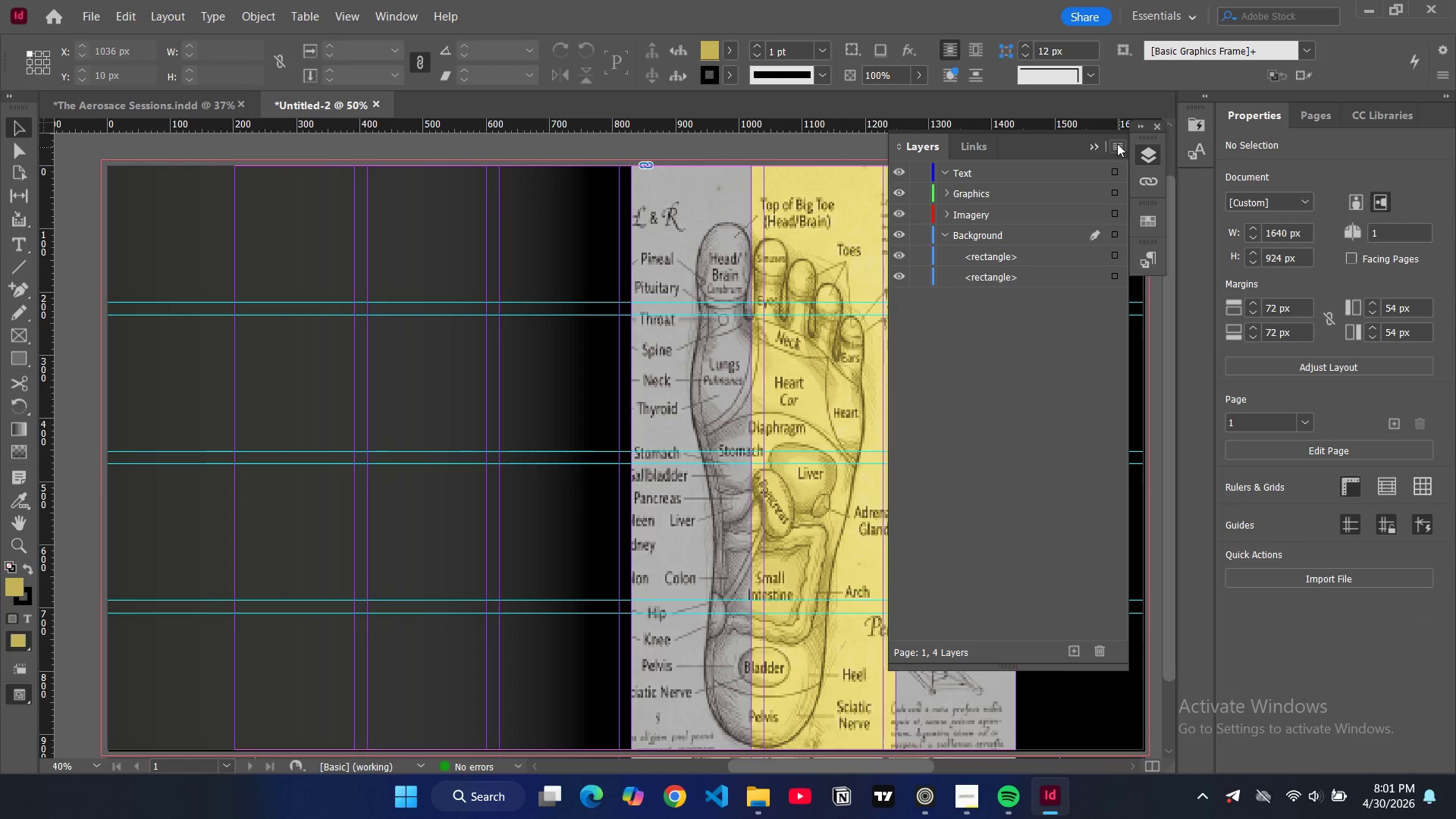 
left_click([1100, 146])
 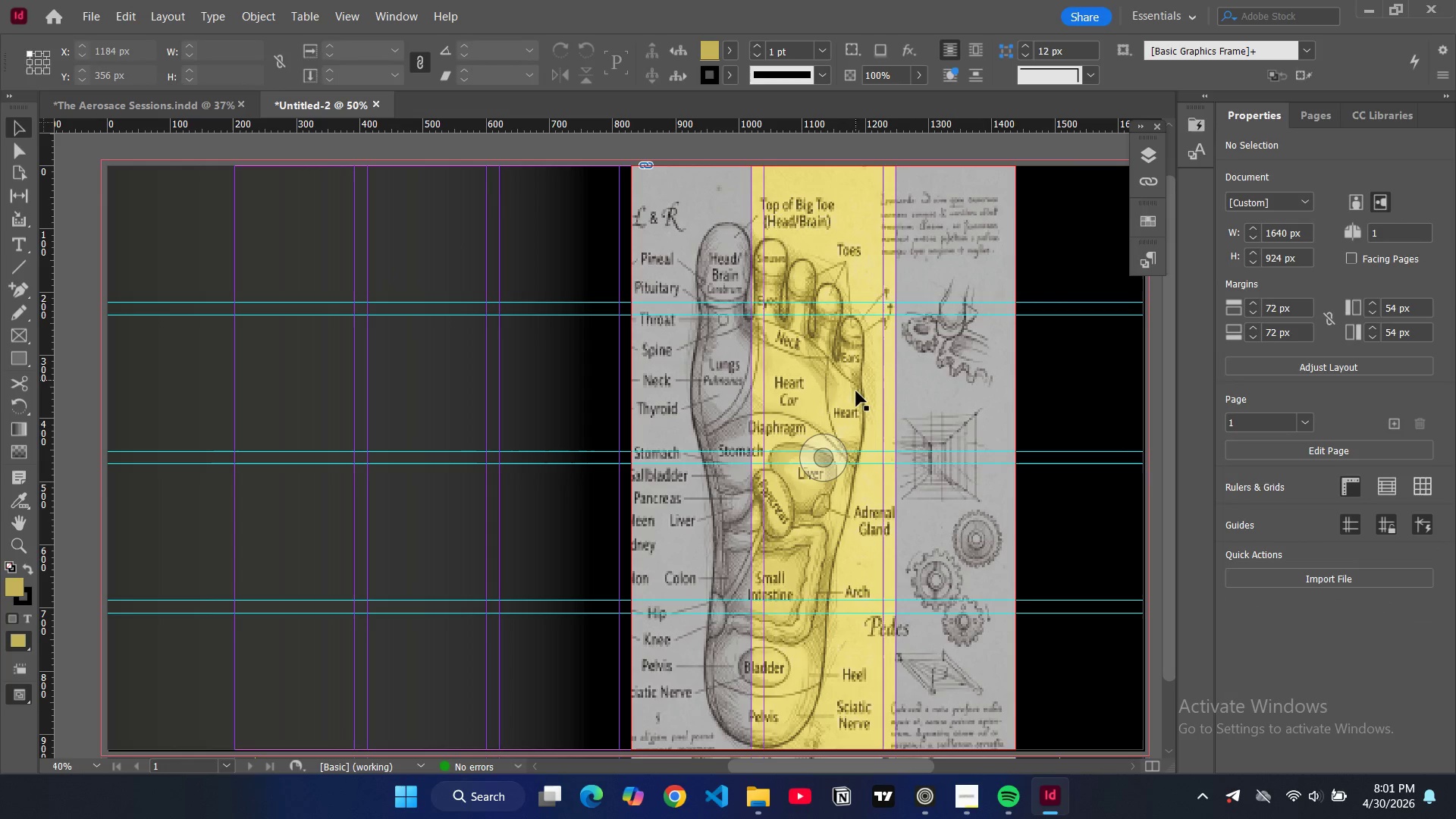 
left_click([856, 391])
 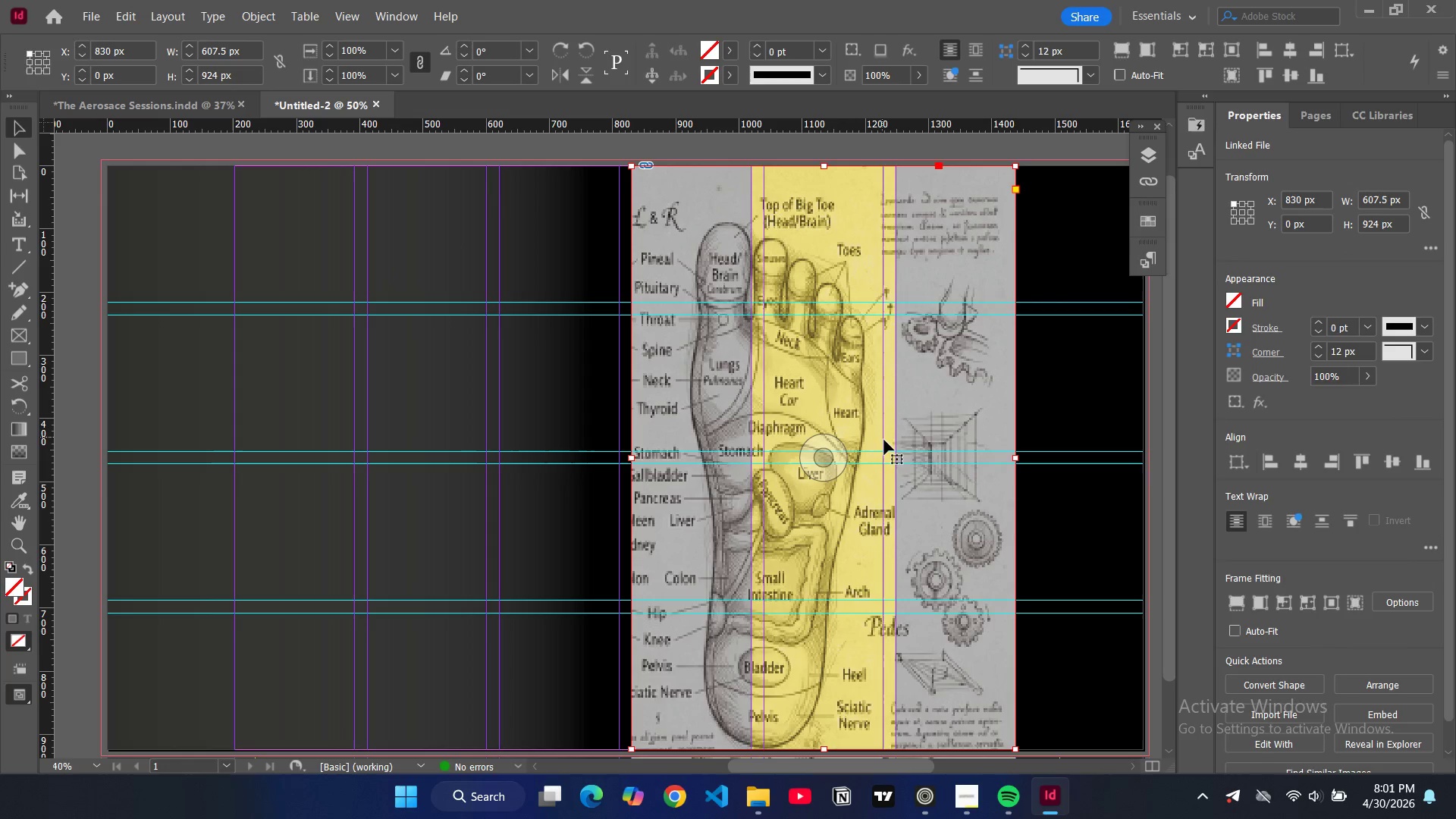 
left_click([887, 453])
 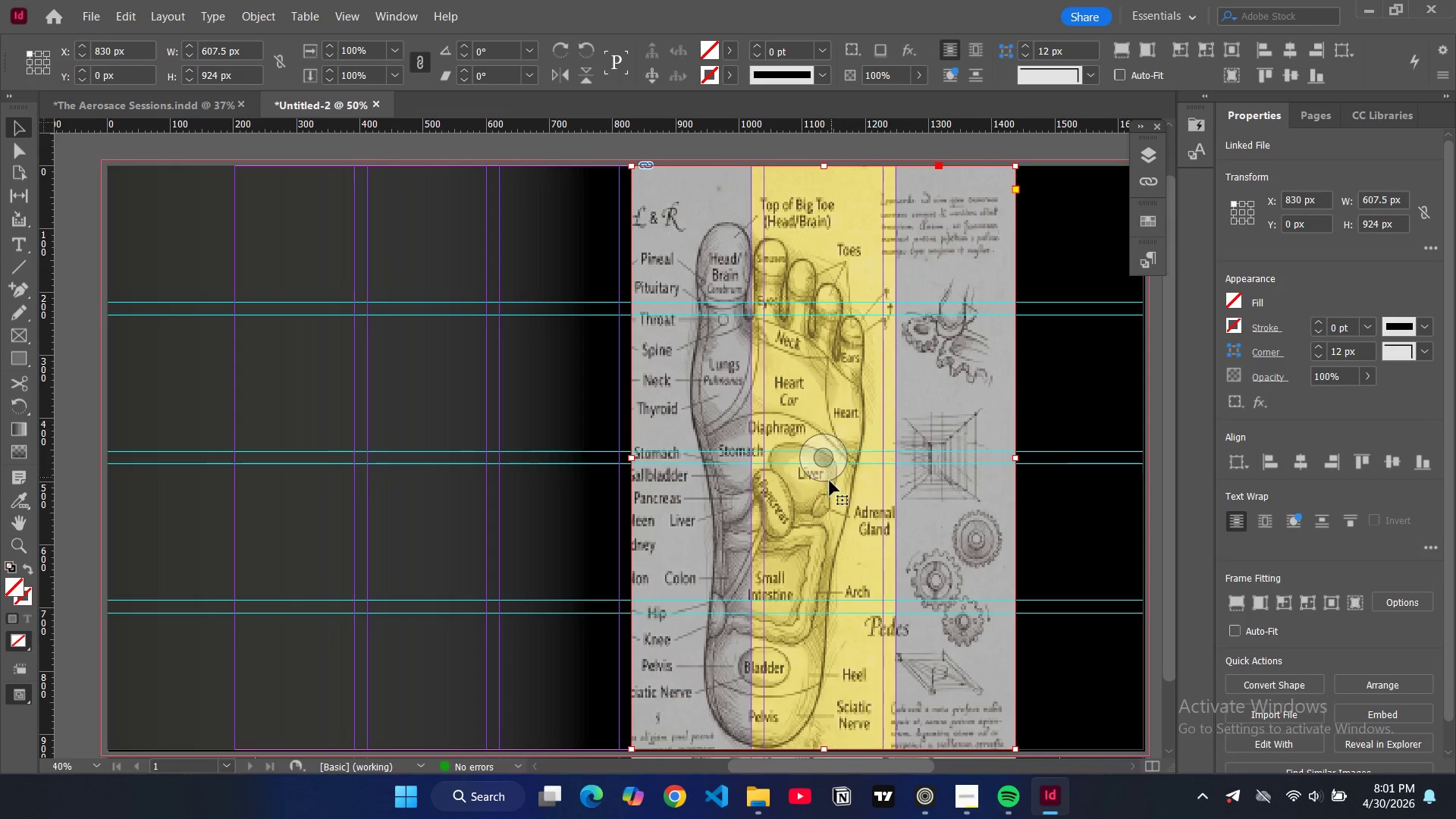 
left_click([827, 468])
 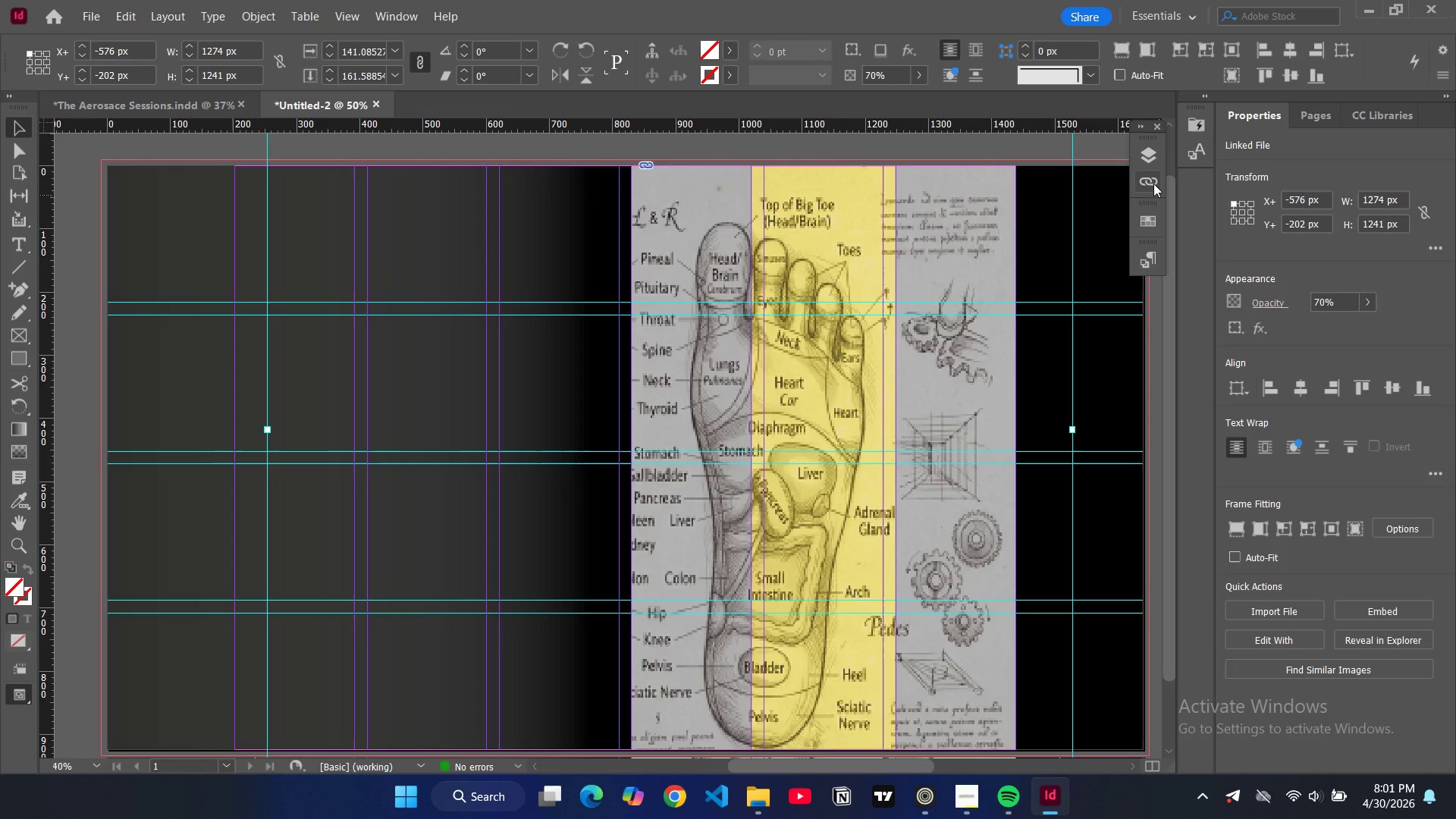 
left_click([1147, 155])
 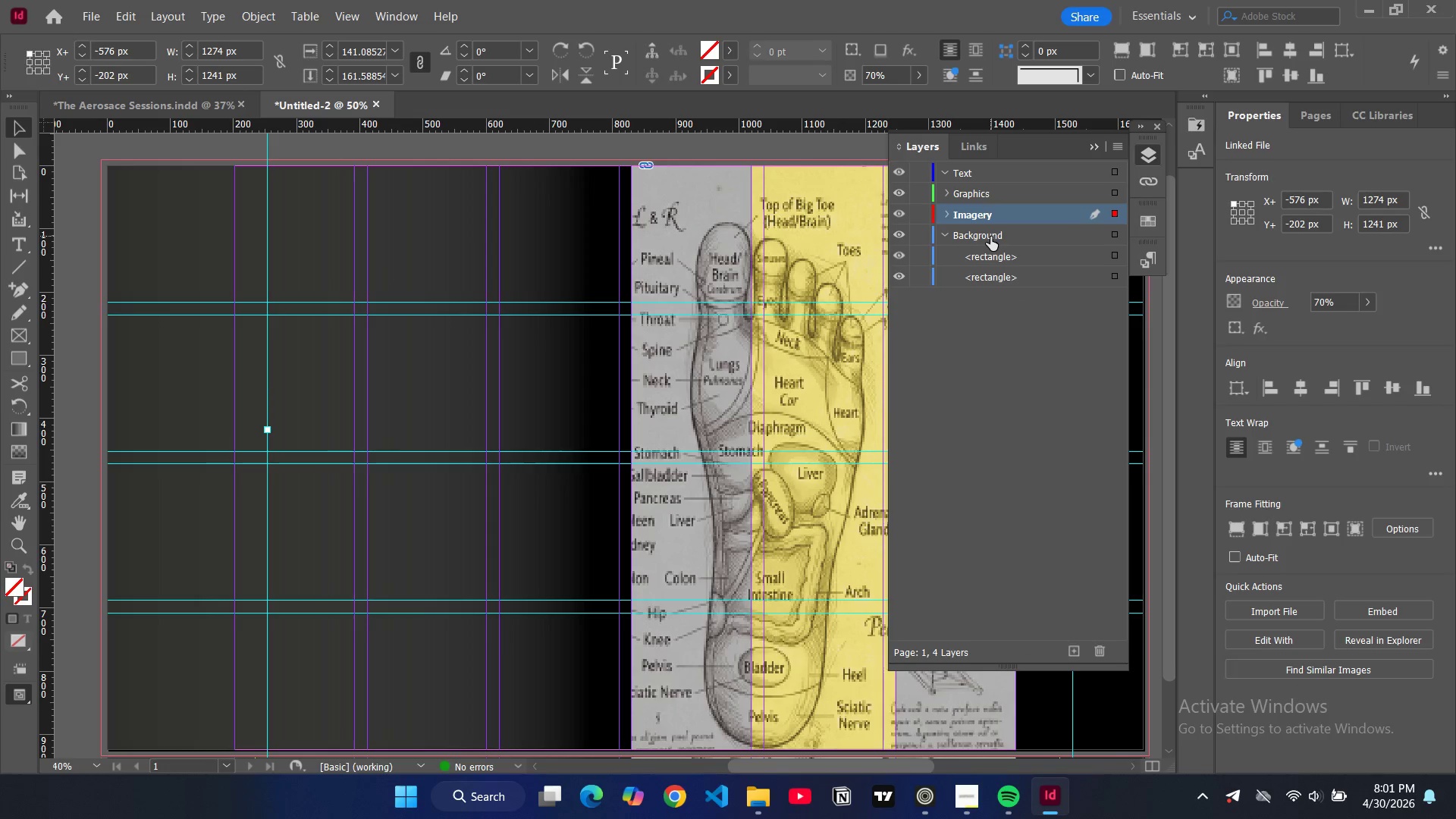 
left_click([990, 237])
 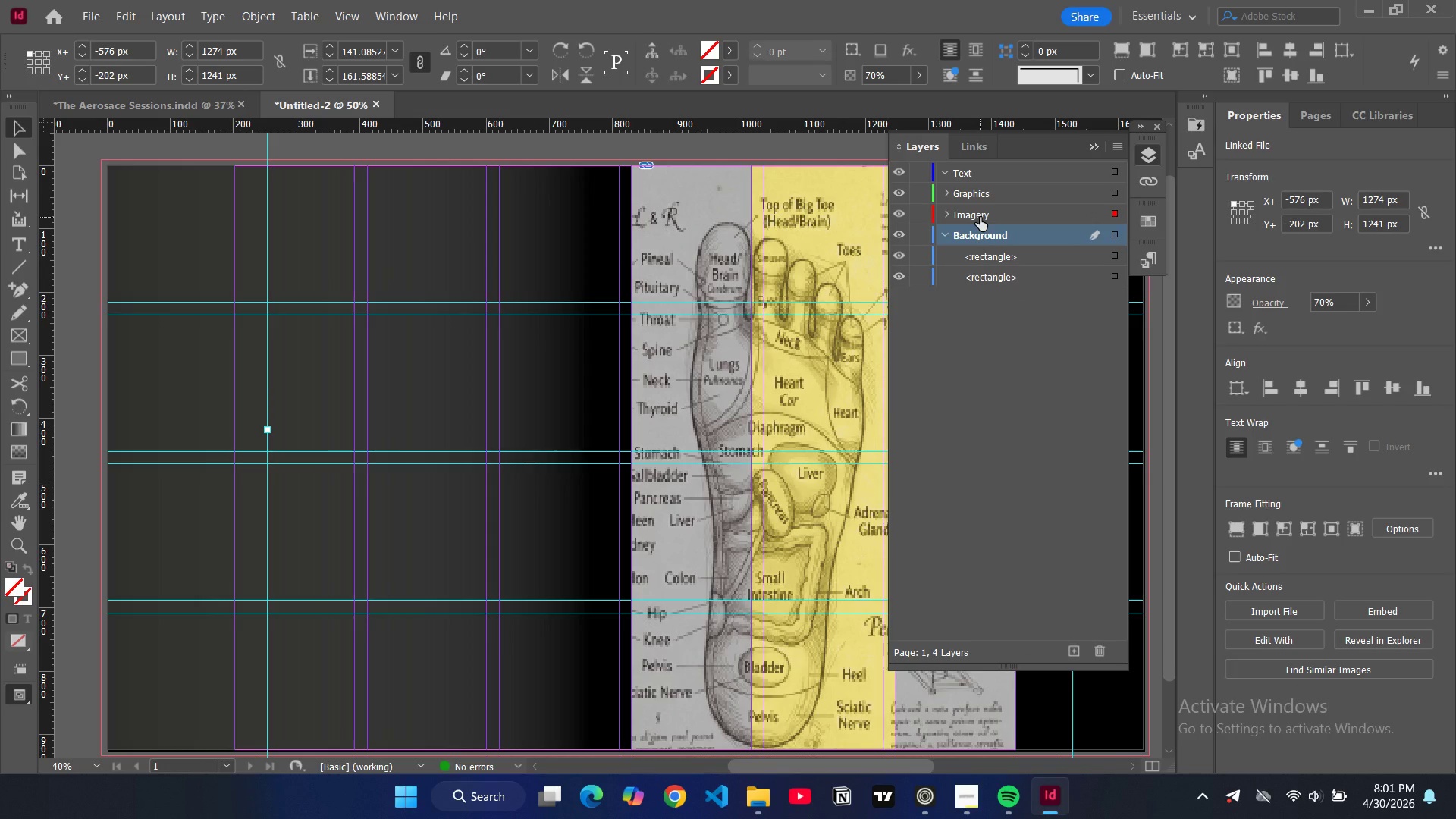 
wait(7.5)
 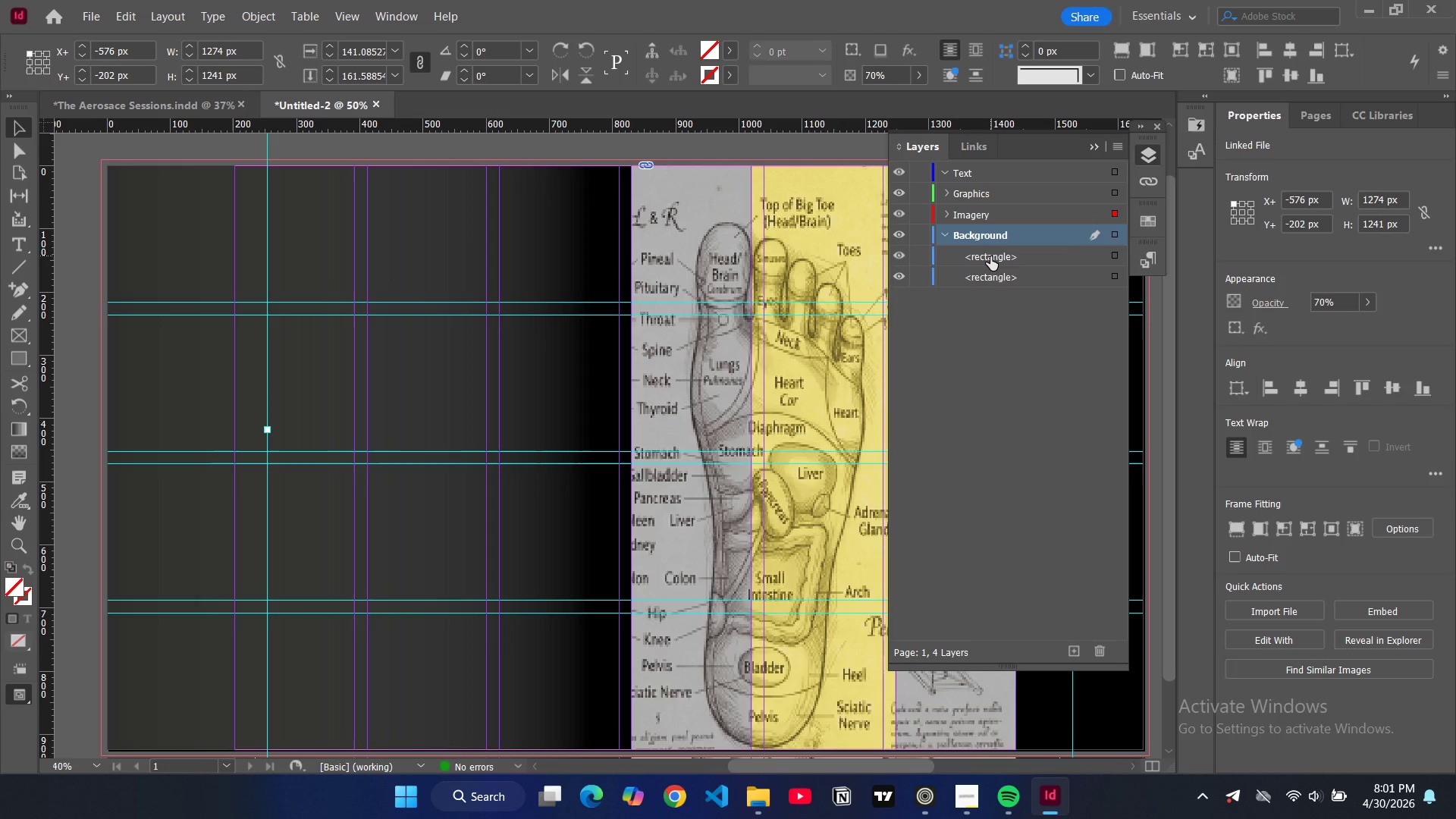 
left_click([989, 261])
 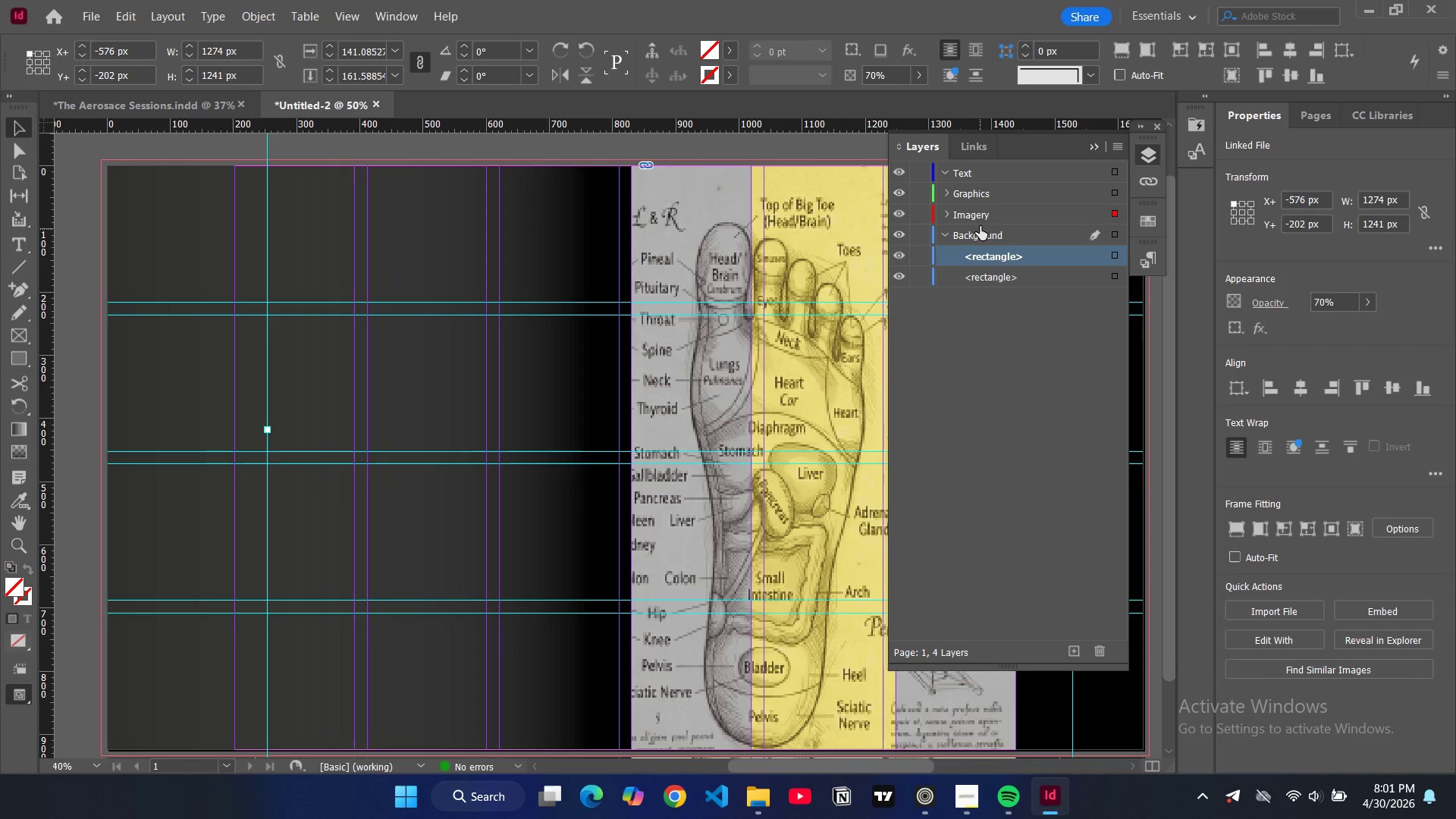 
left_click([980, 221])
 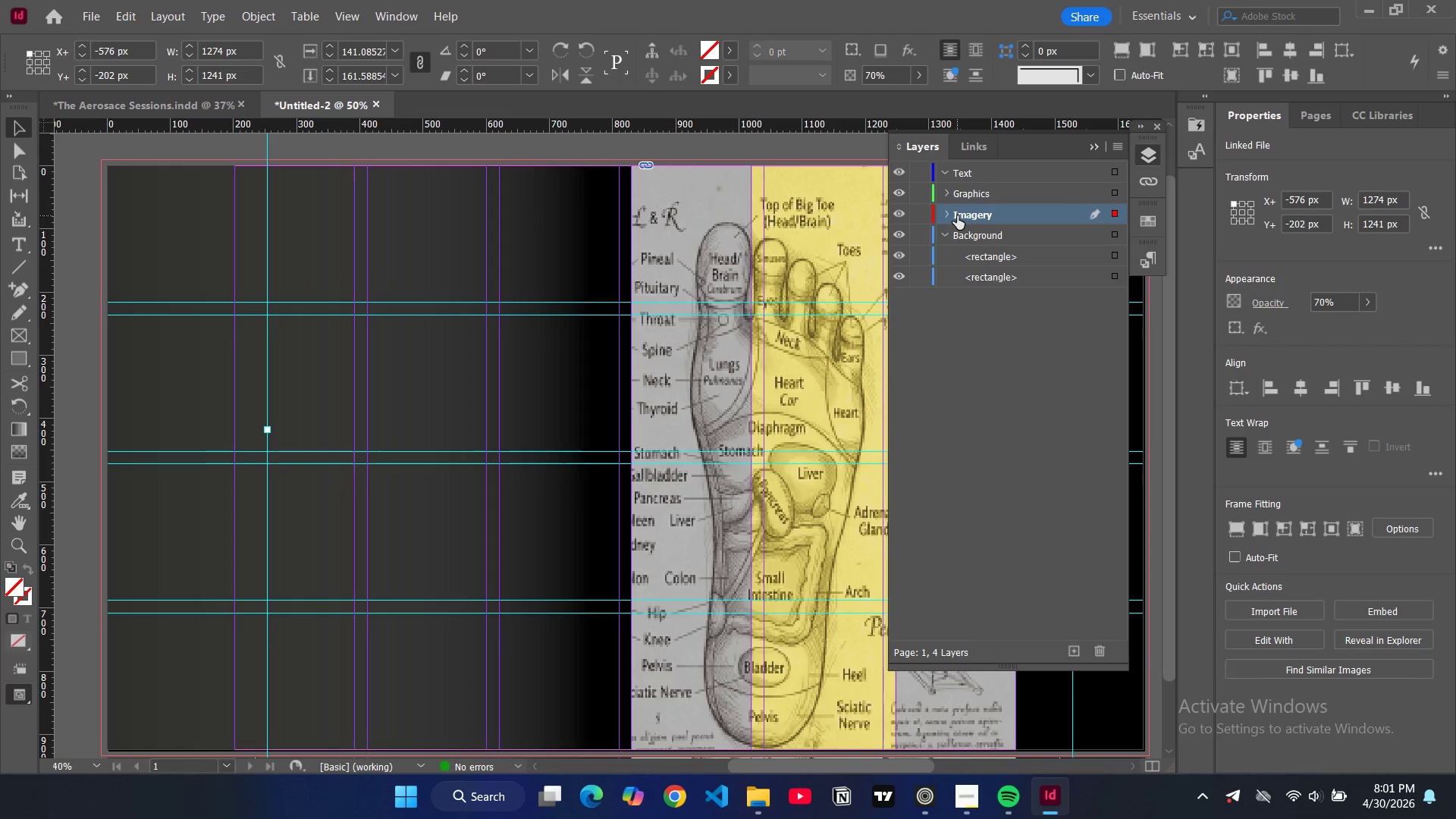 
left_click([945, 215])
 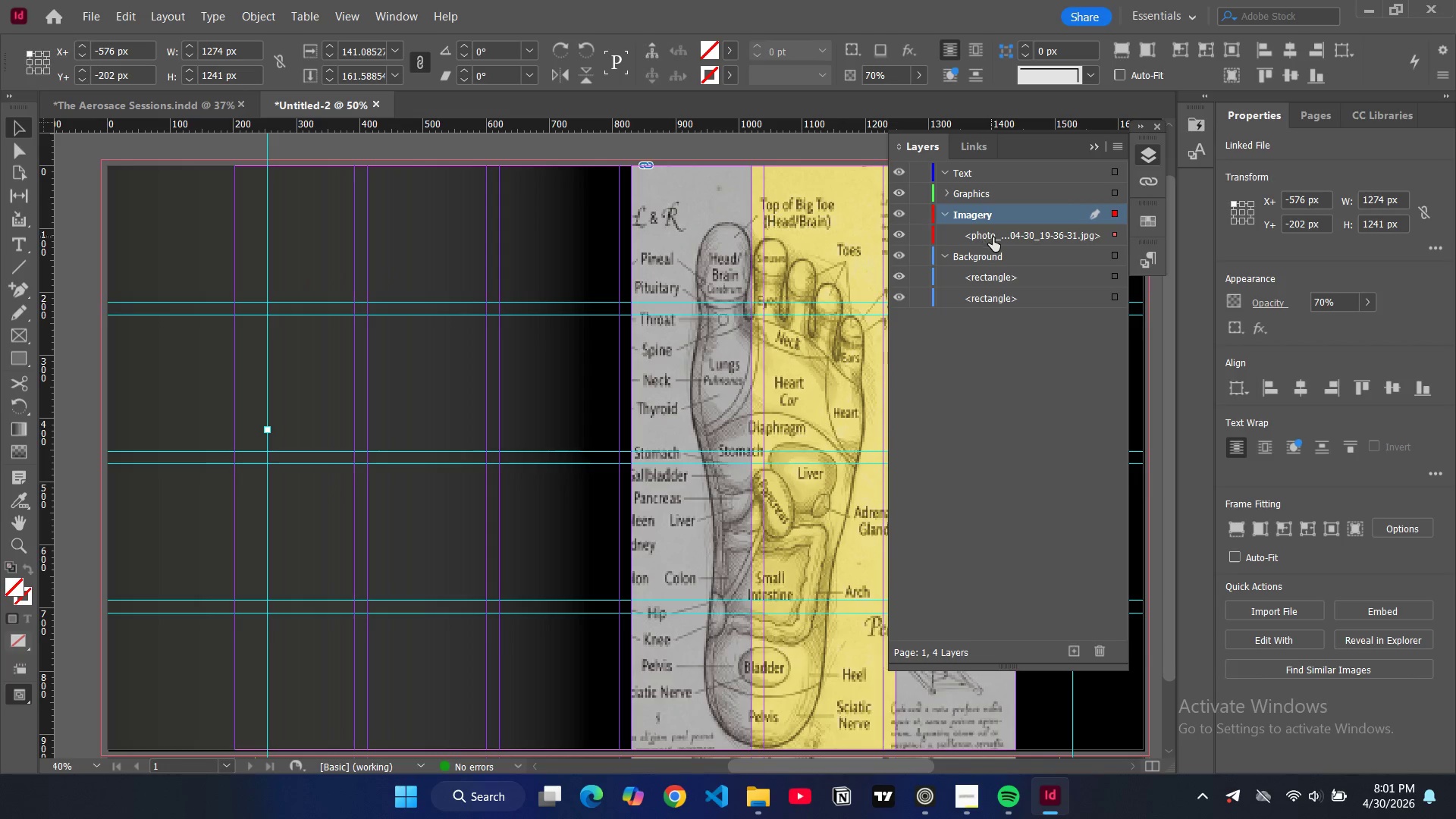 
left_click_drag(start_coordinate=[993, 237], to_coordinate=[989, 310])
 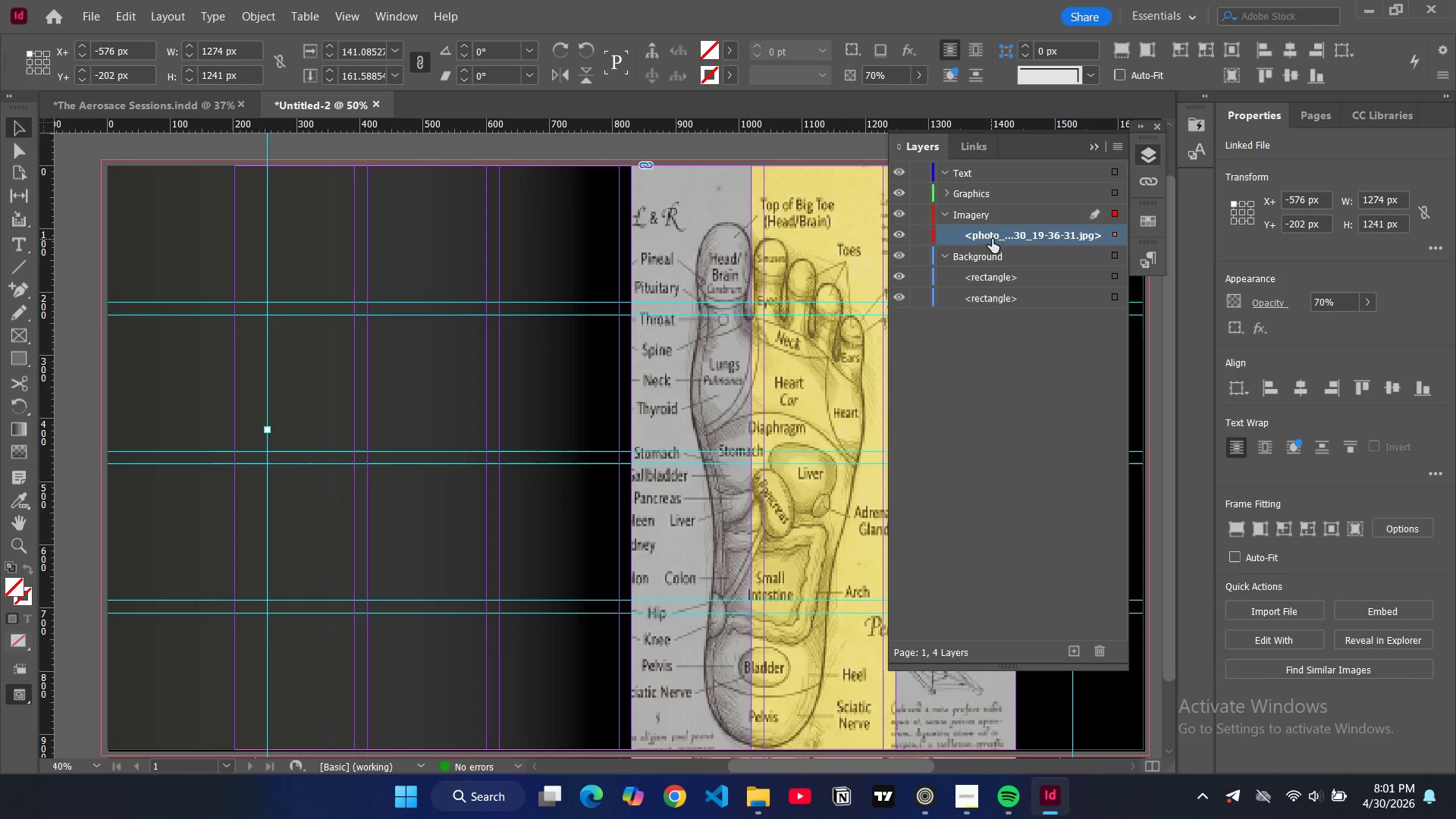 
left_click_drag(start_coordinate=[990, 235], to_coordinate=[987, 301])
 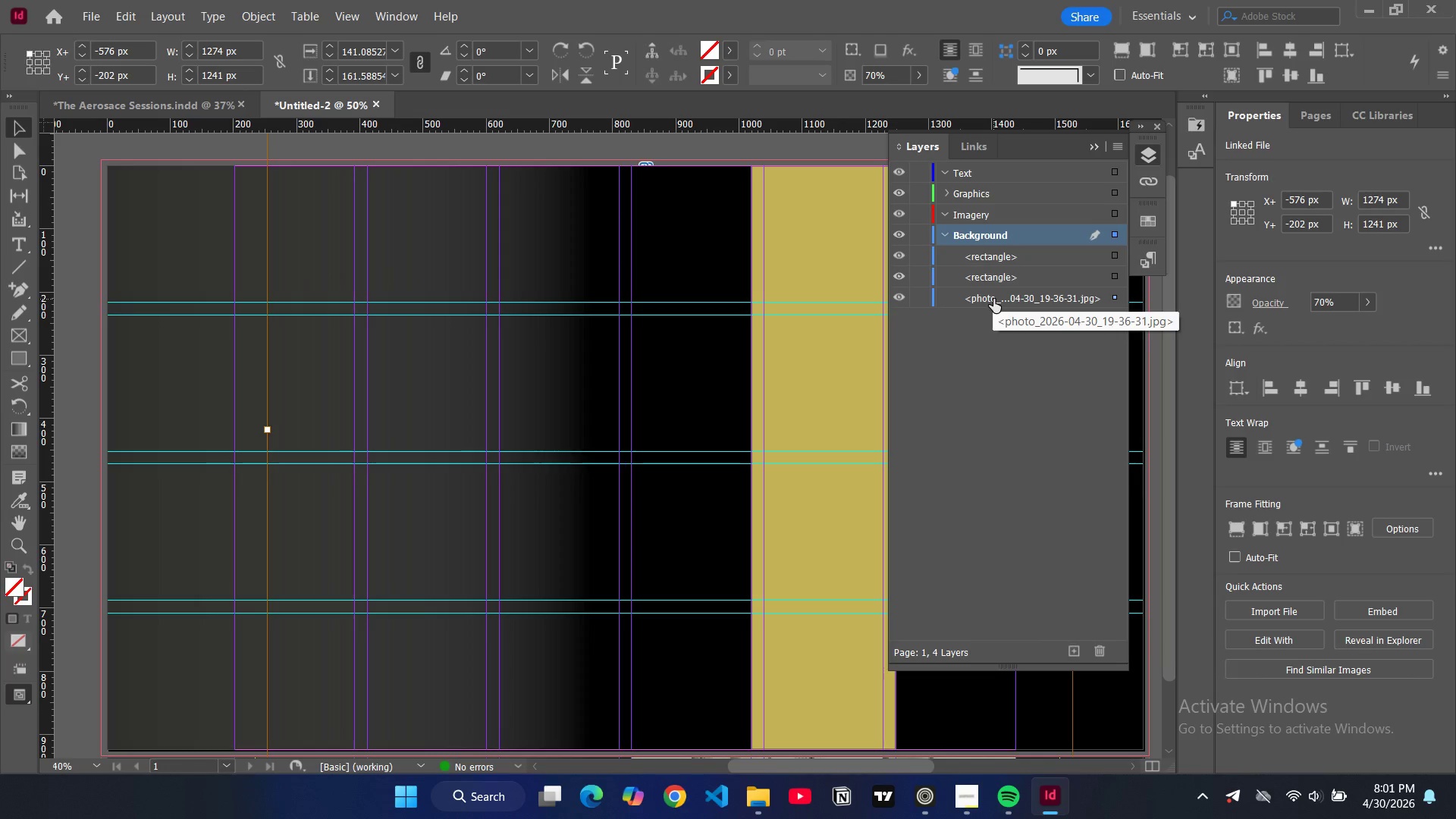 
left_click_drag(start_coordinate=[993, 299], to_coordinate=[991, 233])
 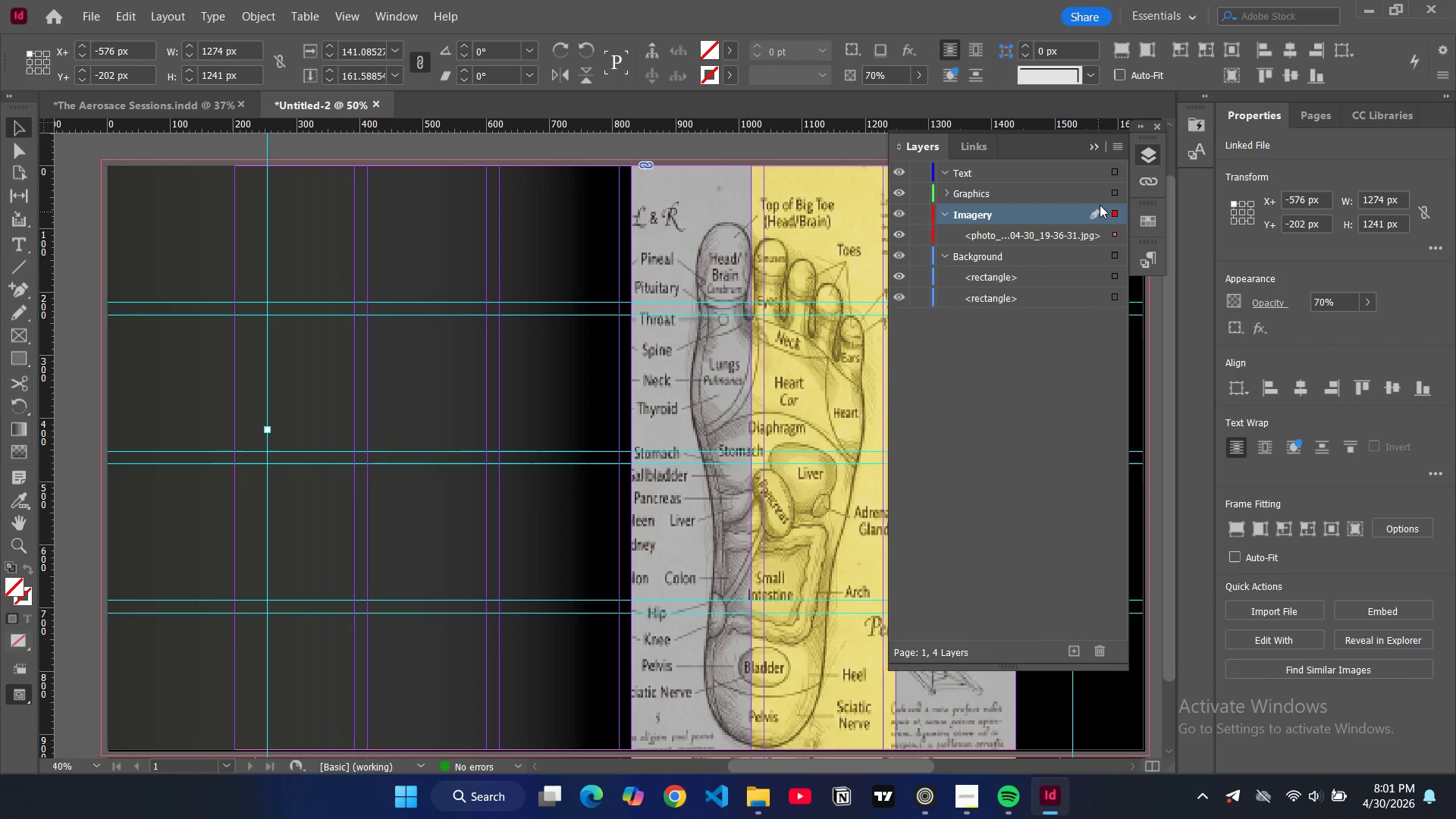 
left_click([995, 276])
 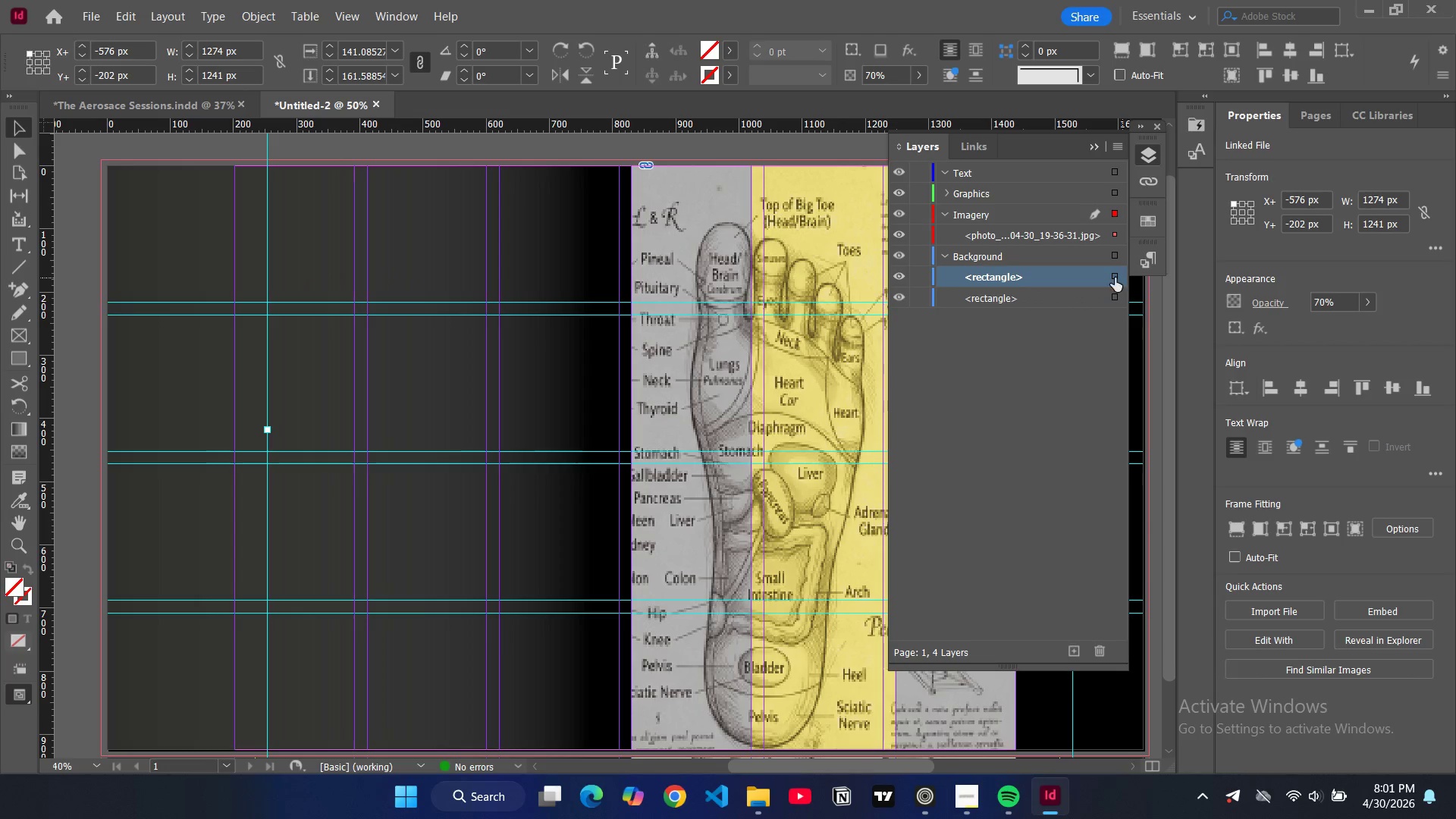 
left_click([1115, 278])
 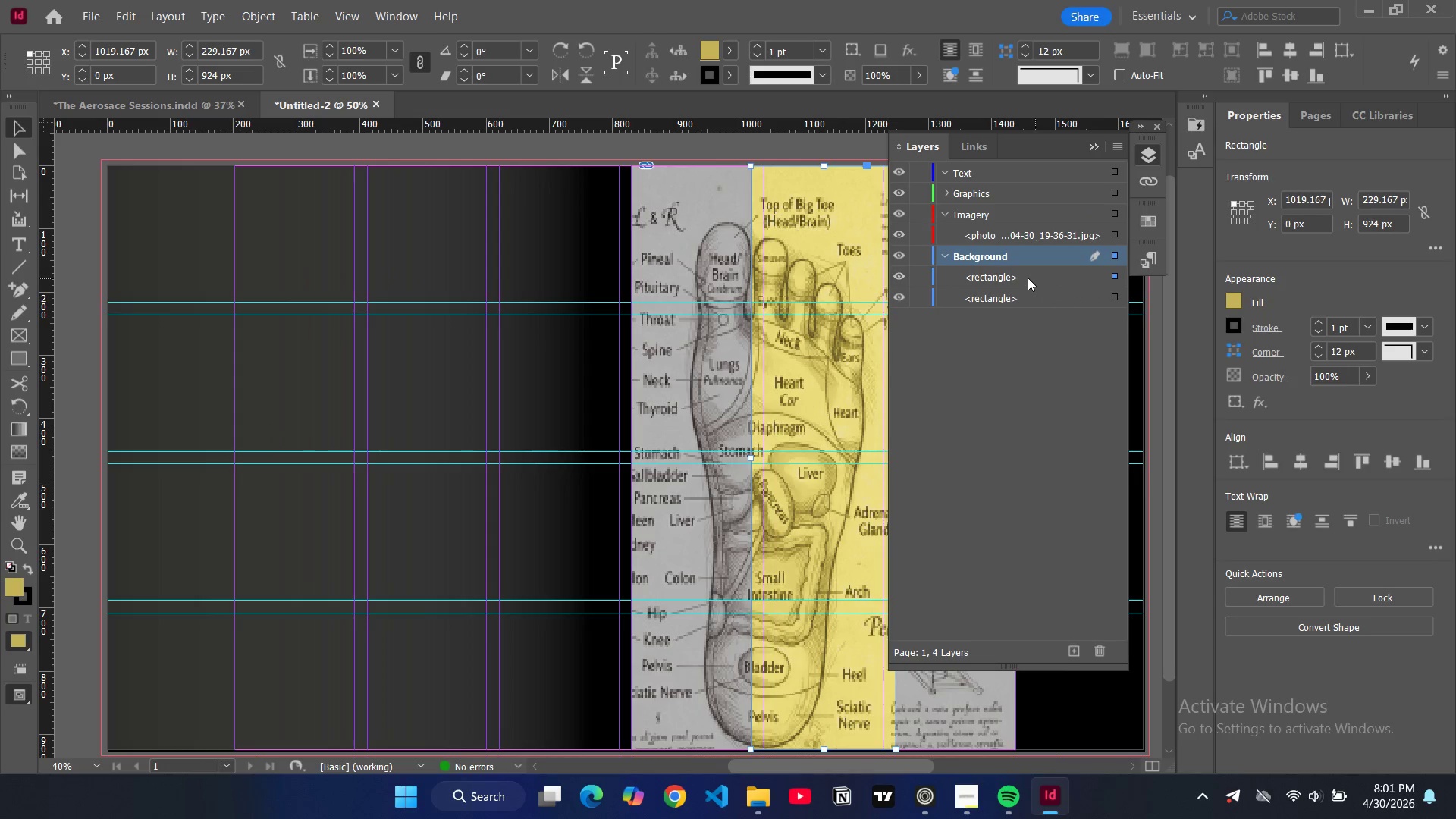 
left_click_drag(start_coordinate=[1020, 277], to_coordinate=[1005, 202])
 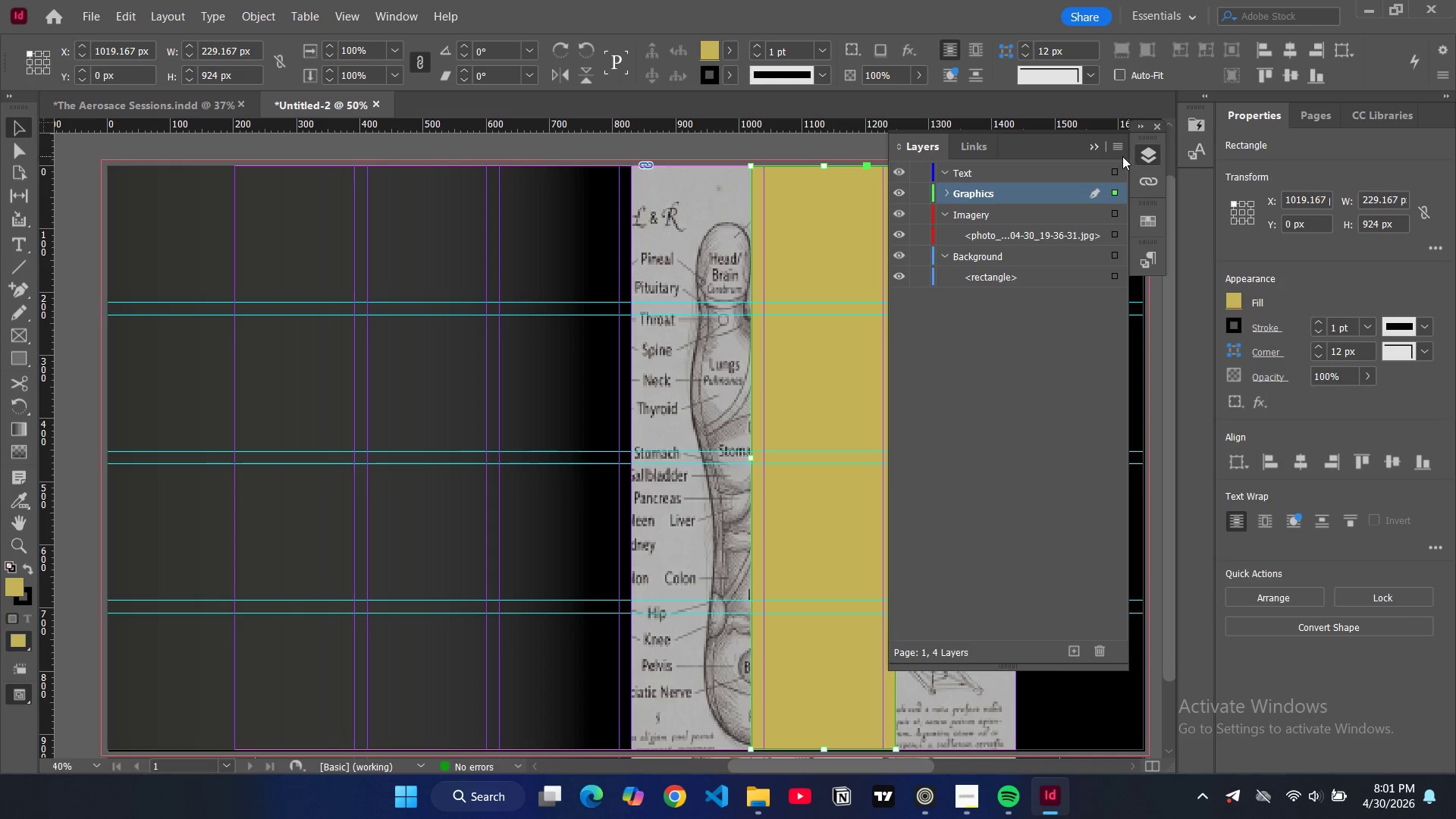 
wait(5.09)
 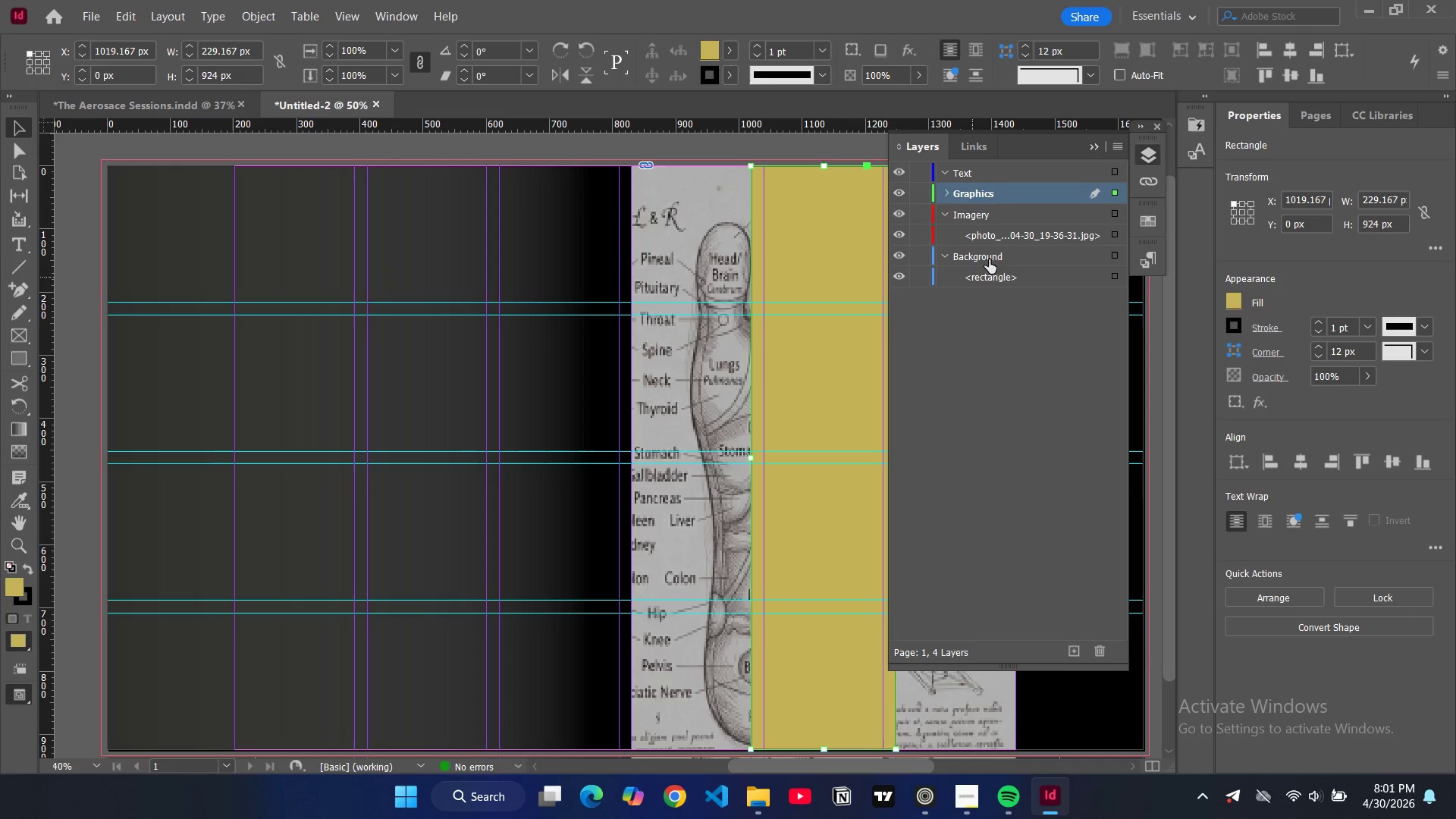 
left_click_drag(start_coordinate=[1008, 189], to_coordinate=[1008, 198])
 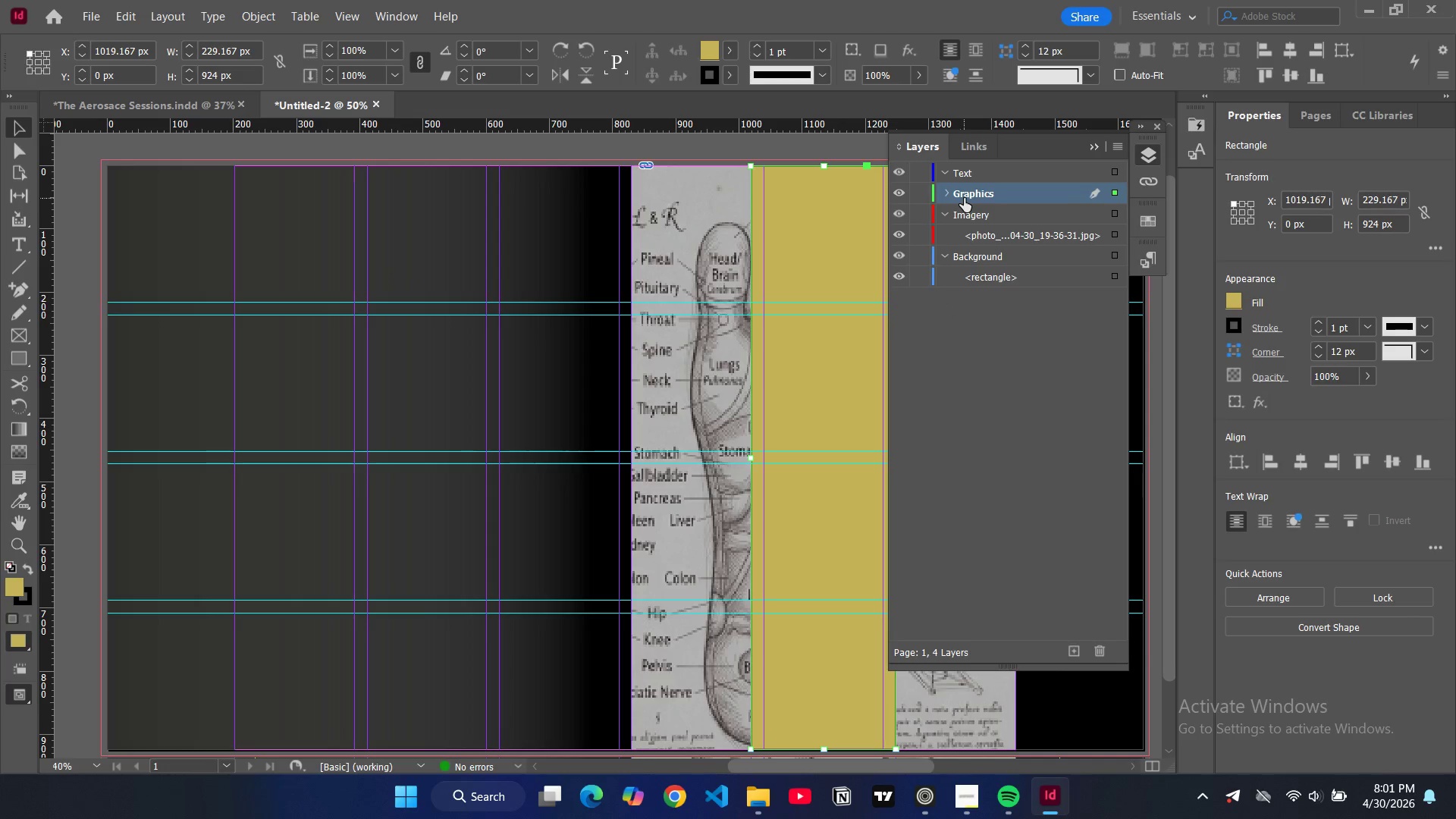 
left_click([964, 196])
 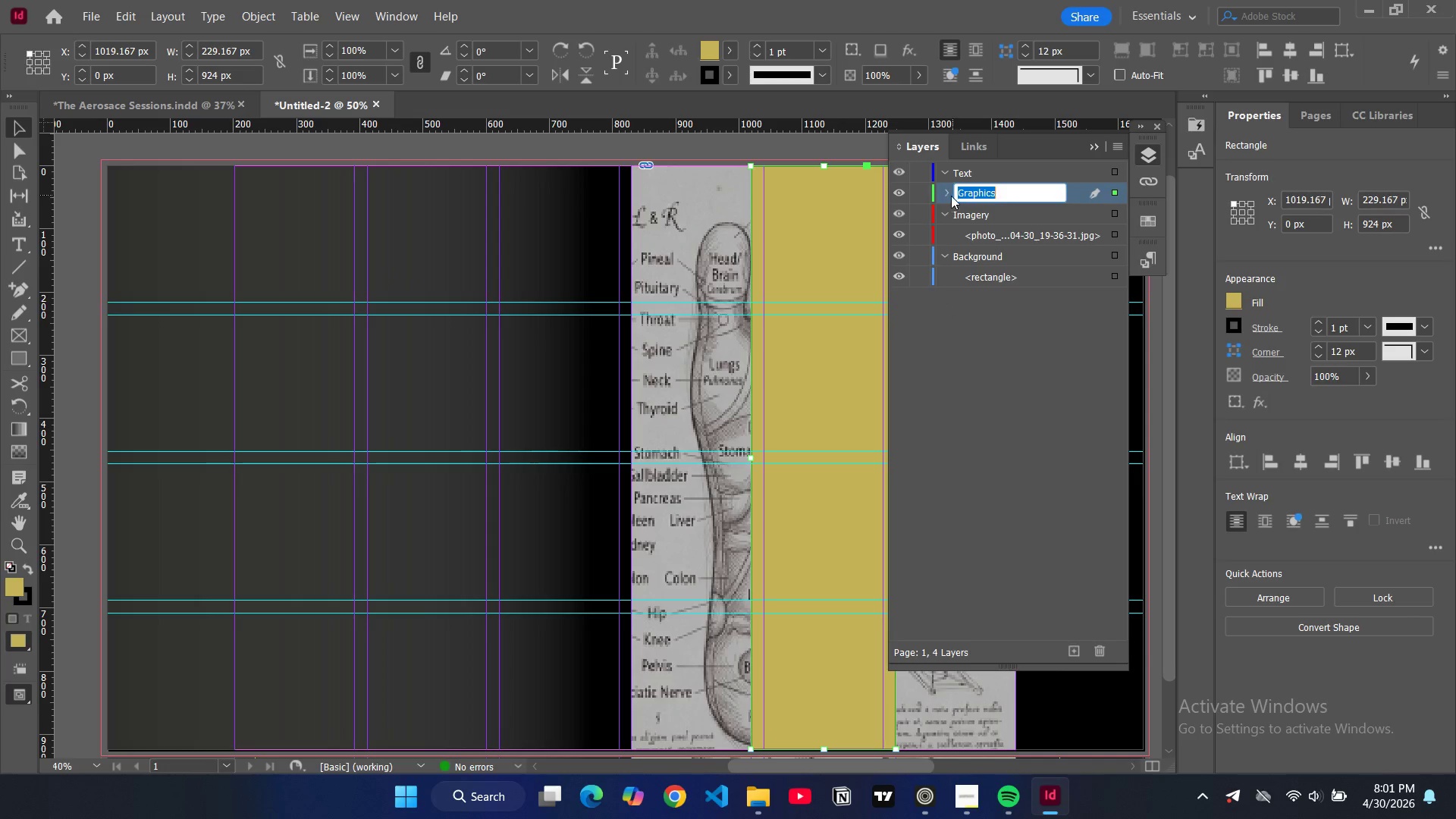 
left_click([946, 196])
 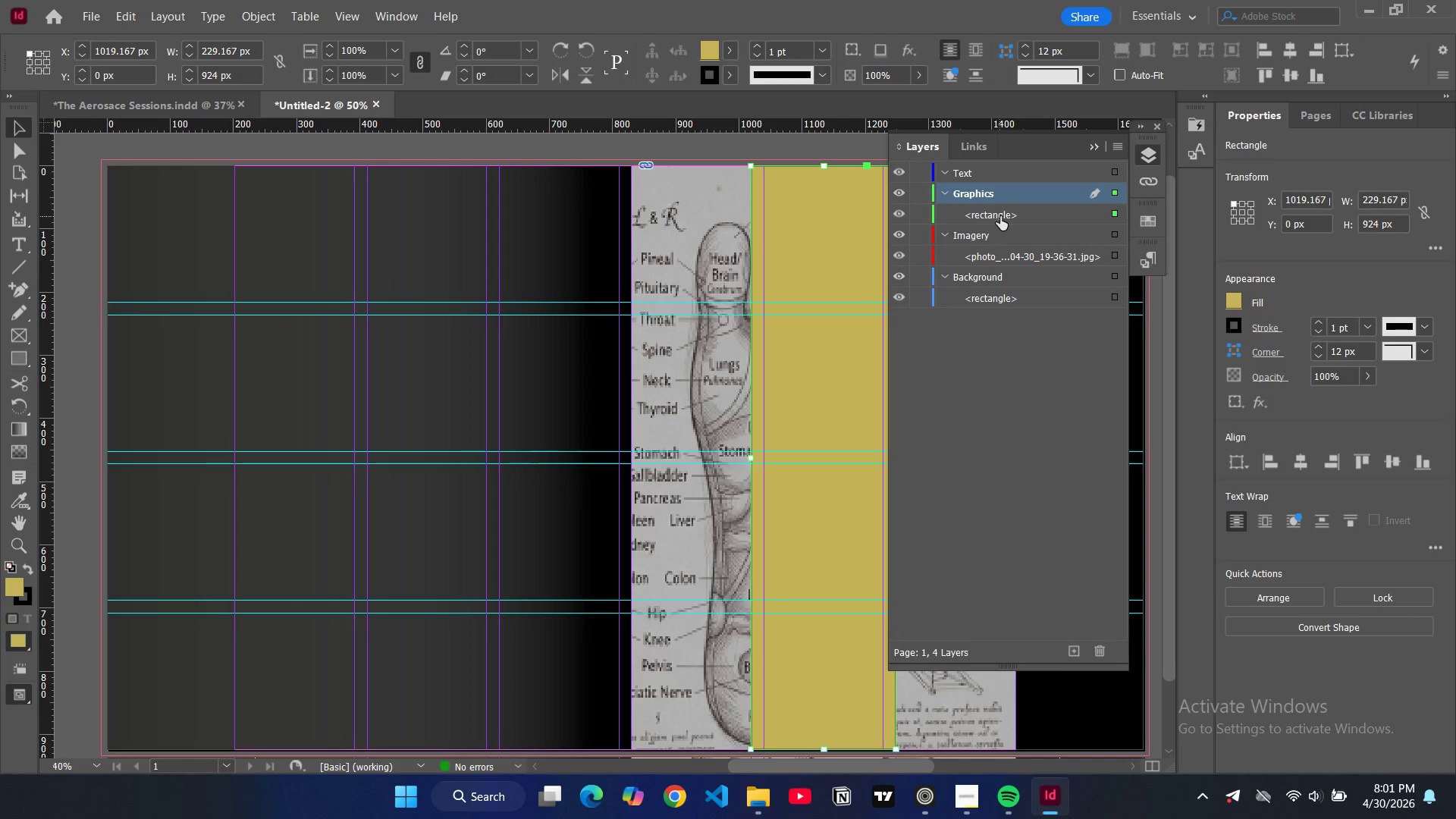 
left_click_drag(start_coordinate=[1000, 217], to_coordinate=[1009, 297])
 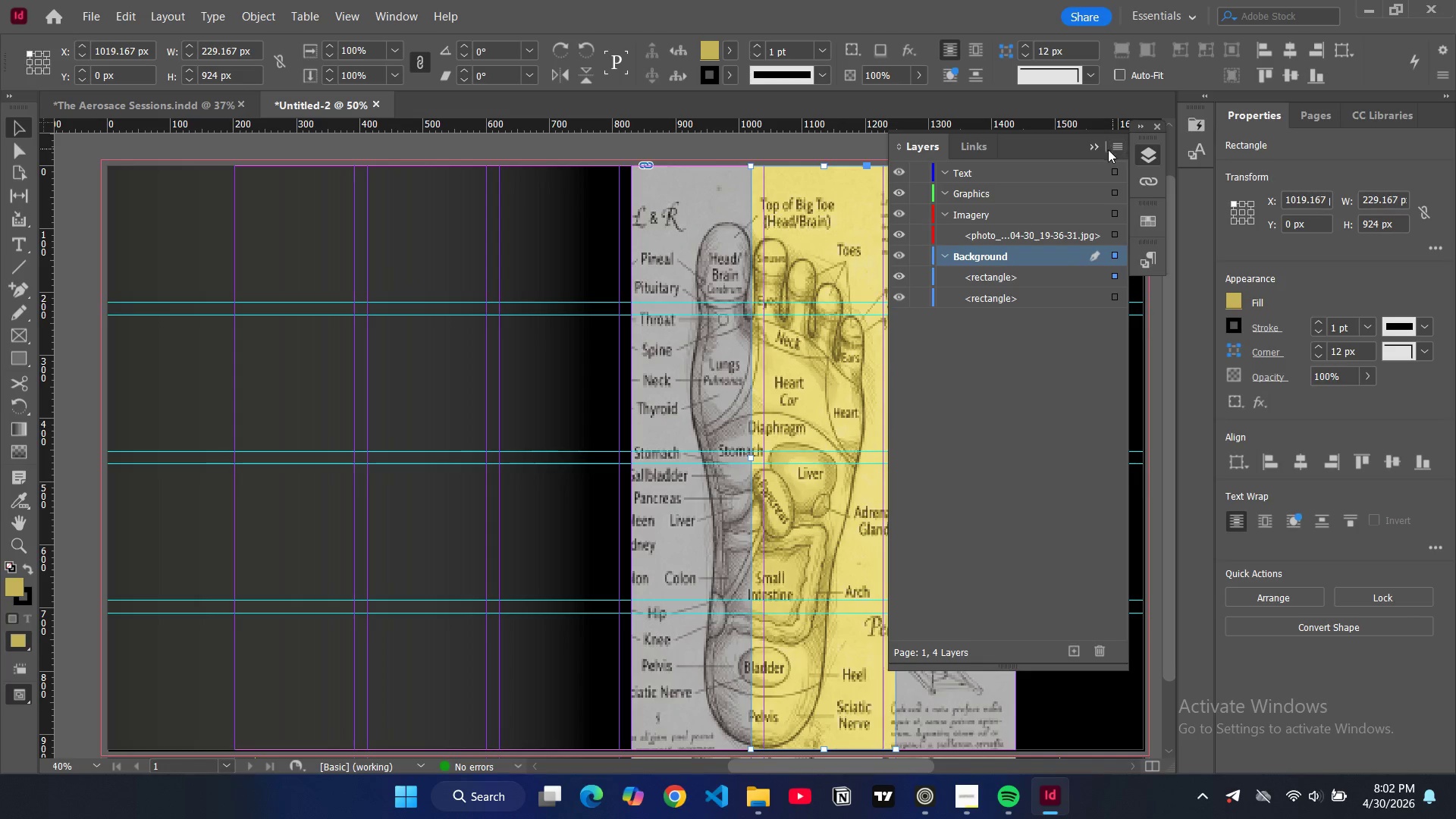 
left_click([1093, 144])
 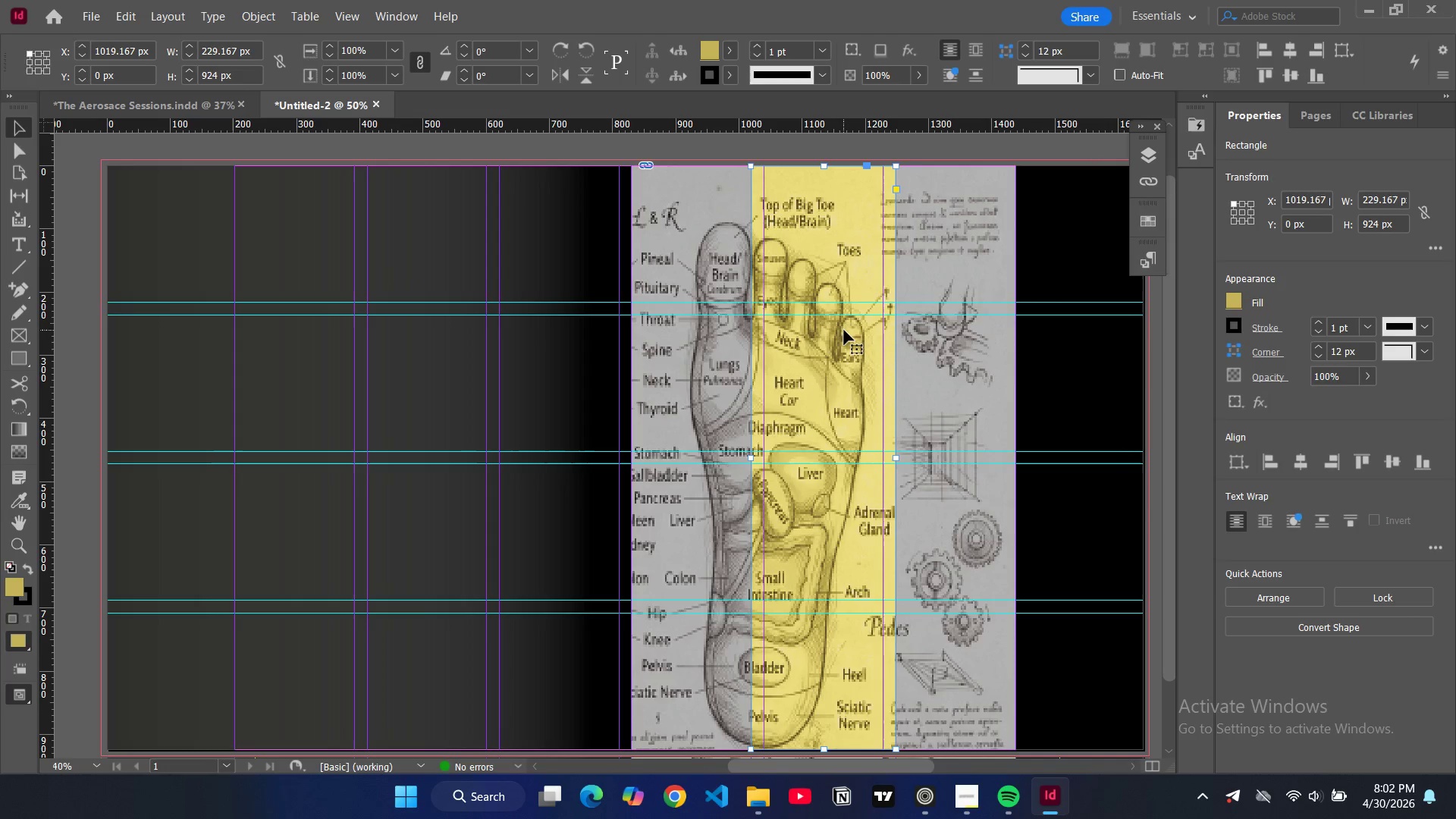 
key(Control+ControlLeft)
 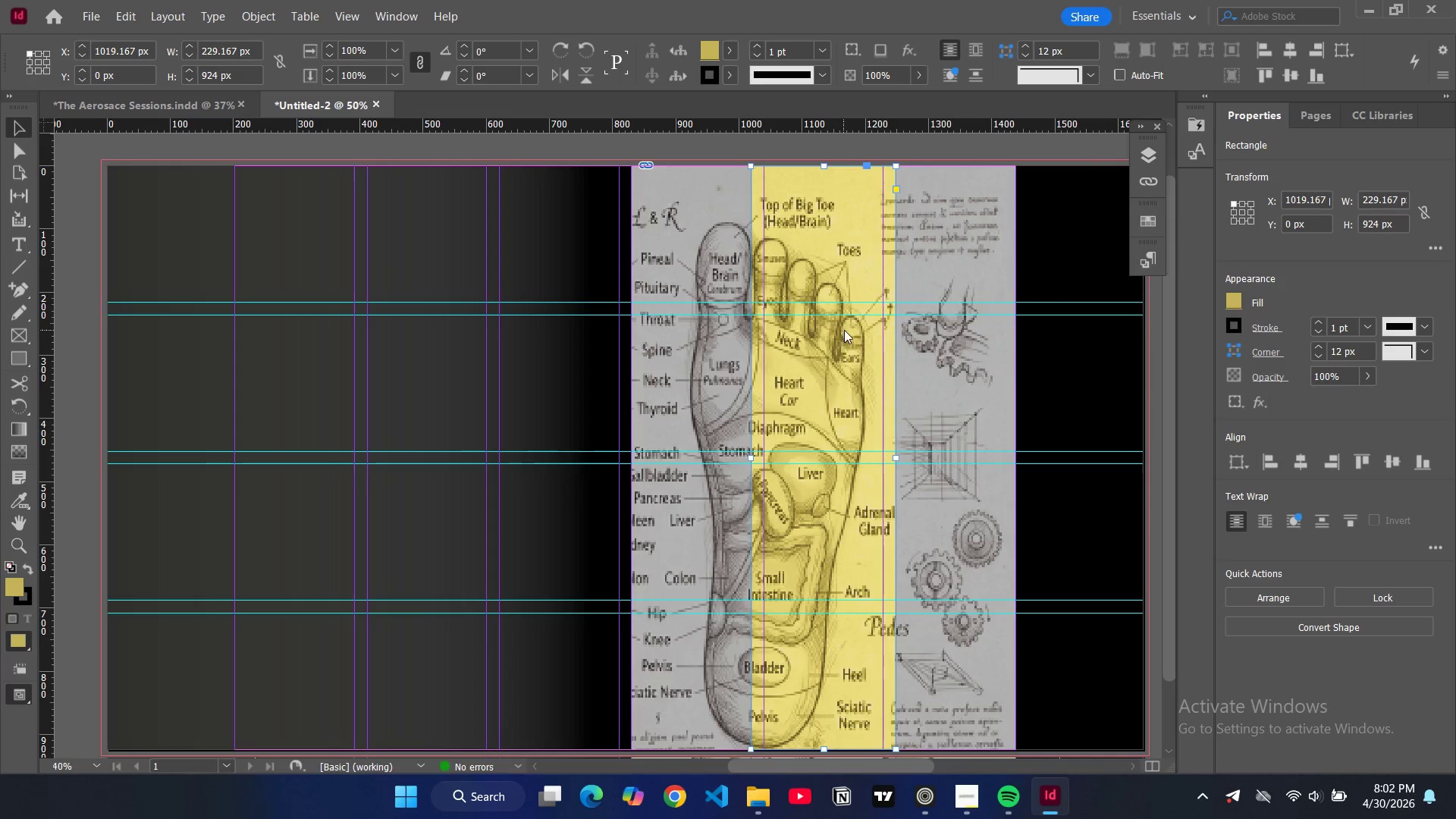 
hold_key(key=D, duration=28.56)
 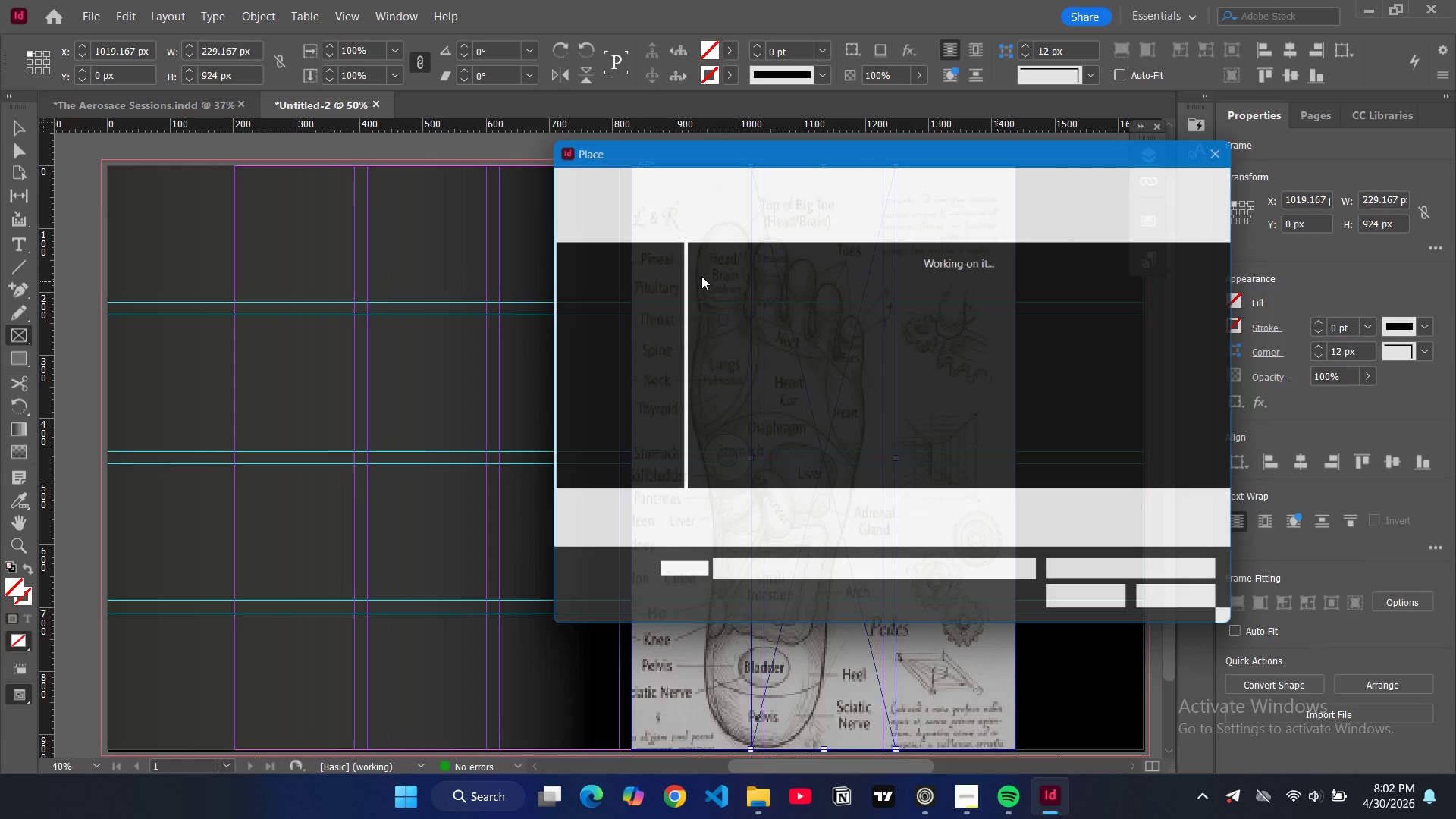 
left_click([989, 320])
 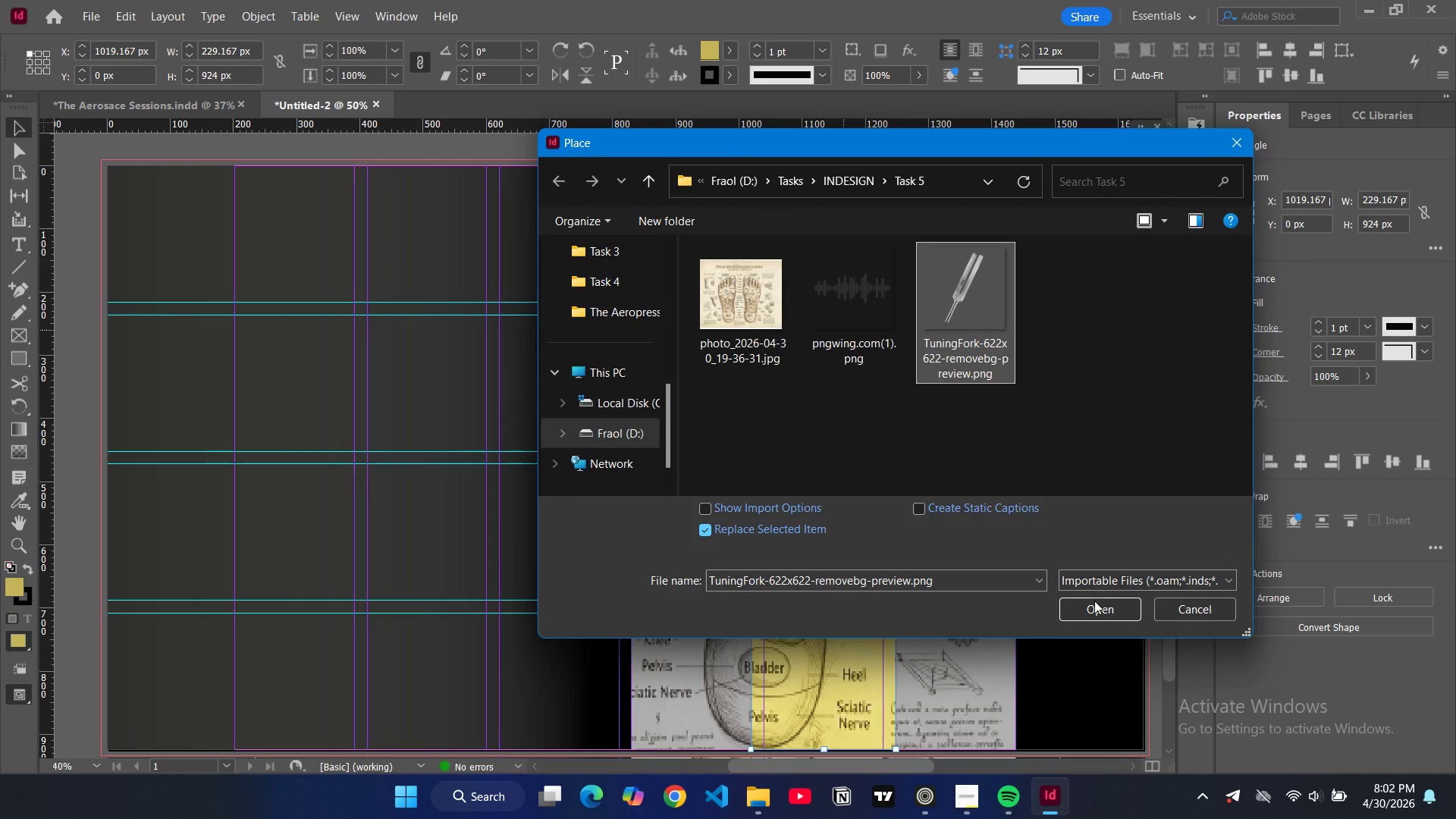 
left_click([1094, 601])
 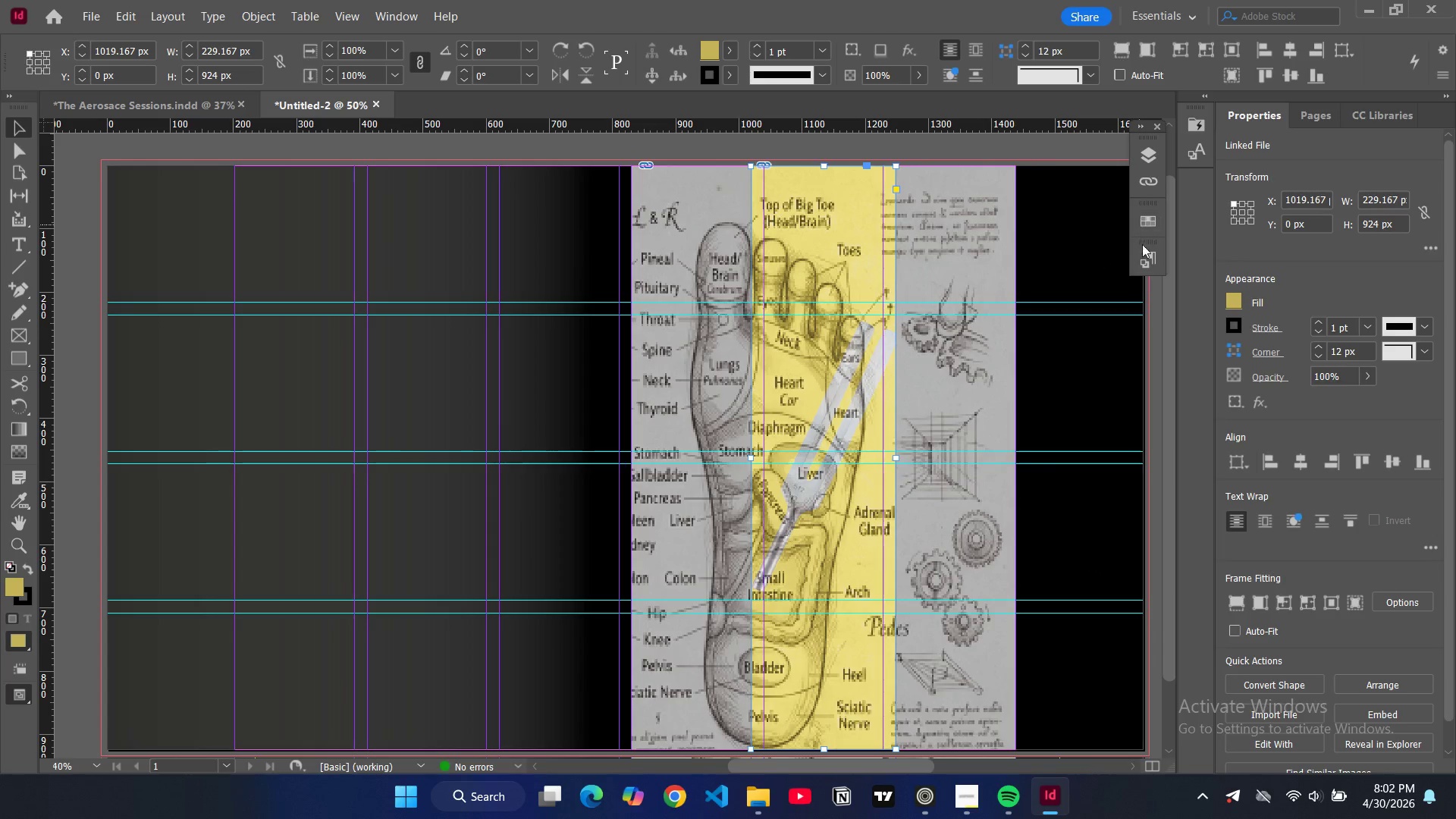 
left_click([1151, 162])
 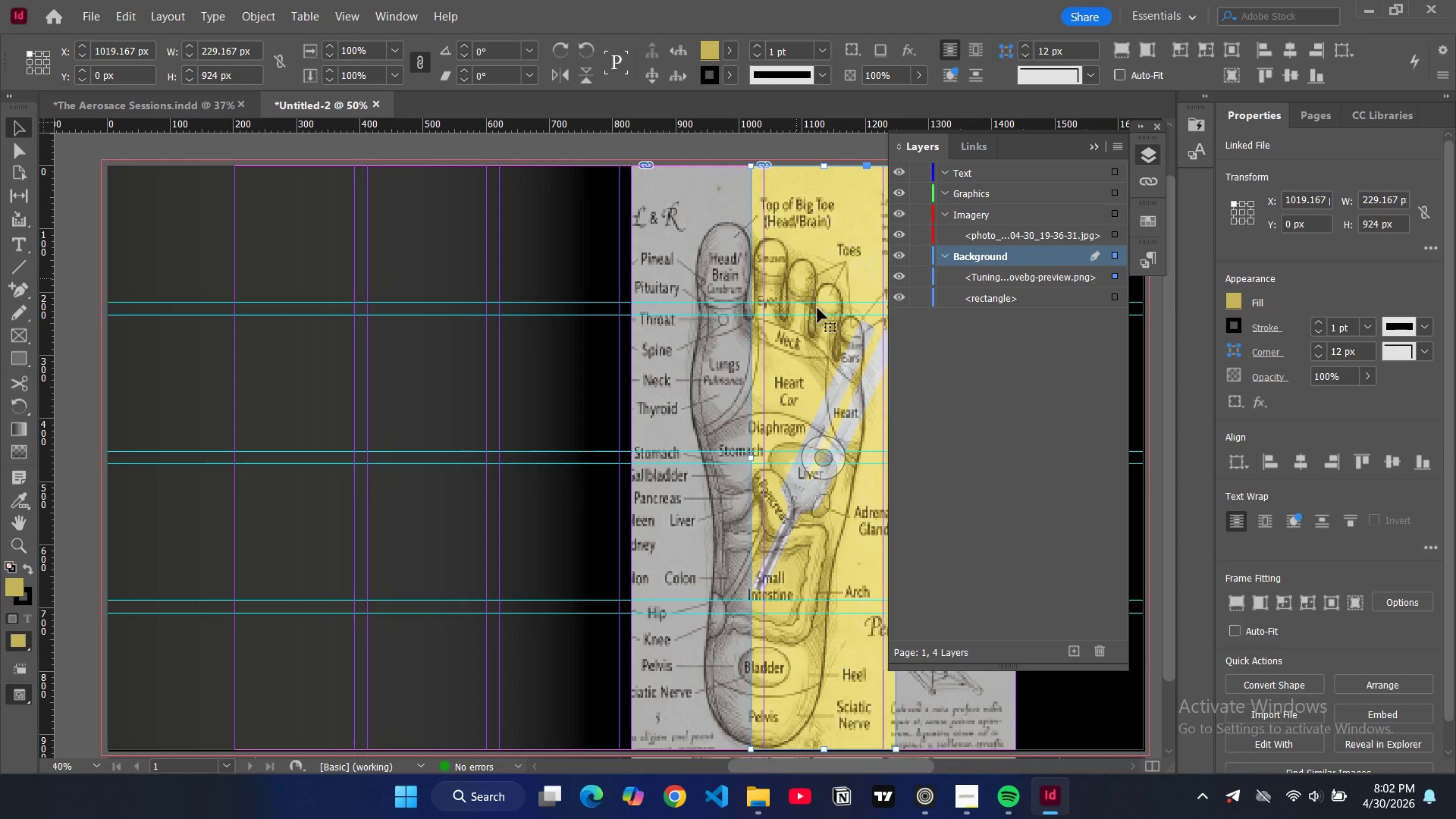 
key(Control+Z)
 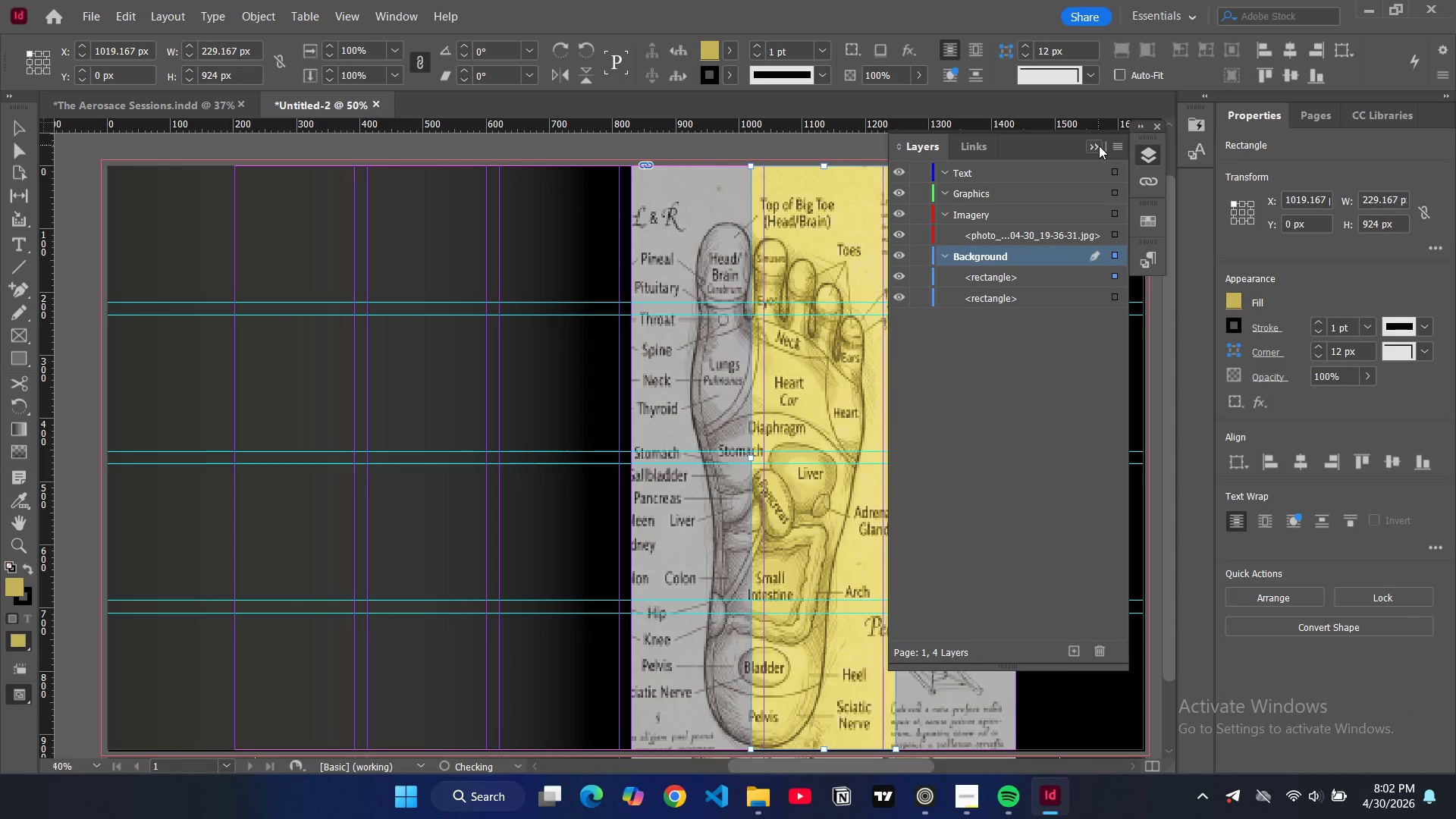 
left_click([1099, 146])
 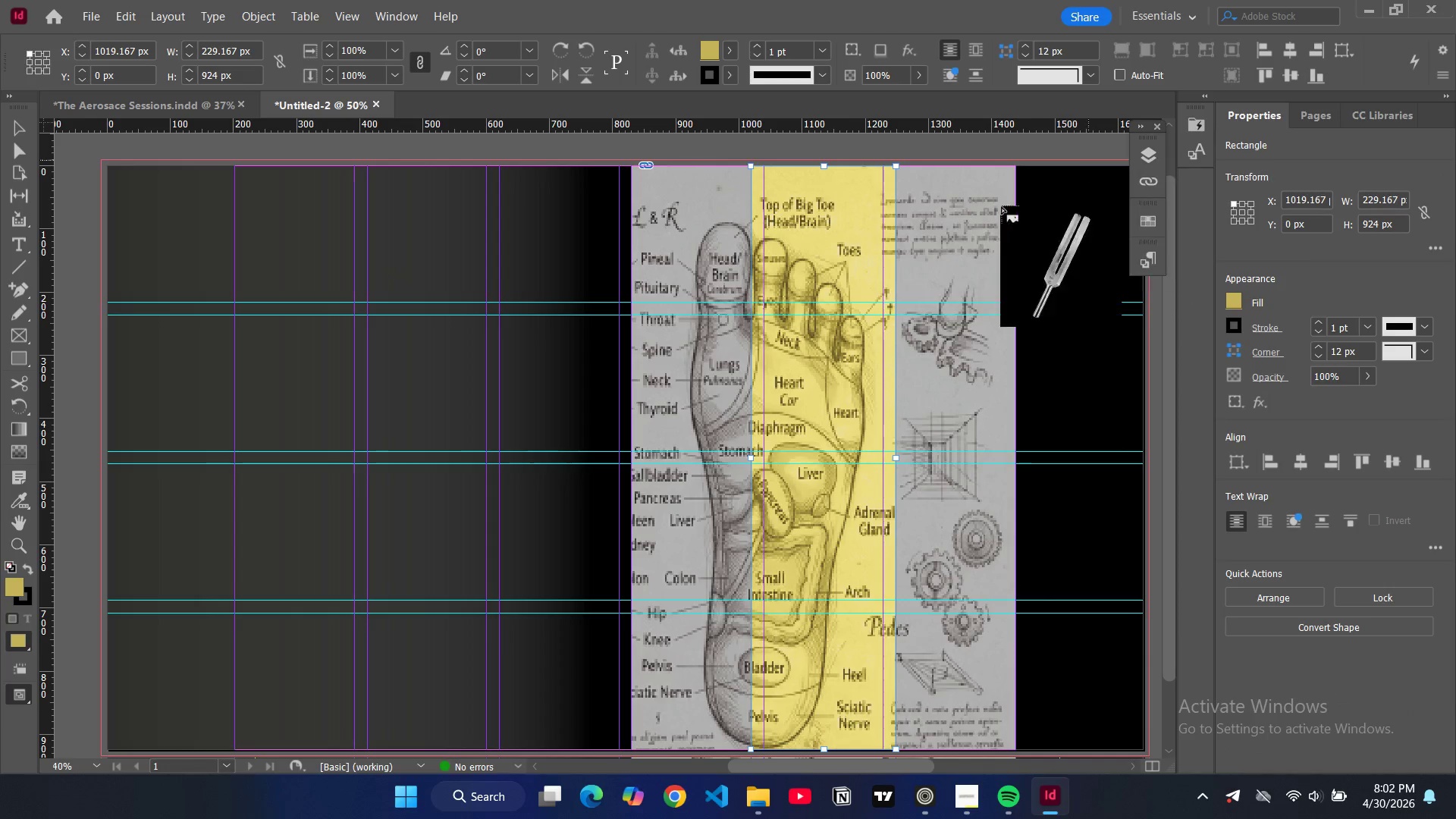 
key(Control+Z)
 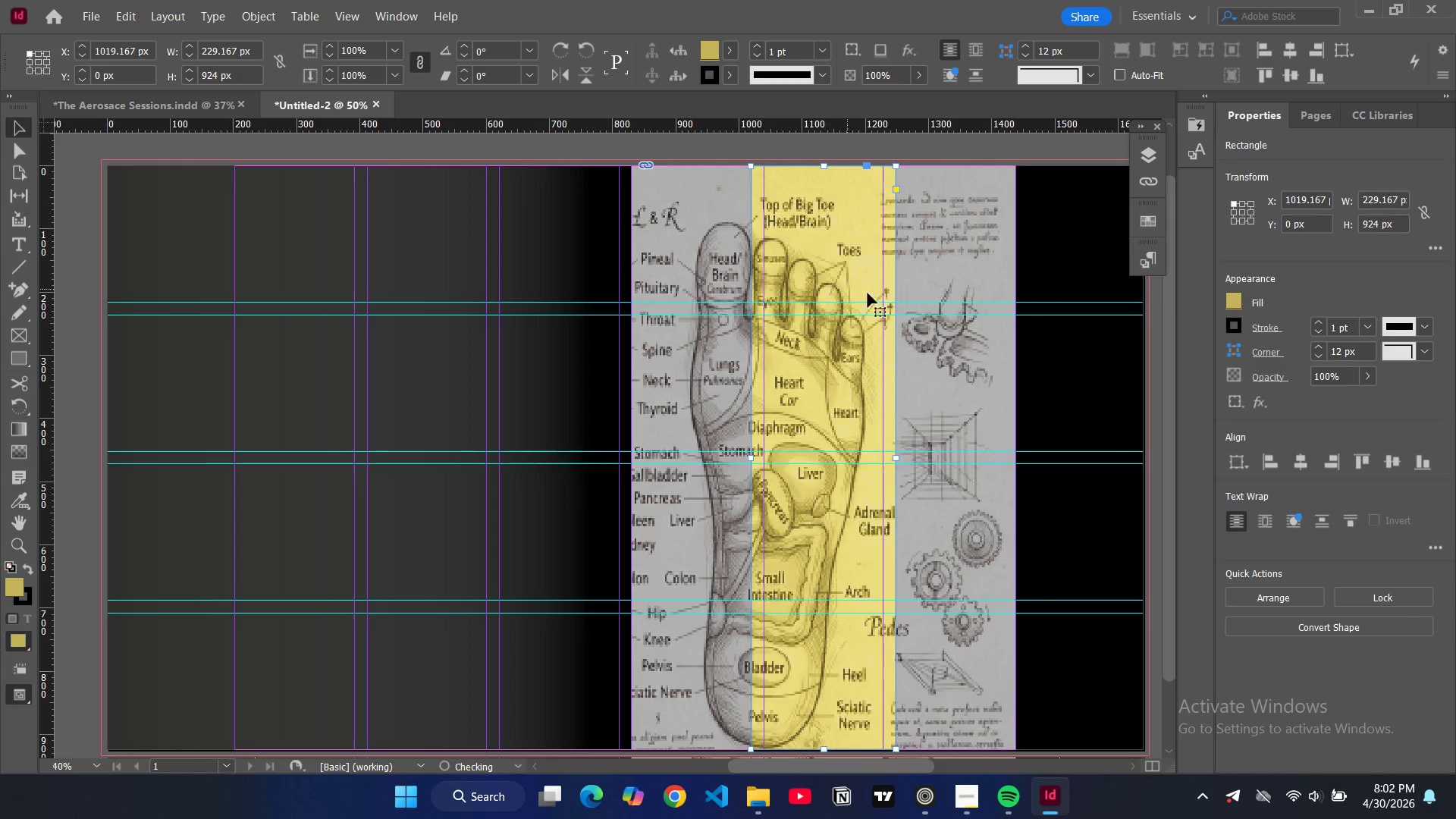 
key(Control+Z)
 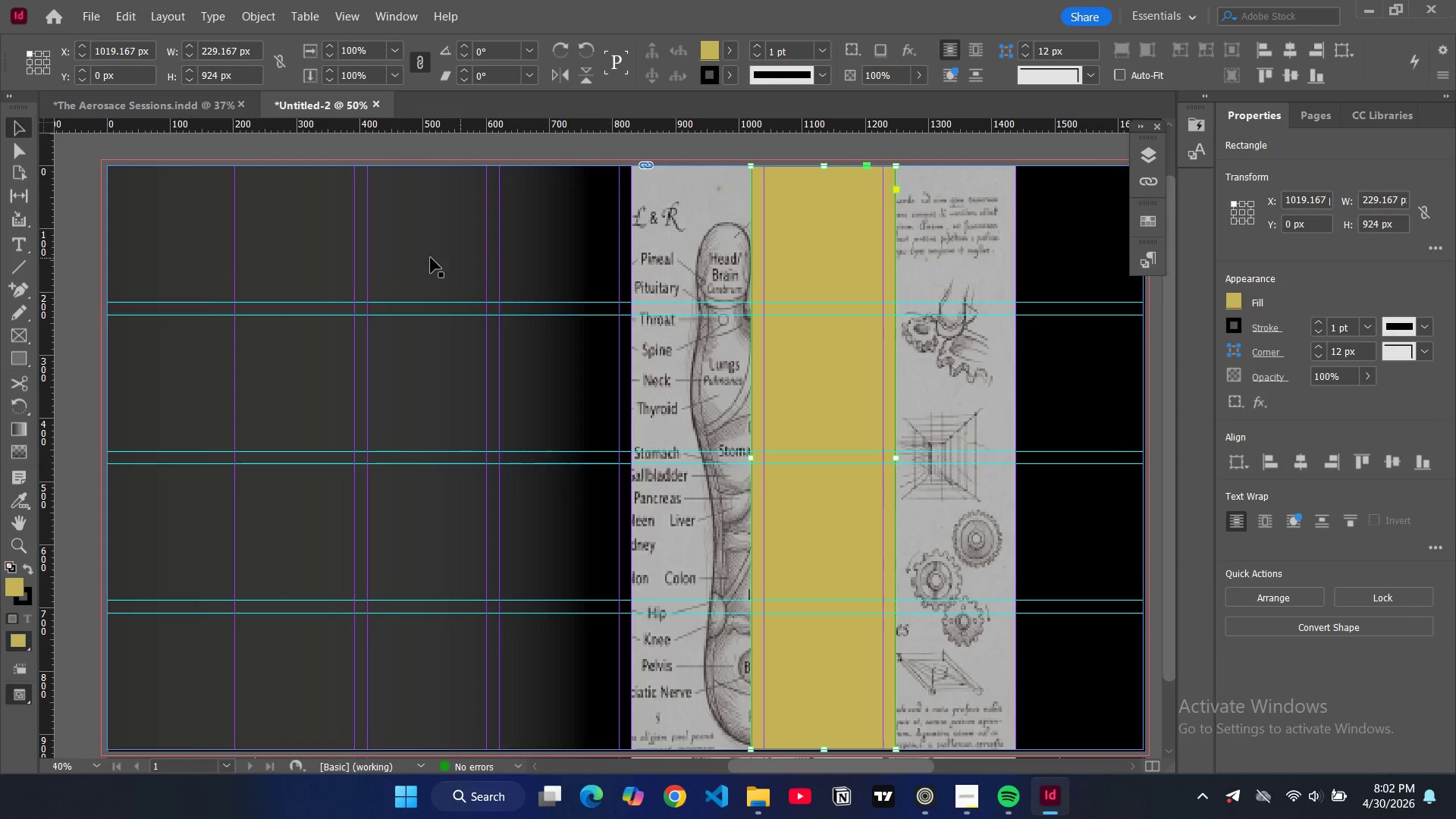 
key(Control+Z)
 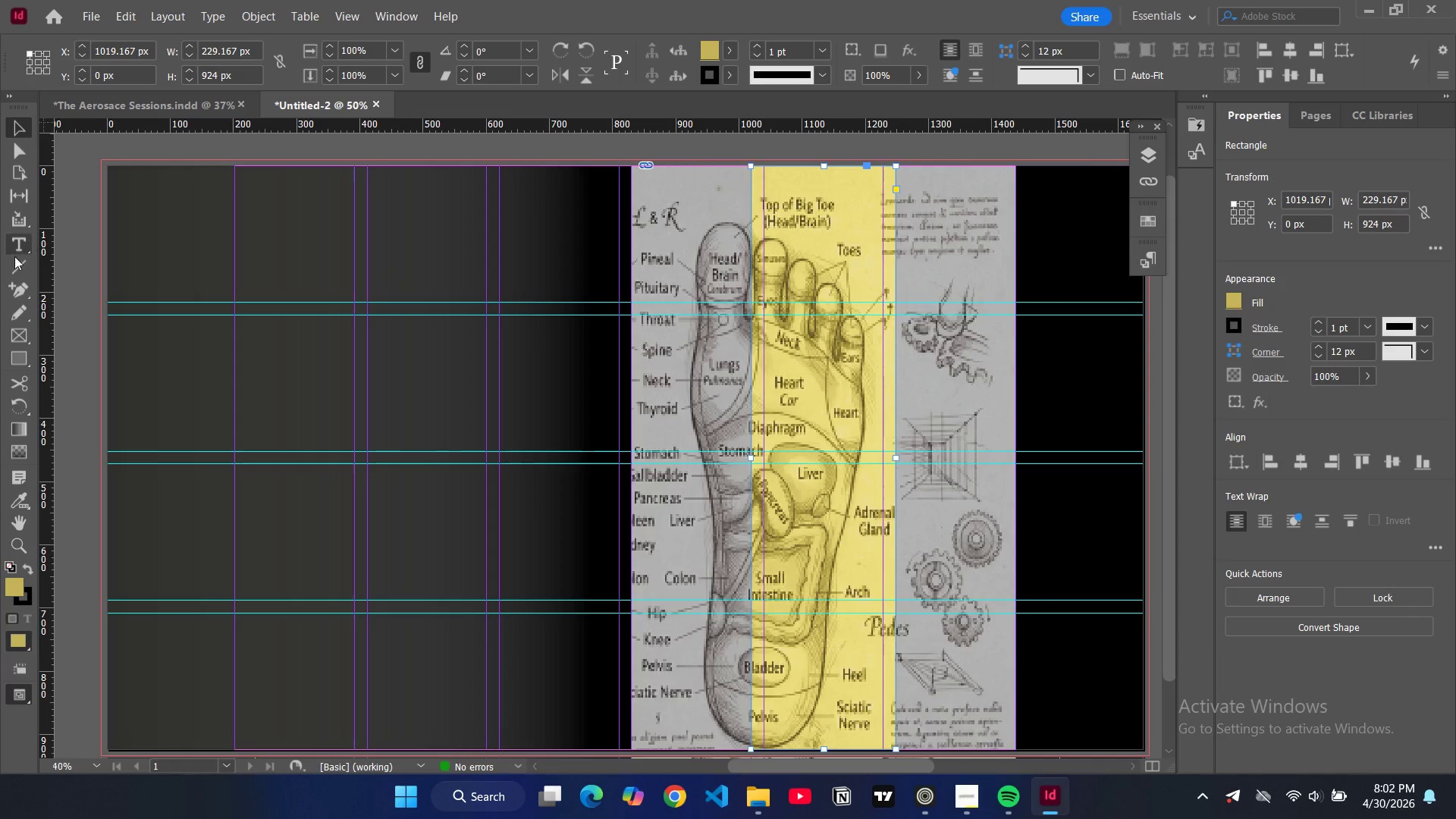 
key(Control+Z)
 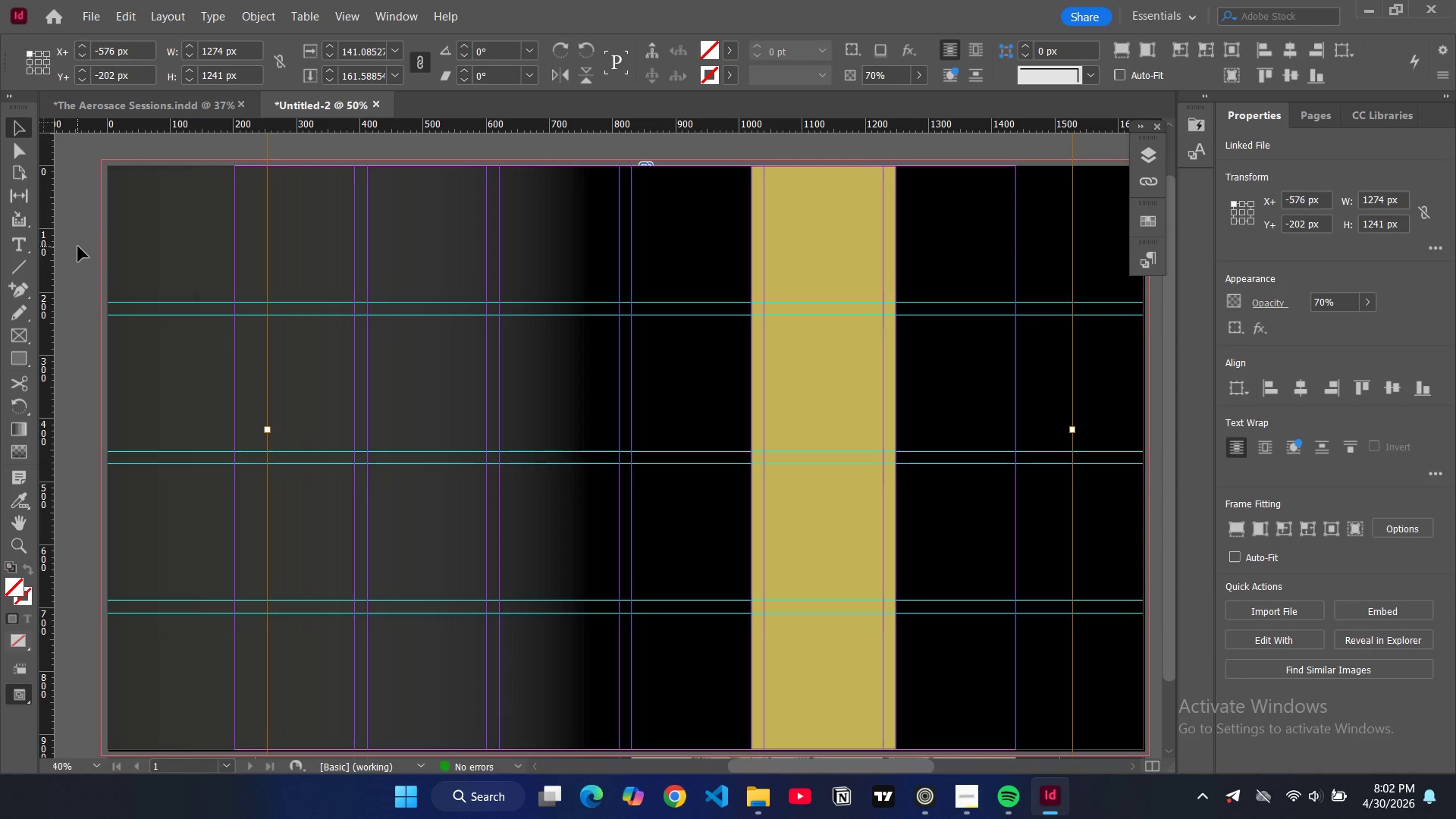 
key(Control+Z)
 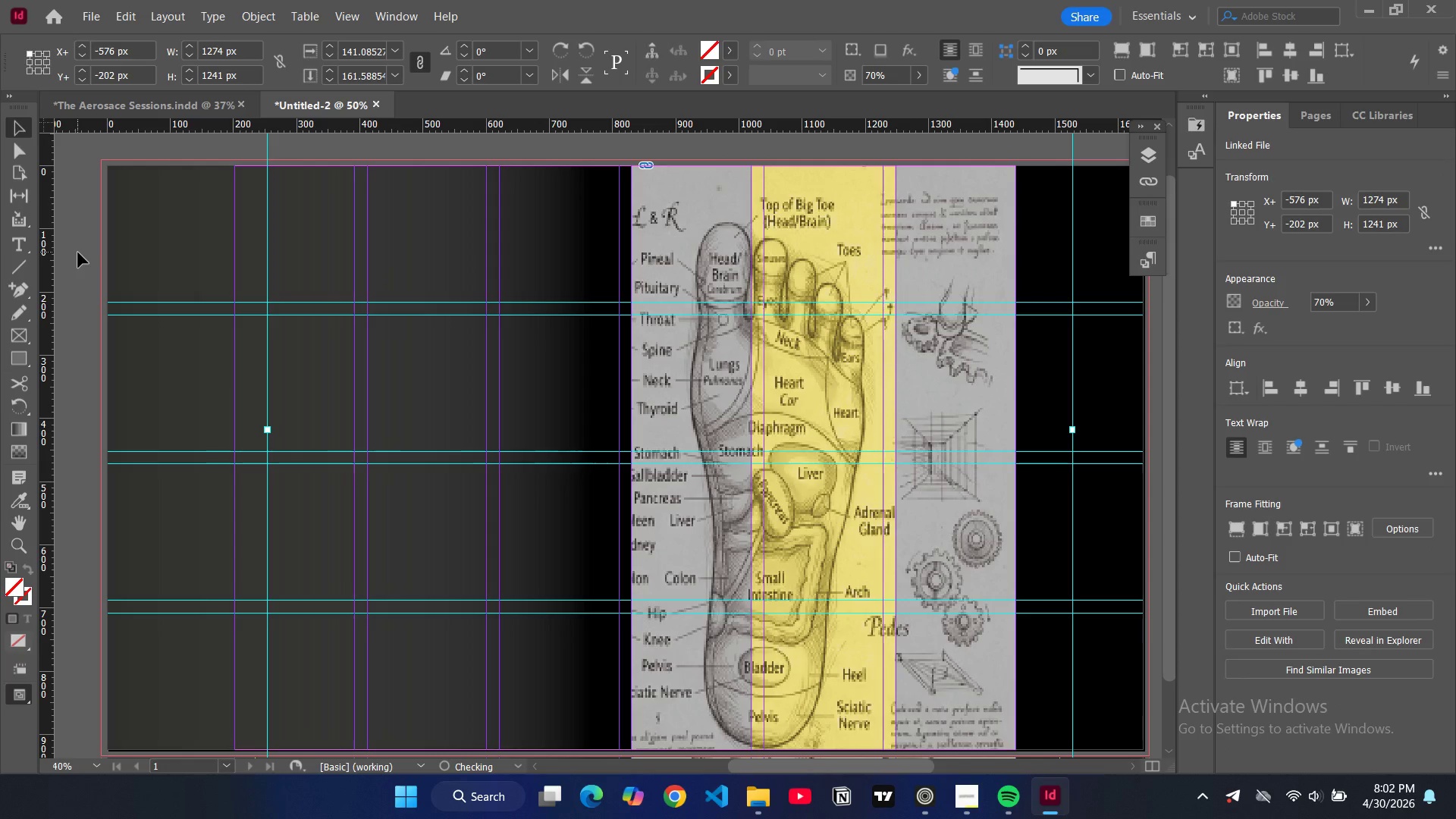 
key(Control+Z)
 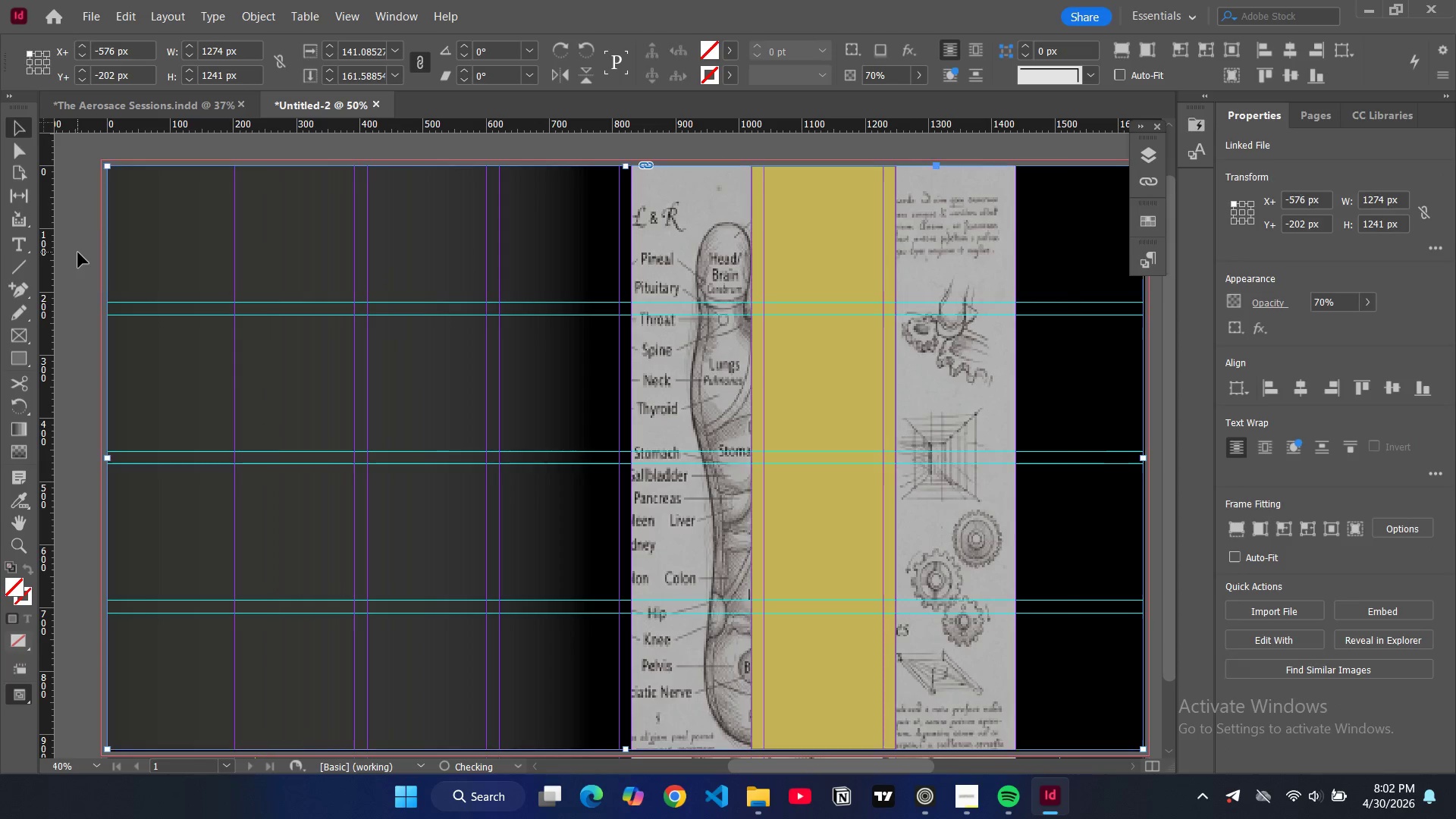 
key(Control+Z)
 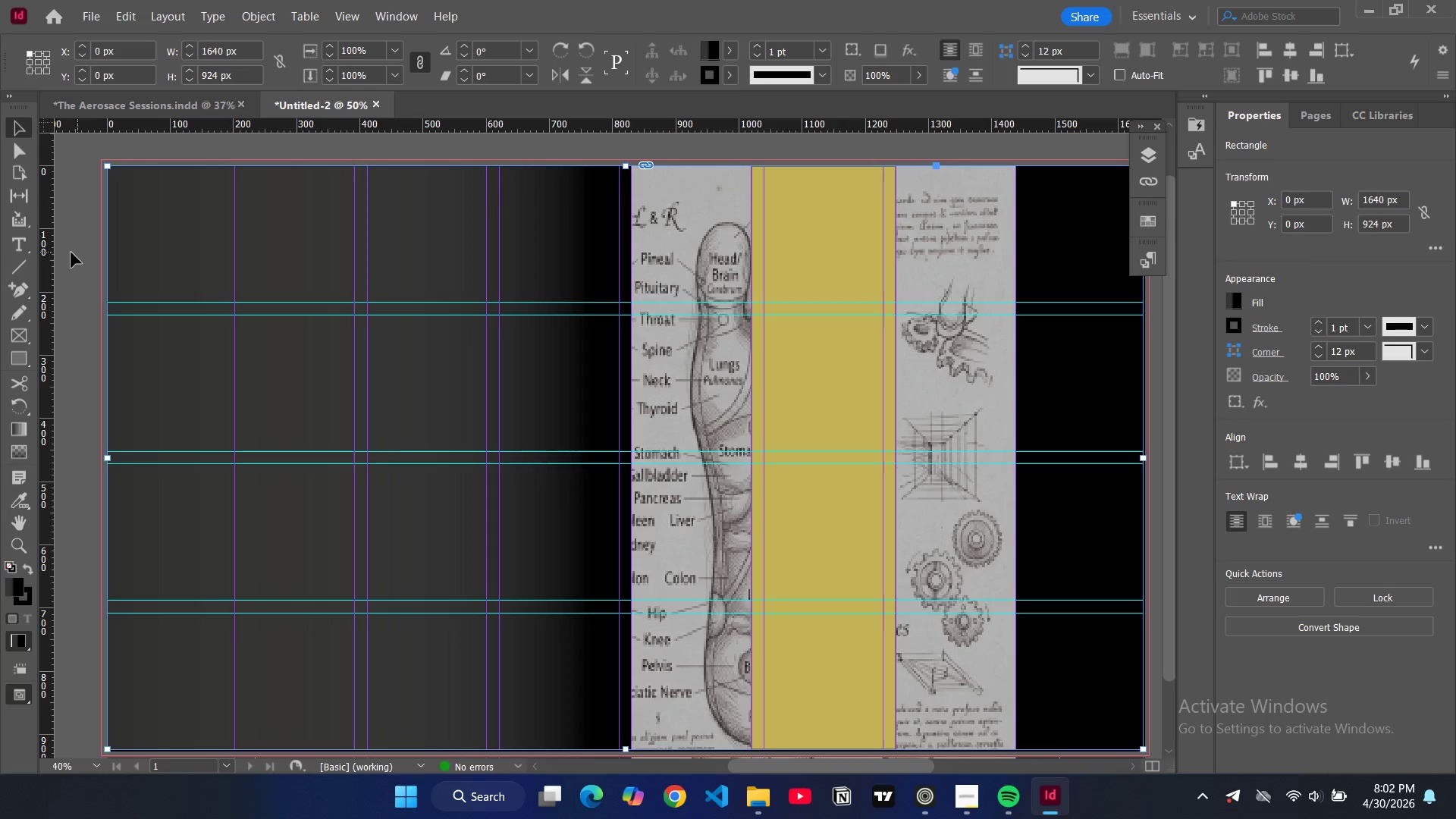 
key(Control+Z)
 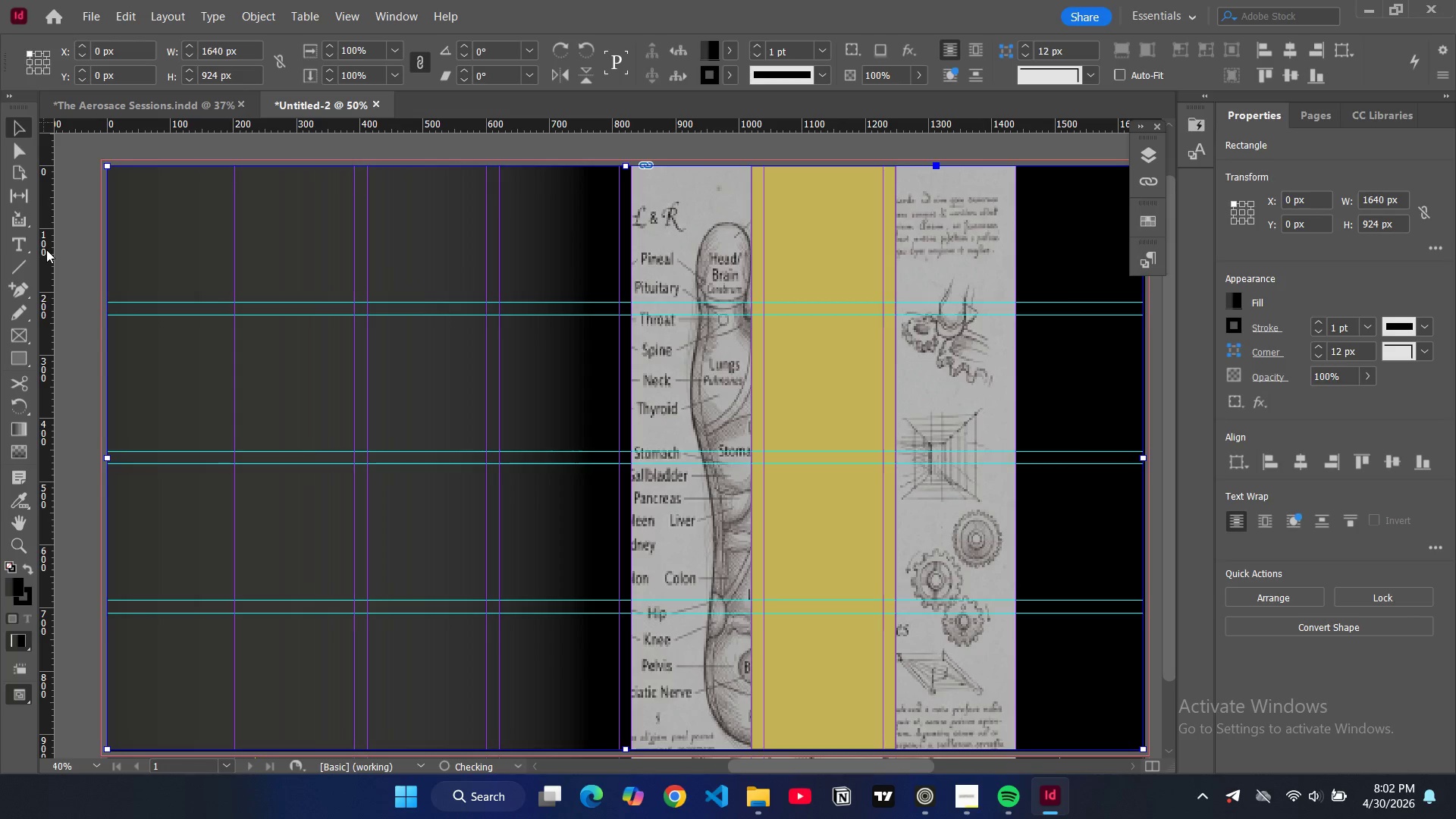 
key(Control+Z)
 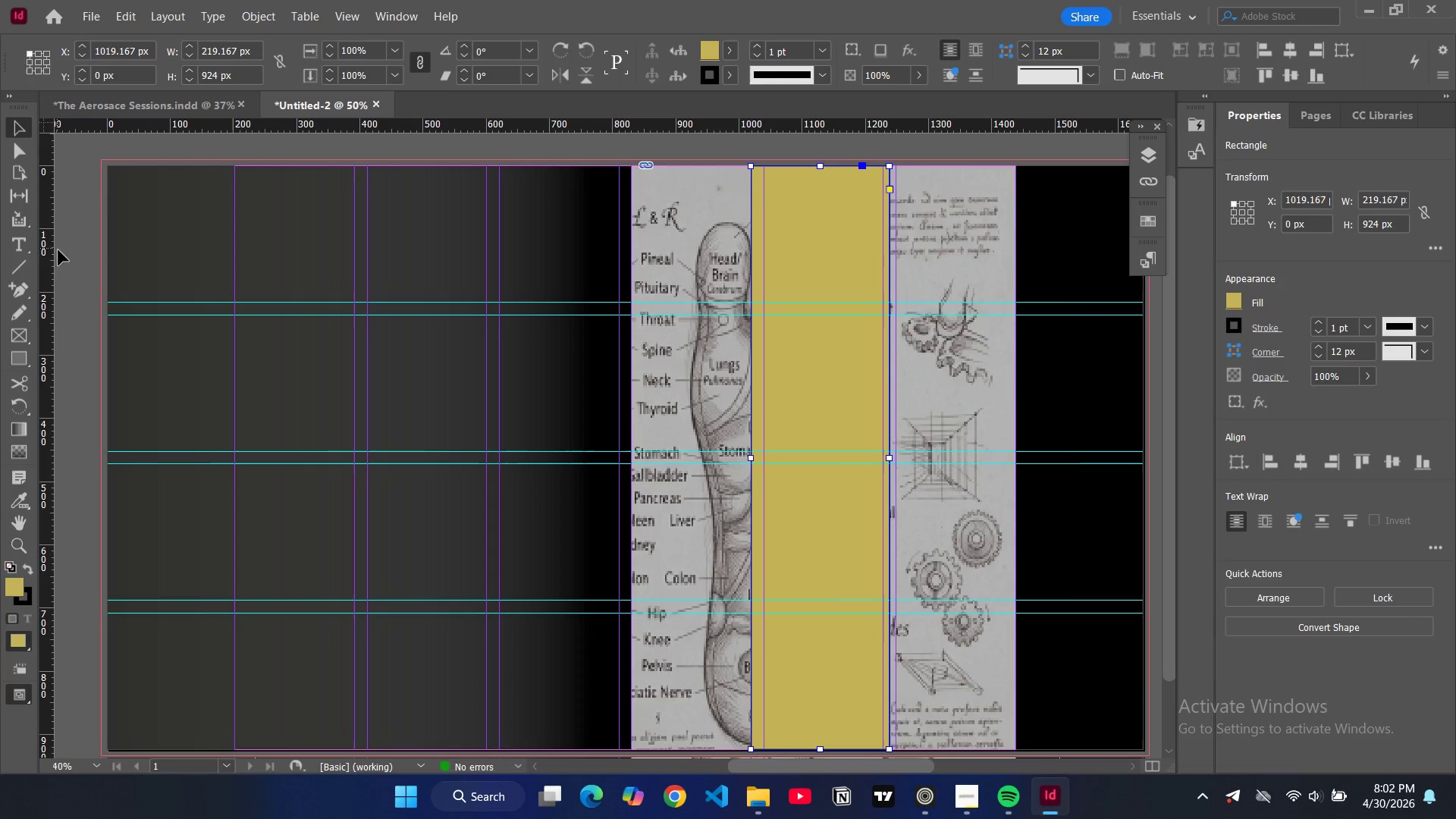 
key(Control+Z)
 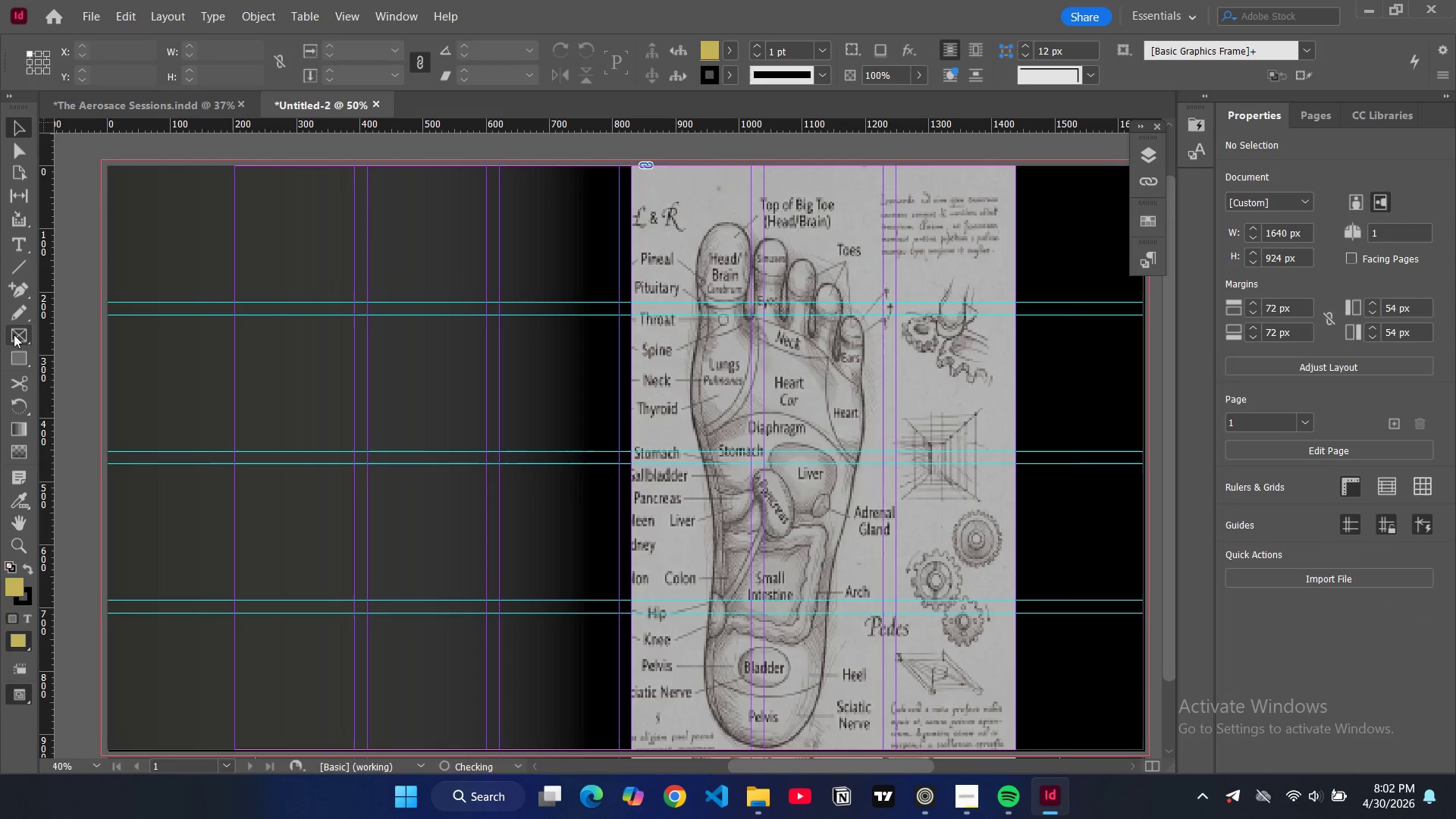 
left_click([15, 334])
 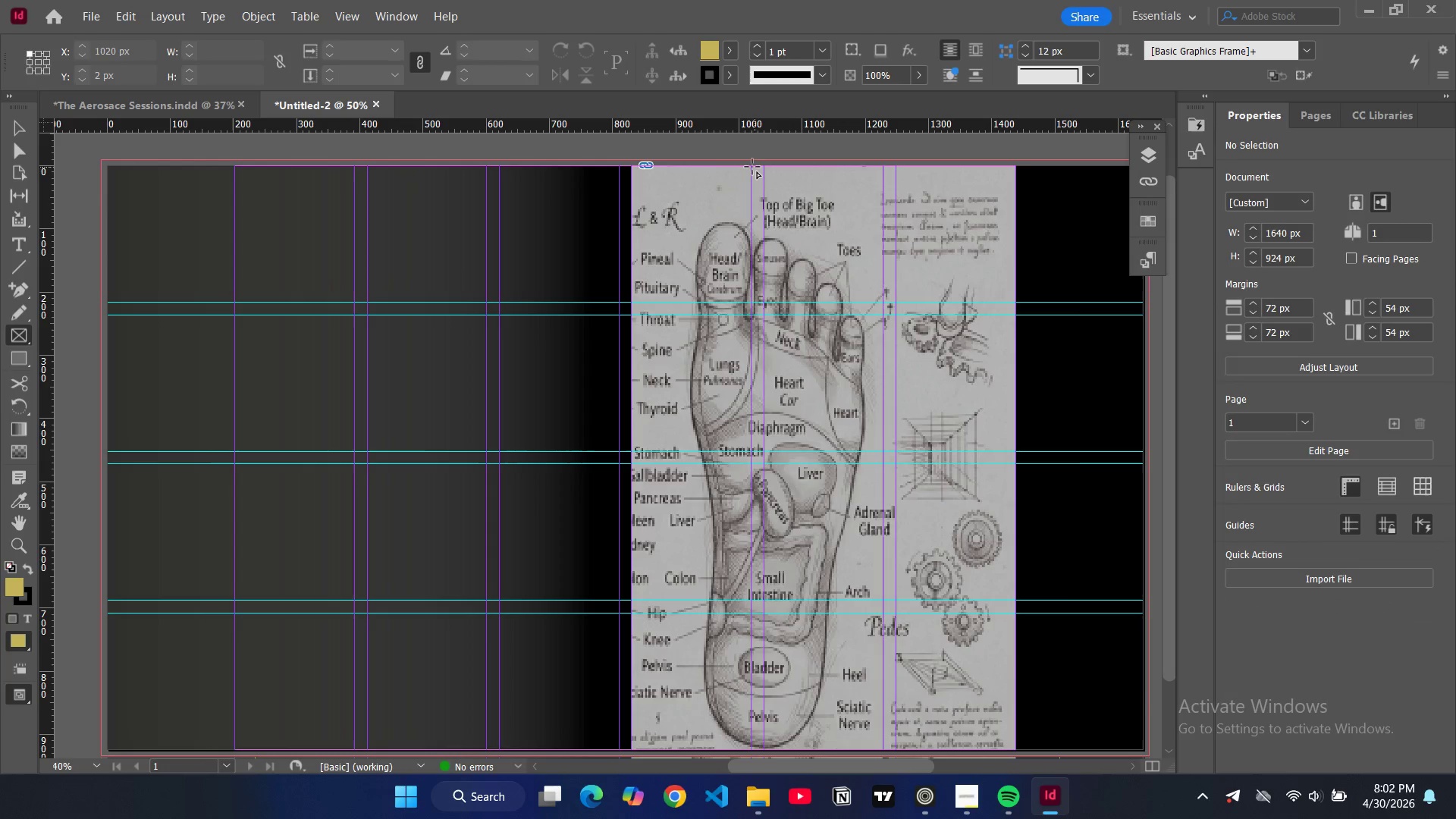 
left_click_drag(start_coordinate=[752, 167], to_coordinate=[893, 748])
 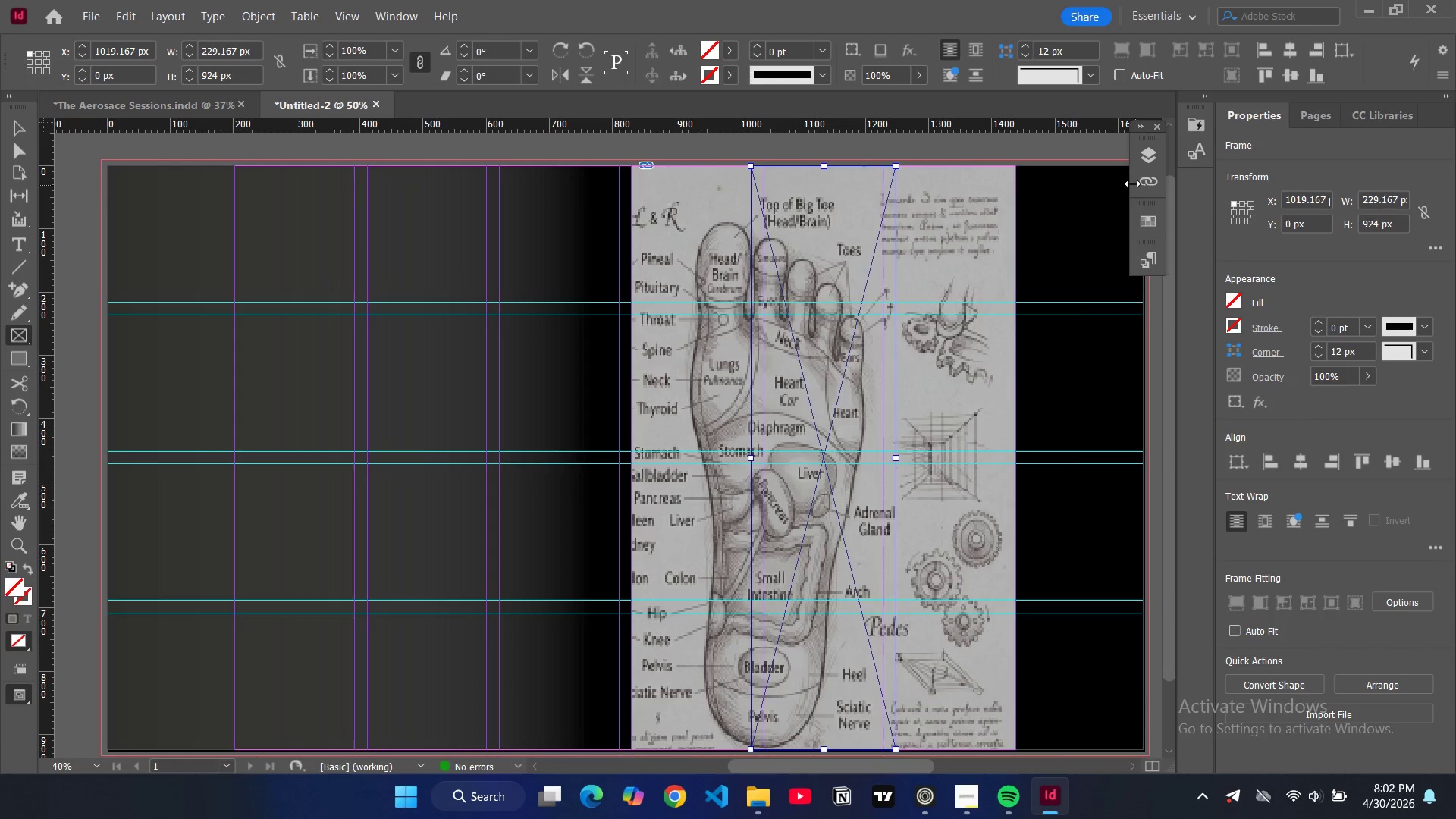 
hold_key(key=ControlLeft, duration=0.36)
 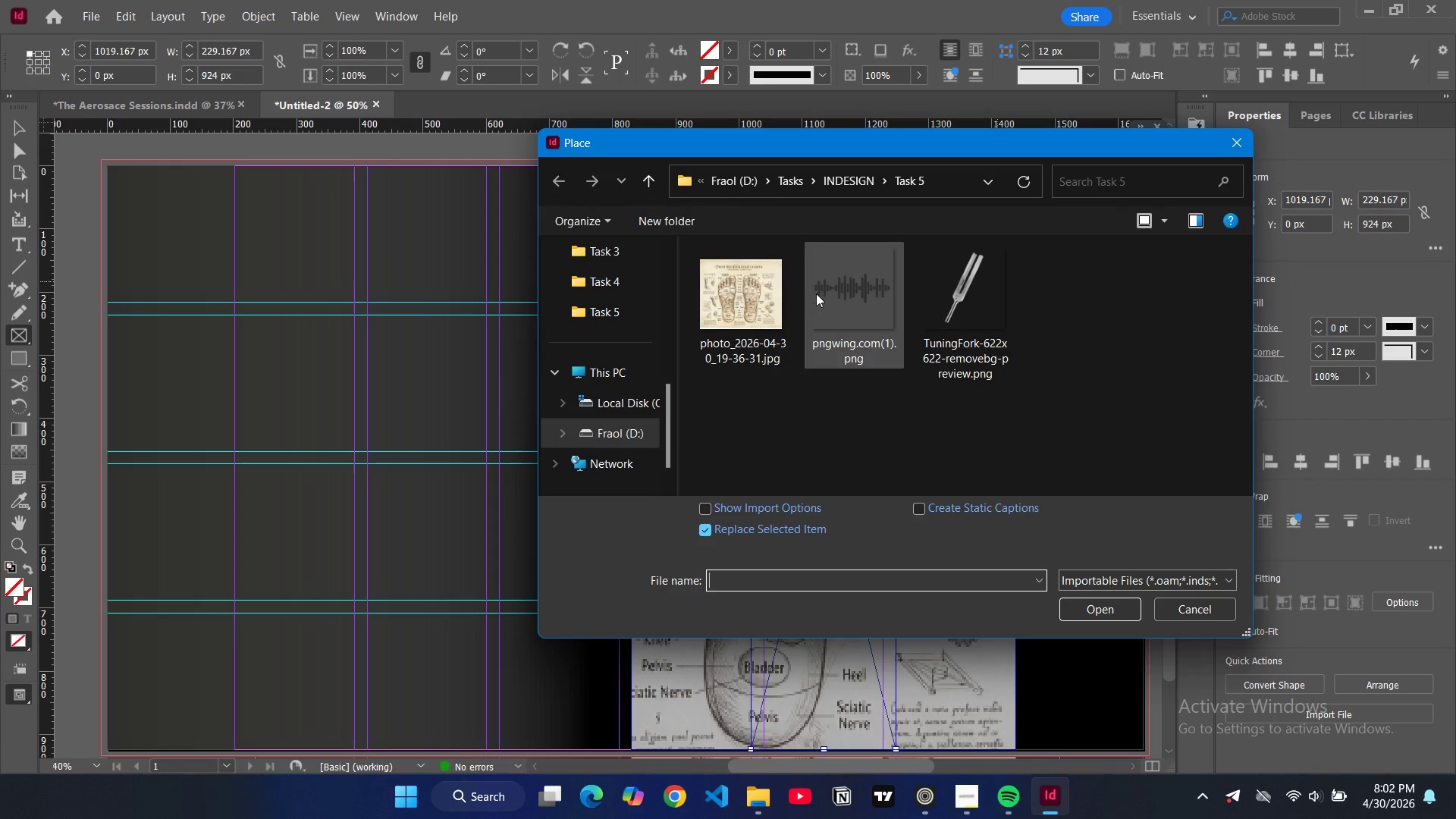 
left_click([945, 317])
 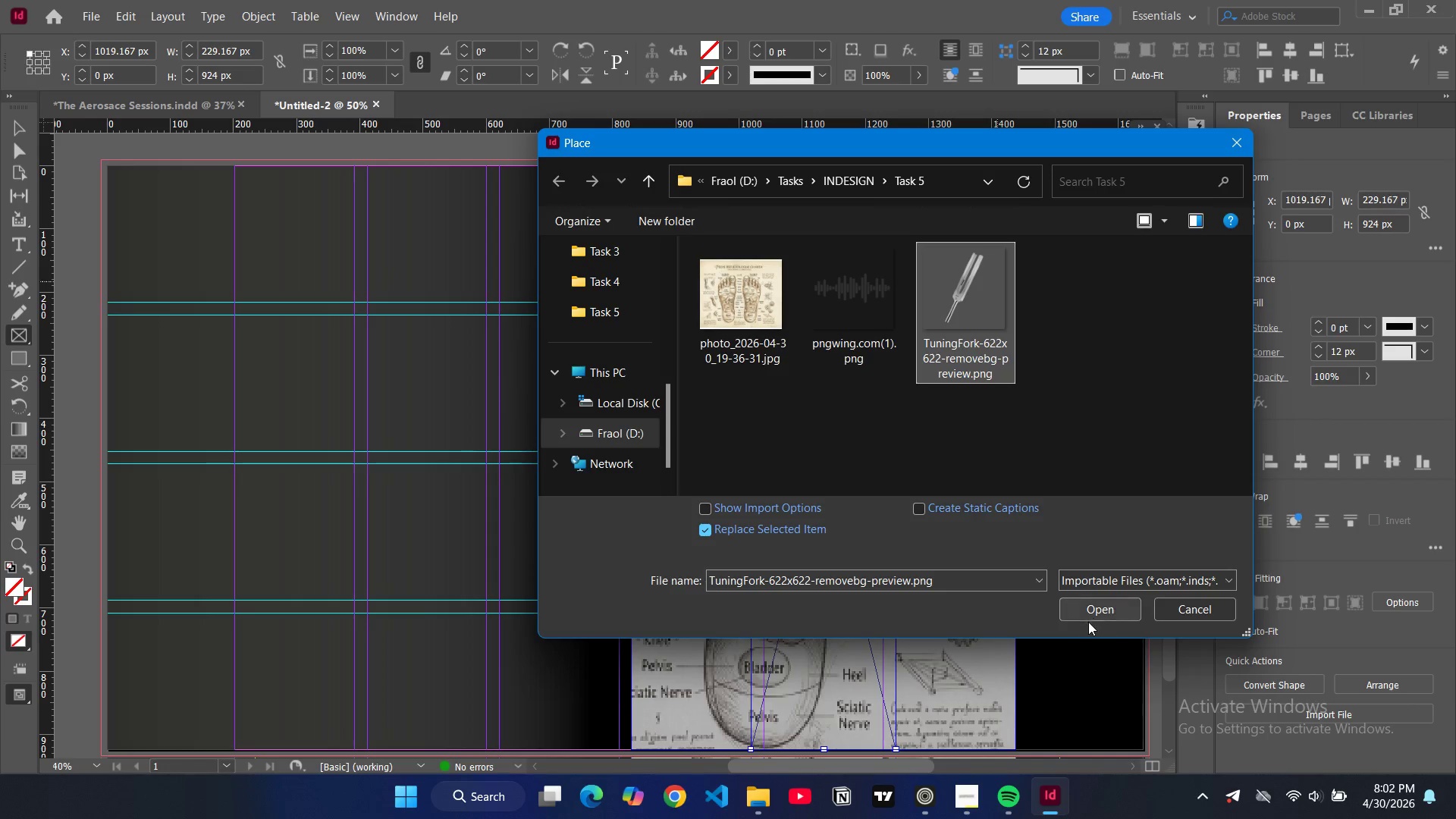 
left_click([1093, 613])
 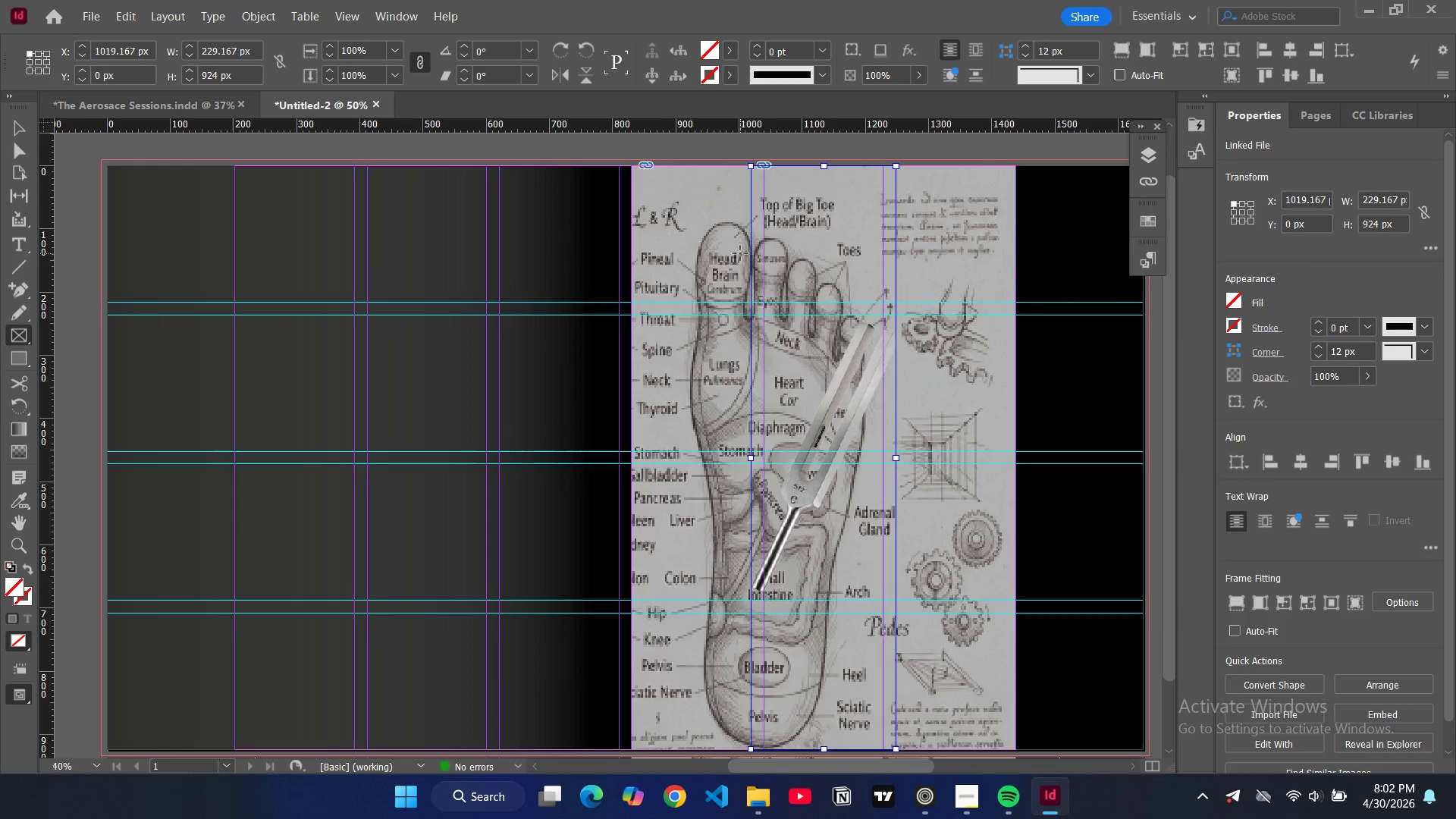 
wait(7.05)
 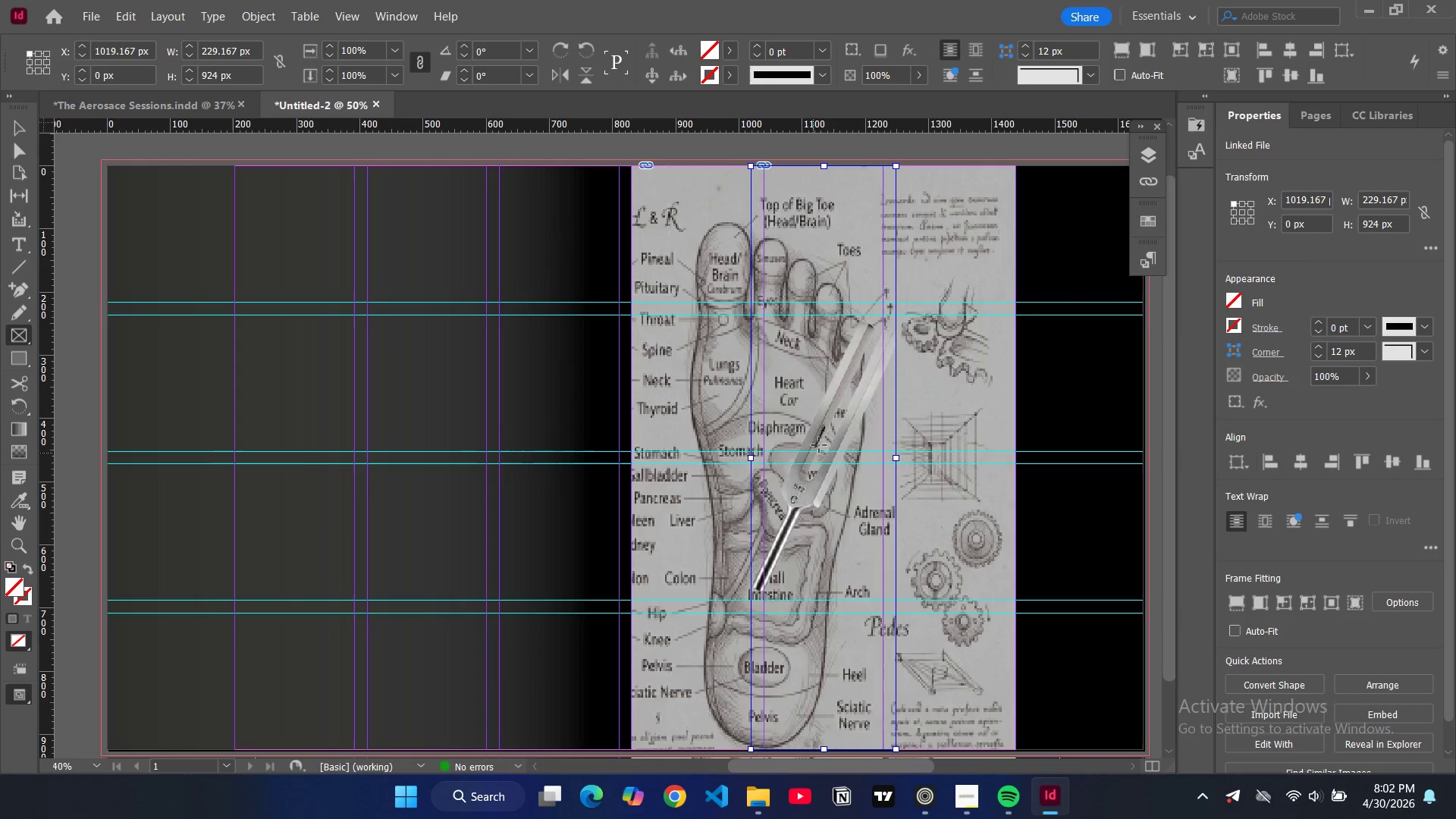 
key(V)
 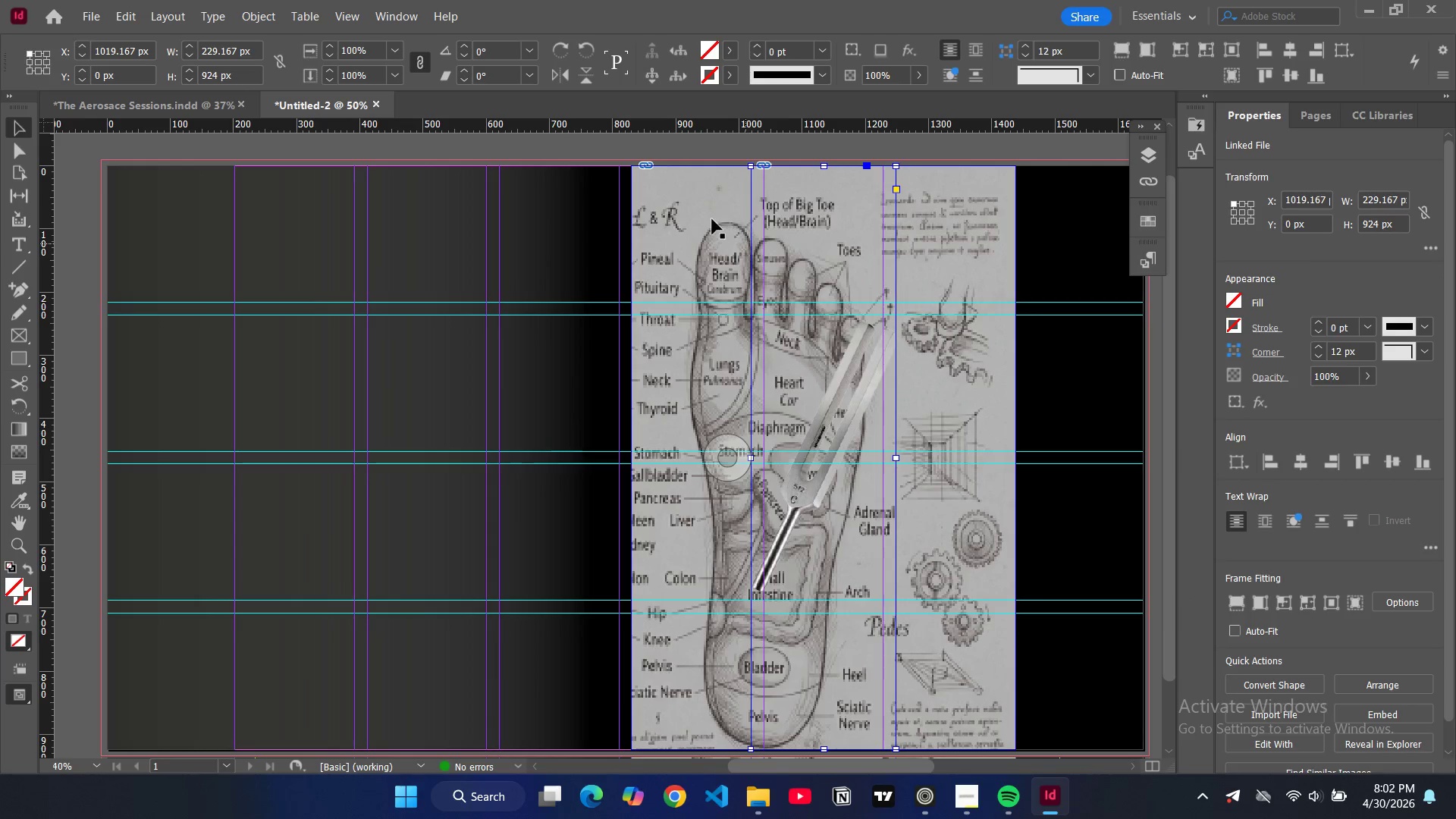 
left_click([693, 203])
 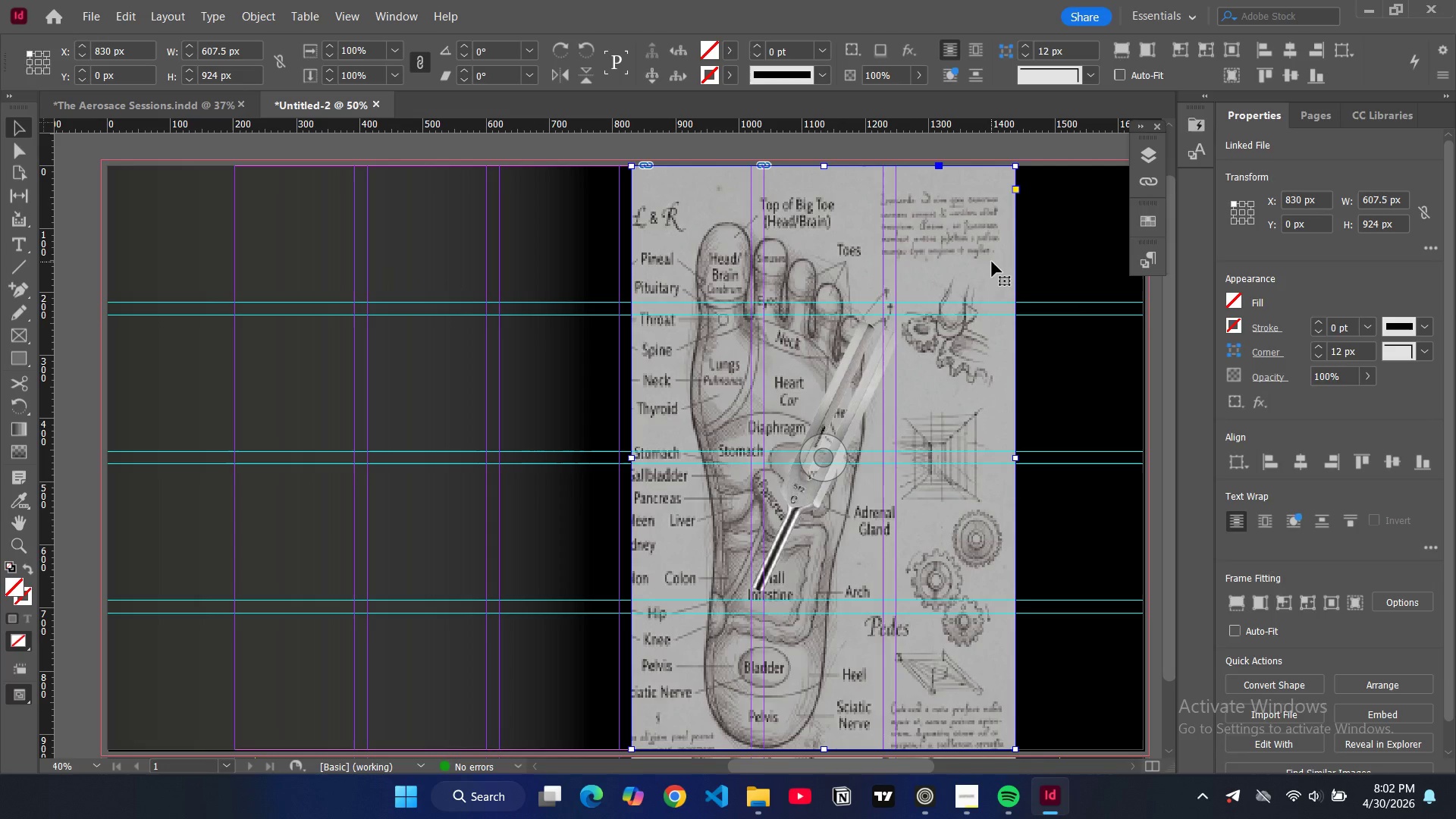 
key(Control+Shift+F10)
 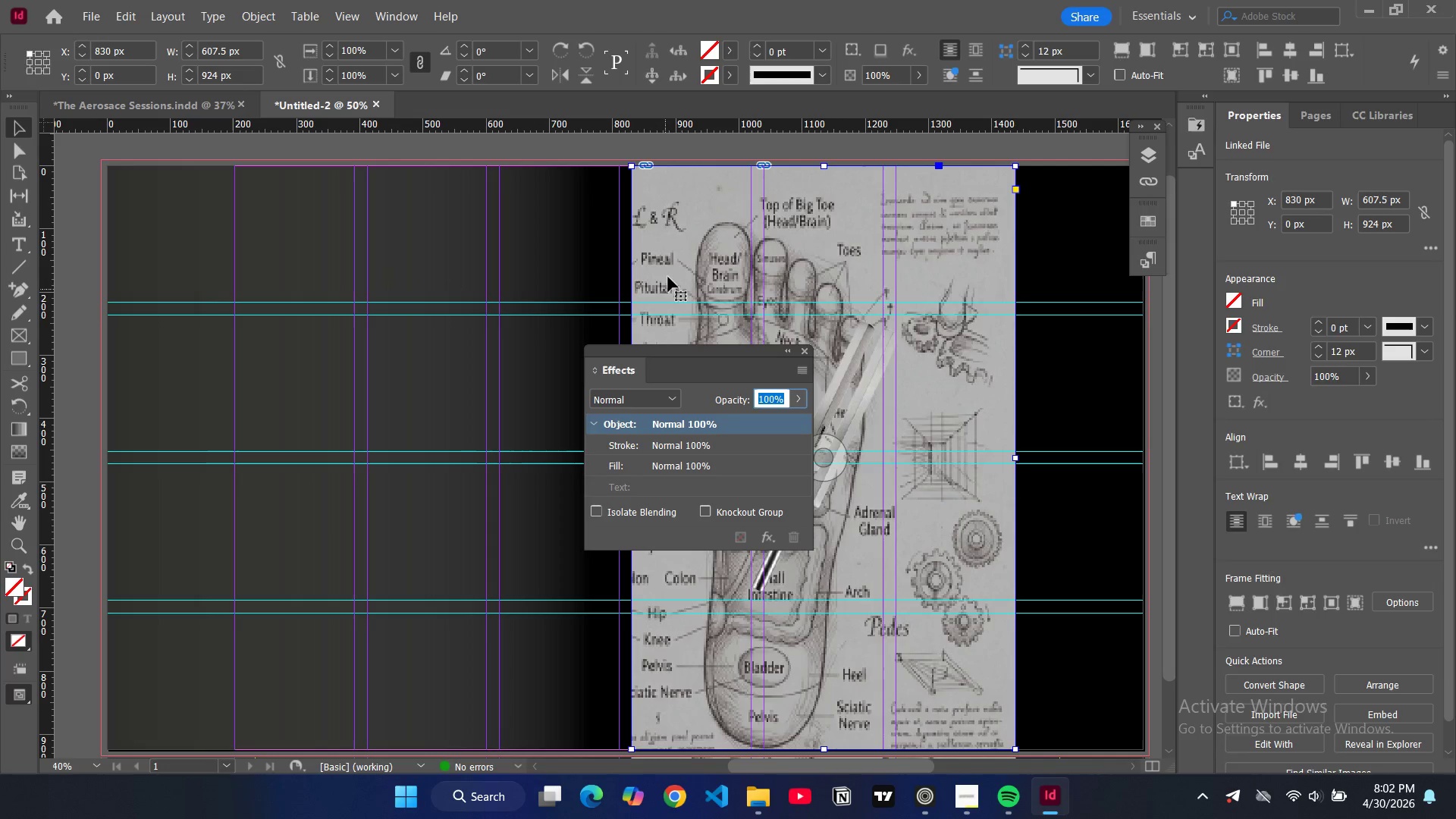 
left_click([654, 214])
 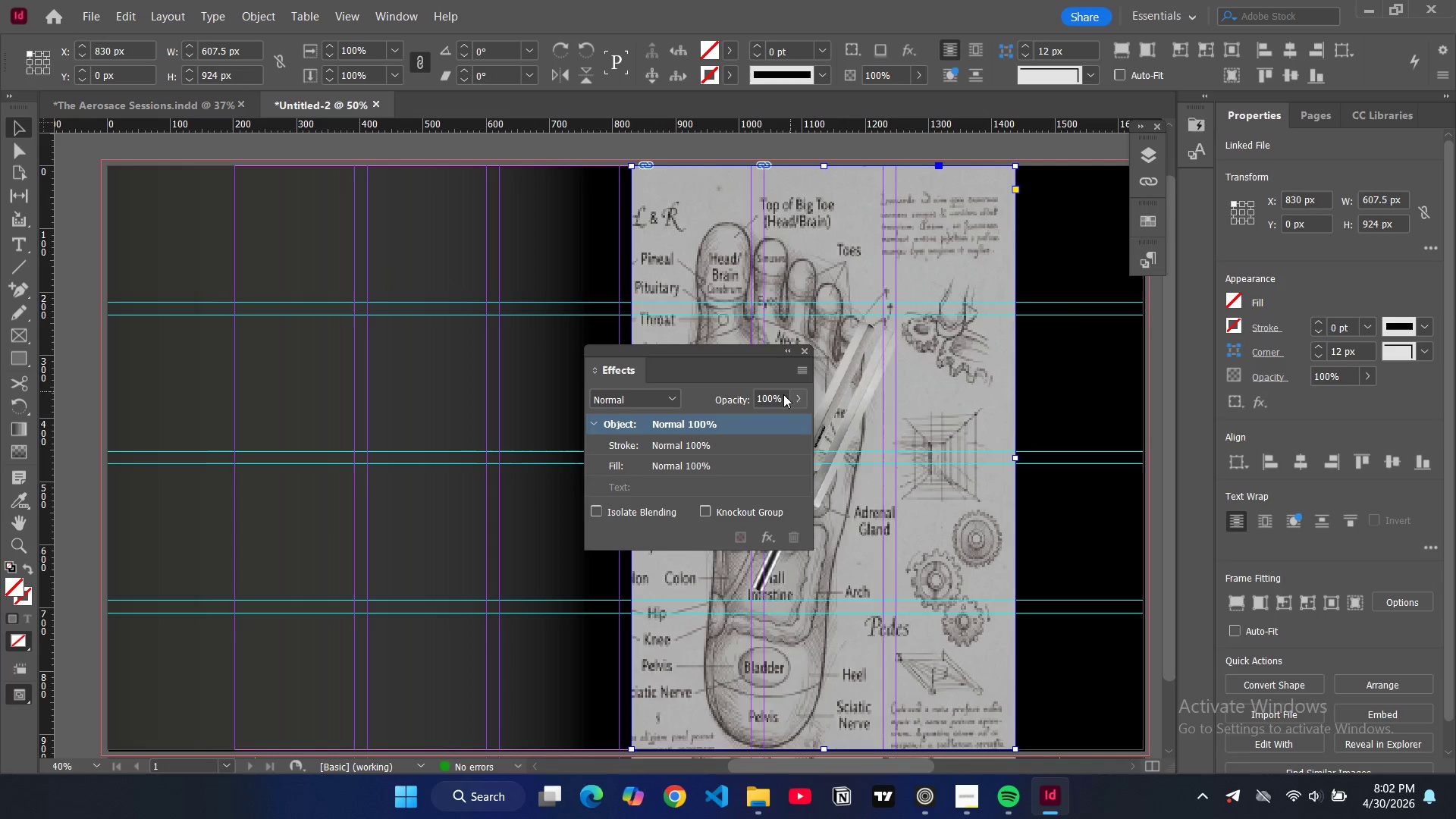 
double_click([769, 401])
 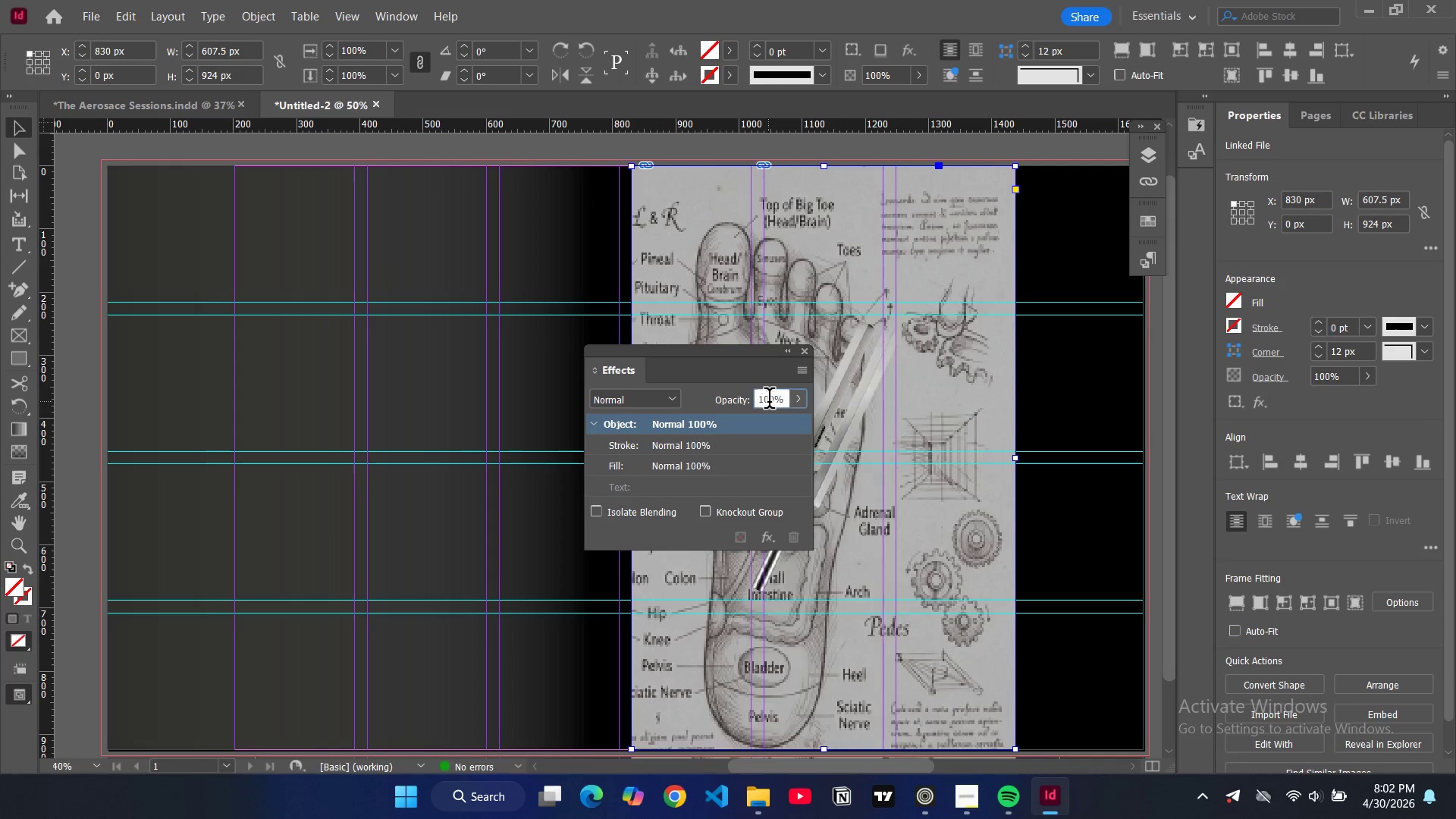 
triple_click([769, 401])
 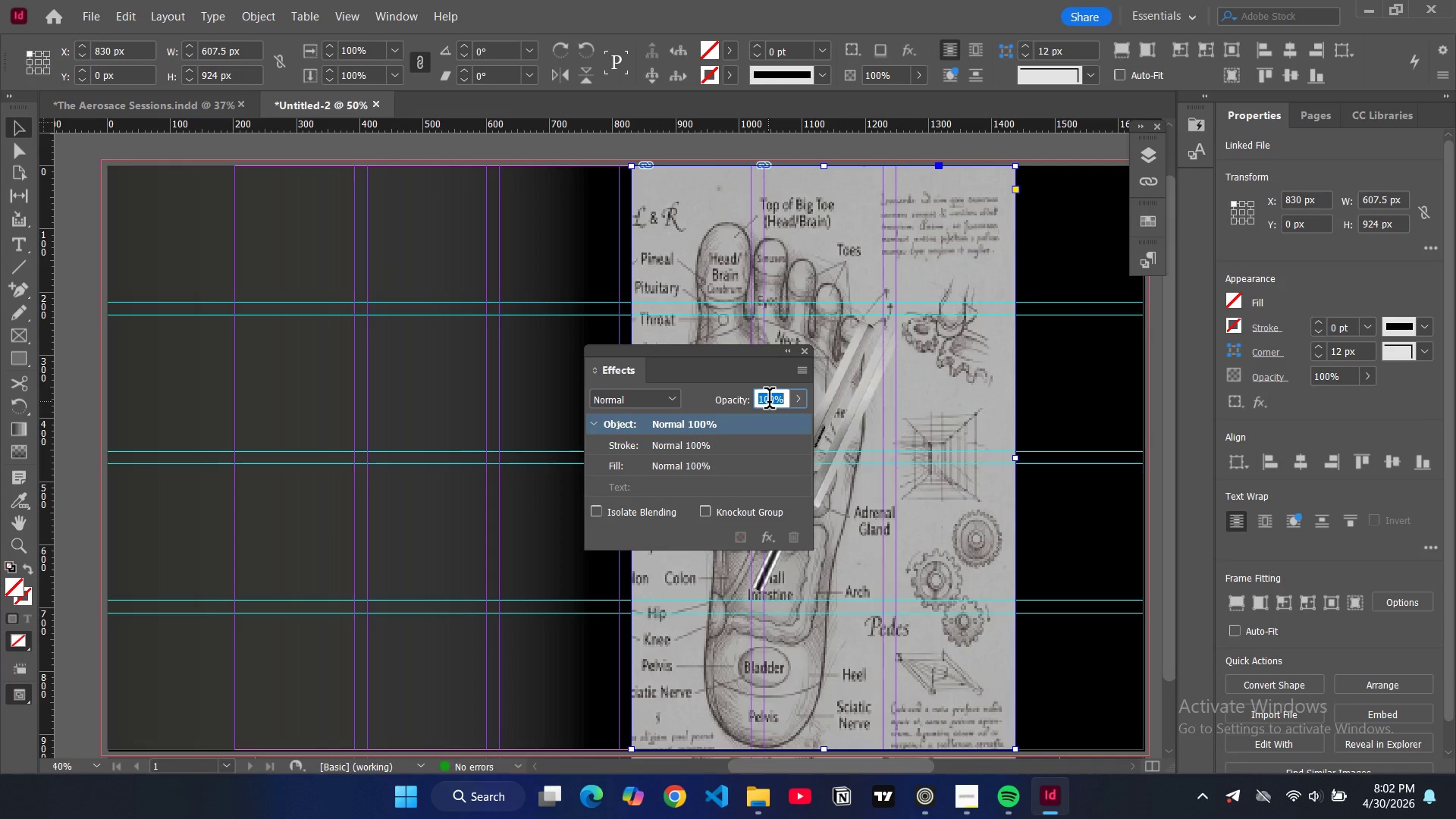 
type(50)
 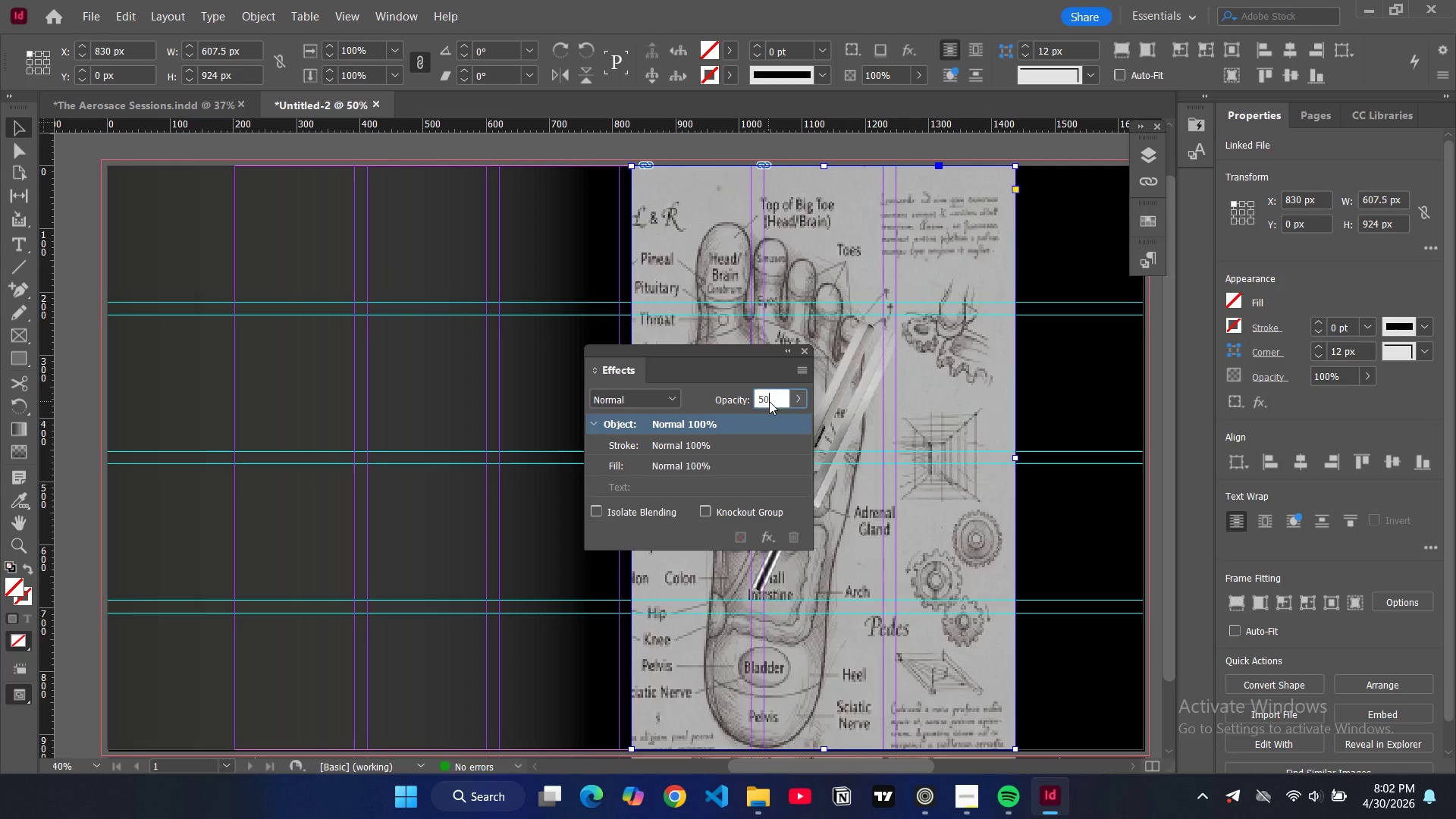 
key(Enter)
 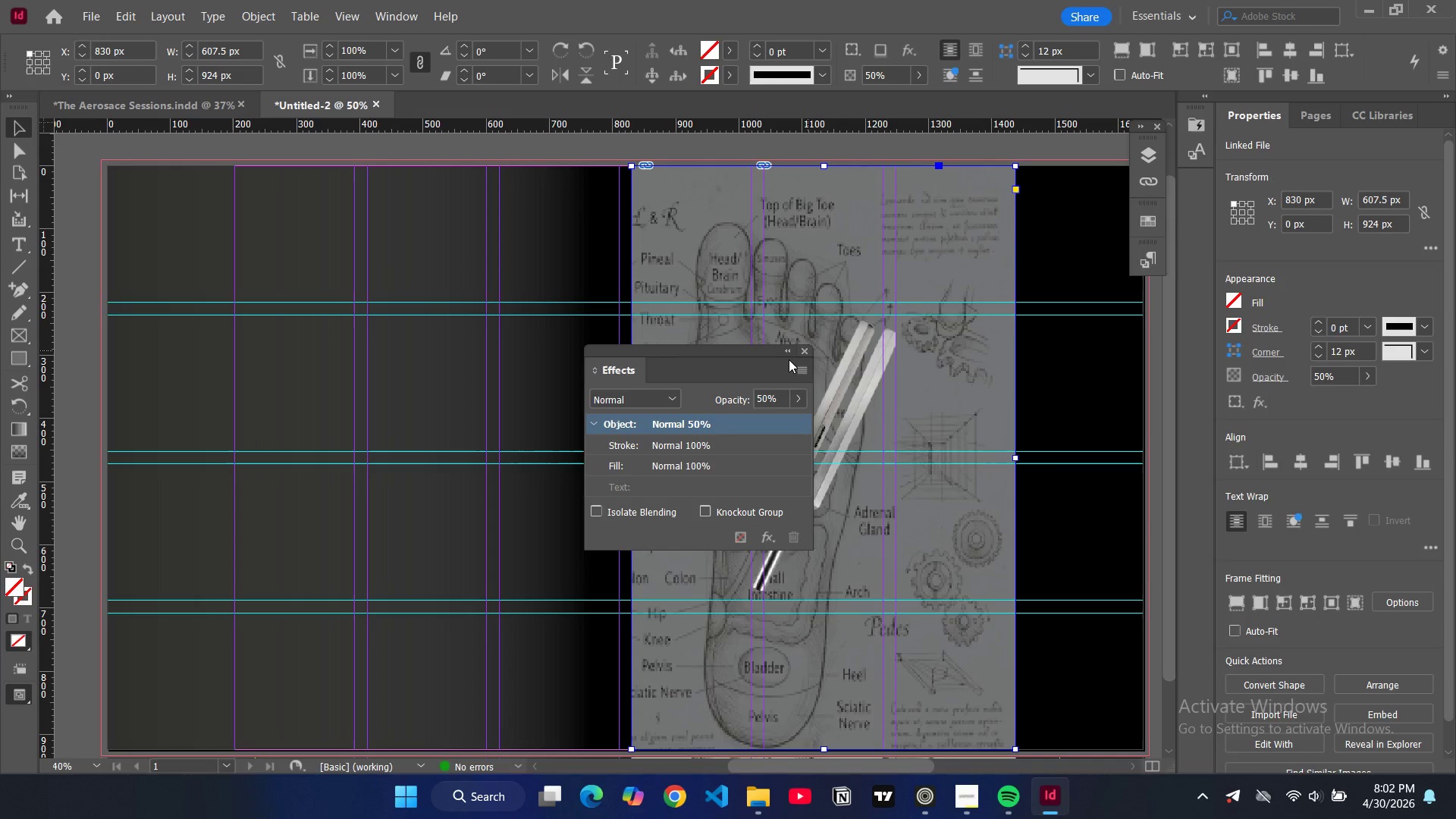 
double_click([759, 397])
 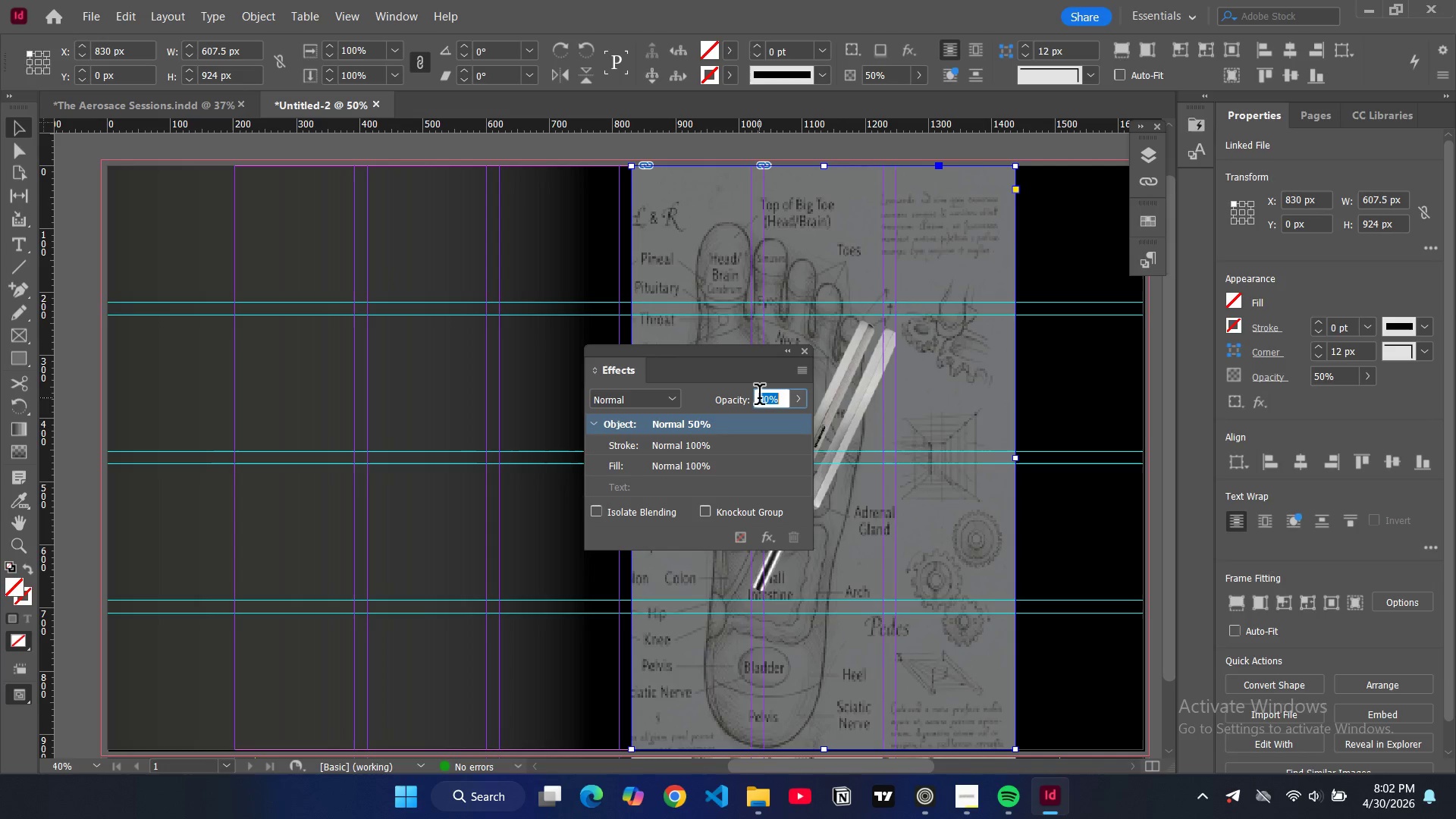 
triple_click([759, 397])
 